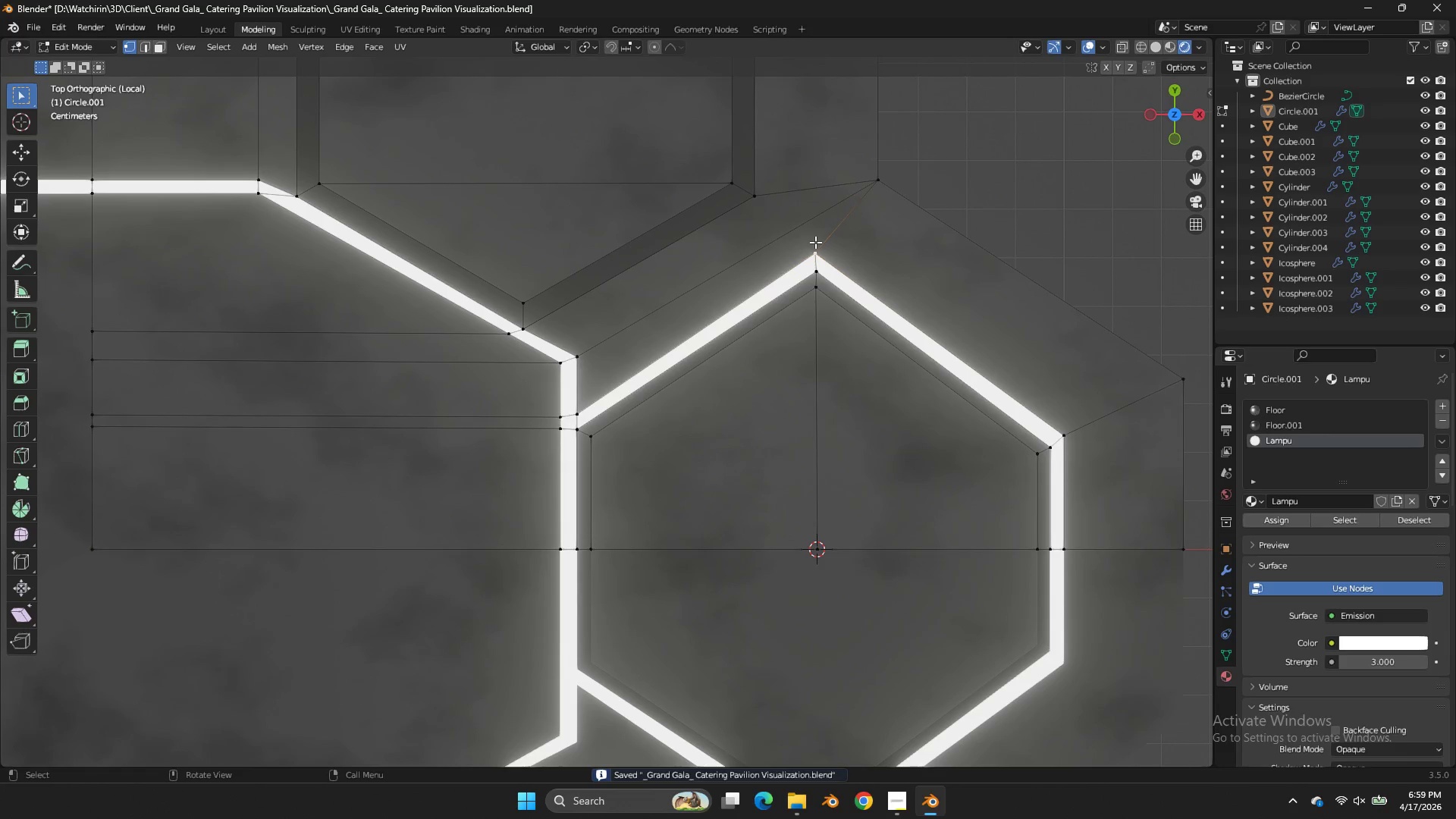 
key(G)
 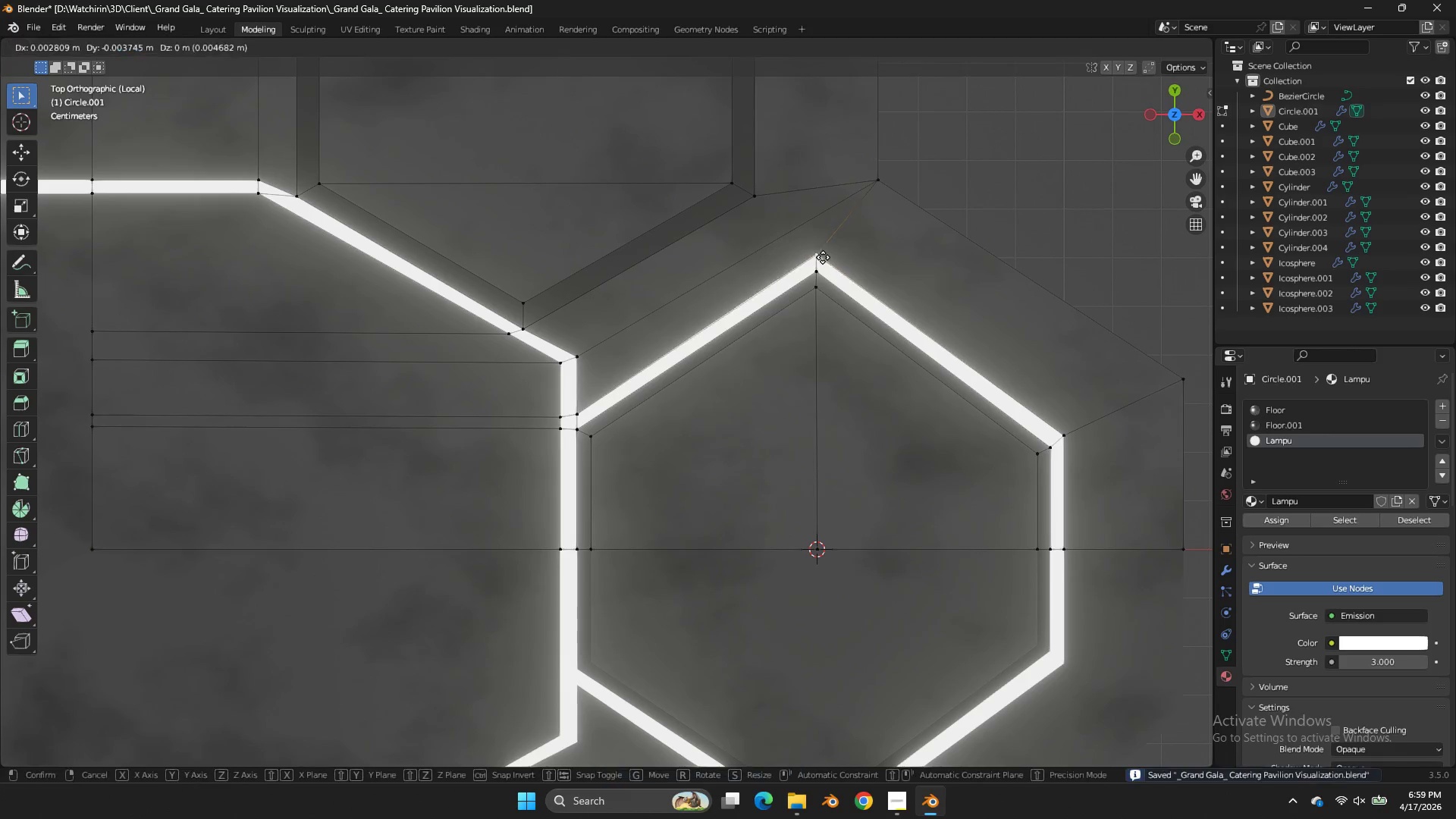 
hold_key(key=ShiftLeft, duration=0.67)
left_click([824, 270])
 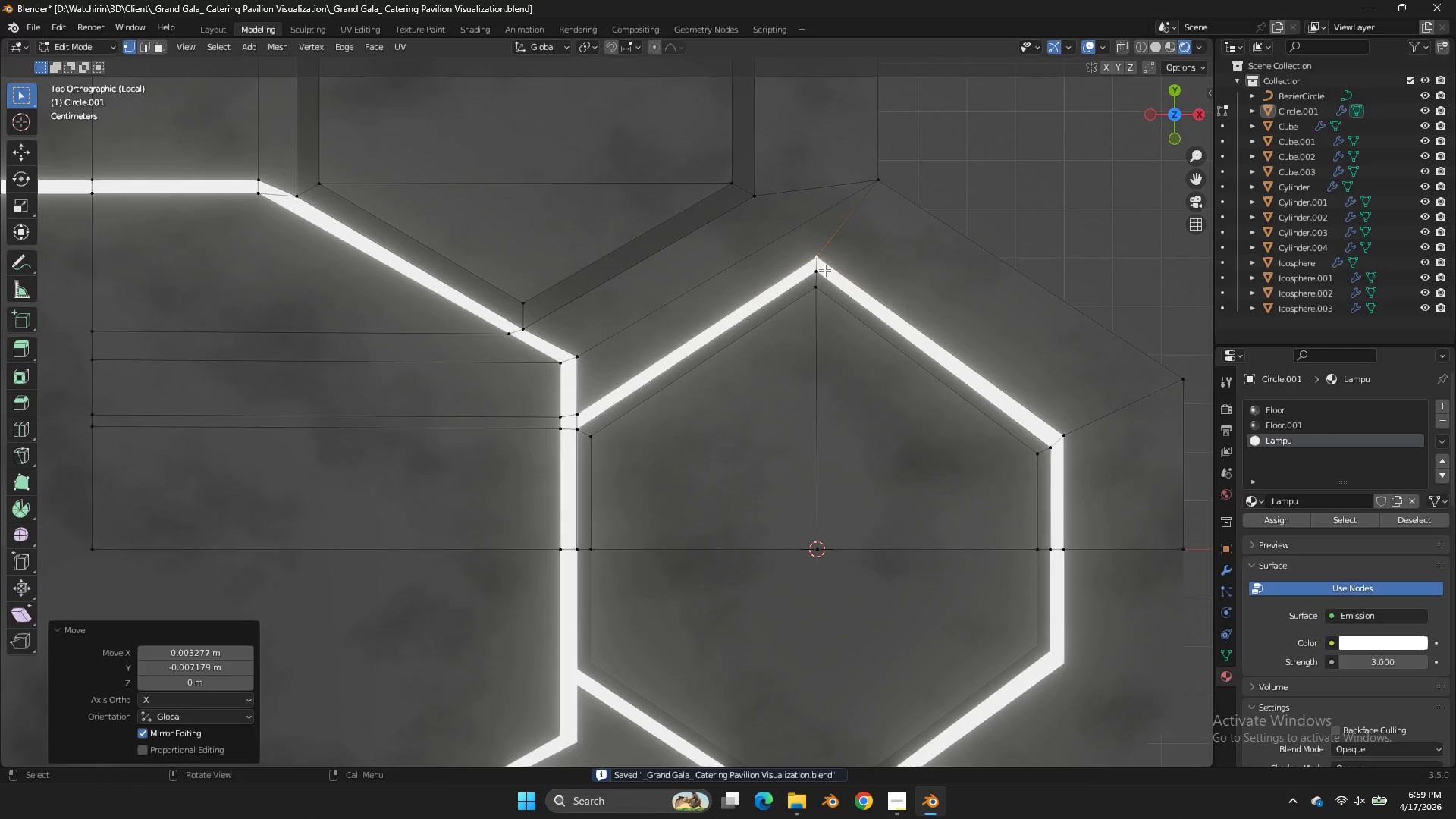 
key(Control+ControlLeft)
 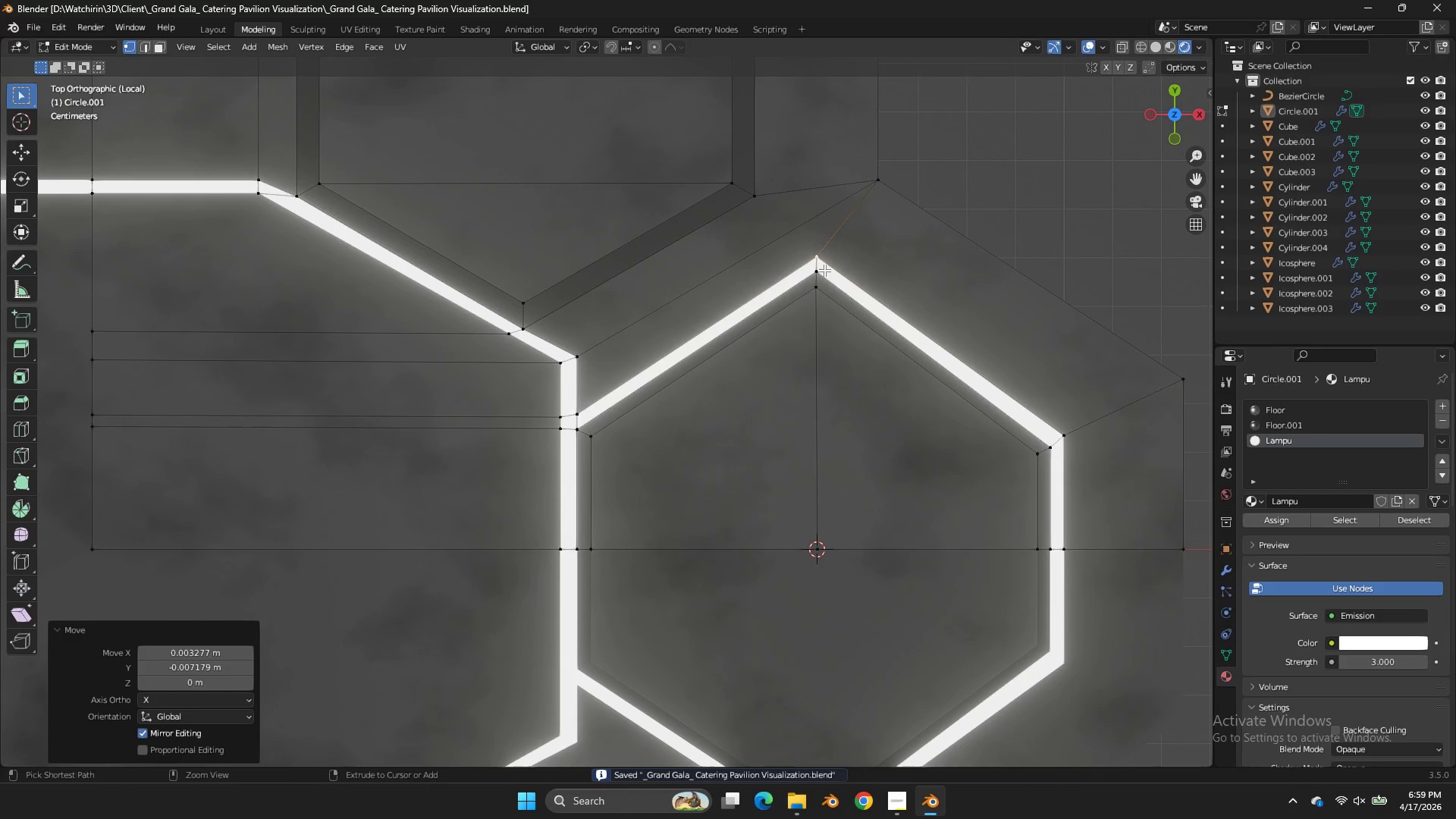 
key(Control+S)
 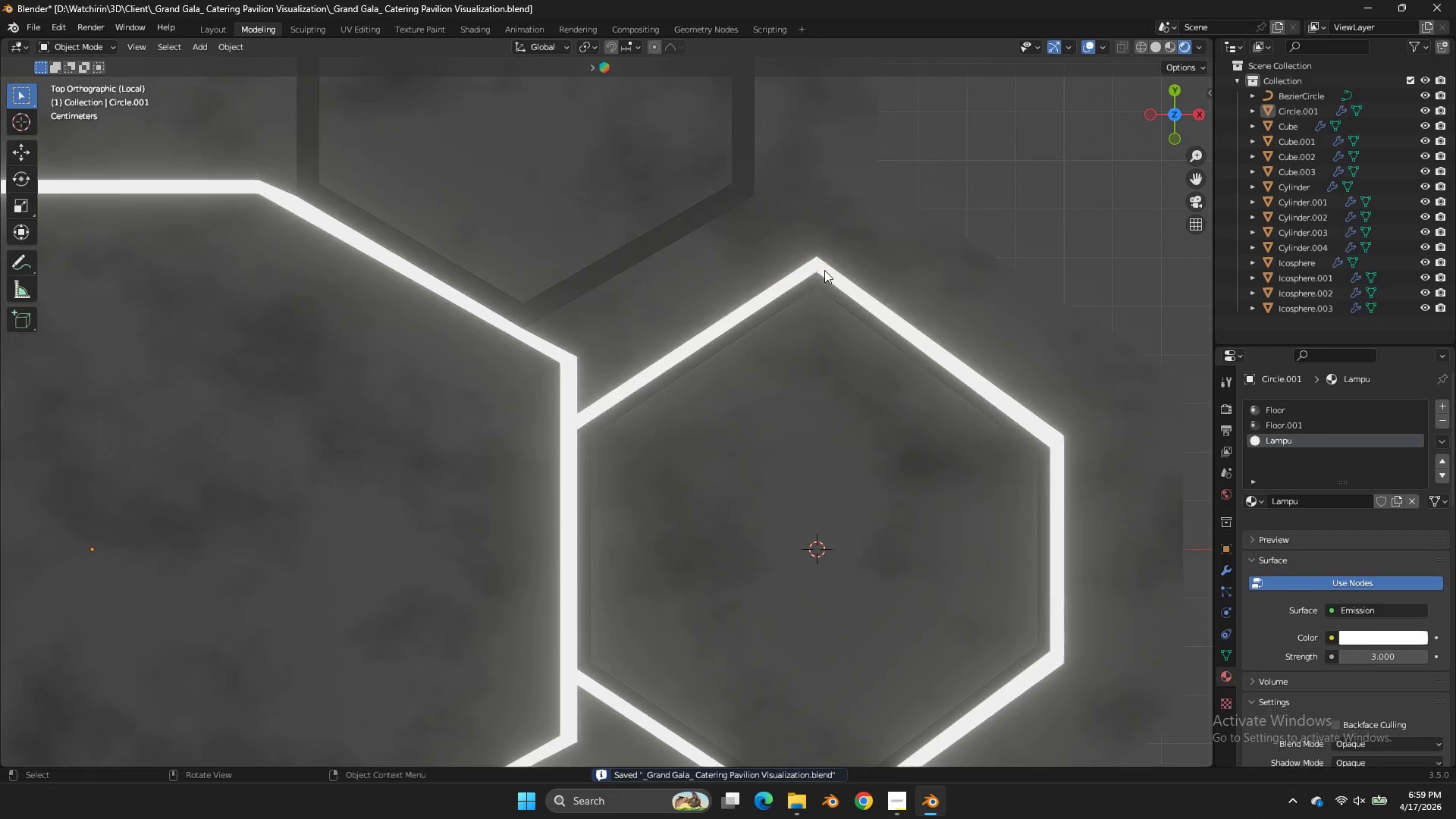 
key(Tab)
 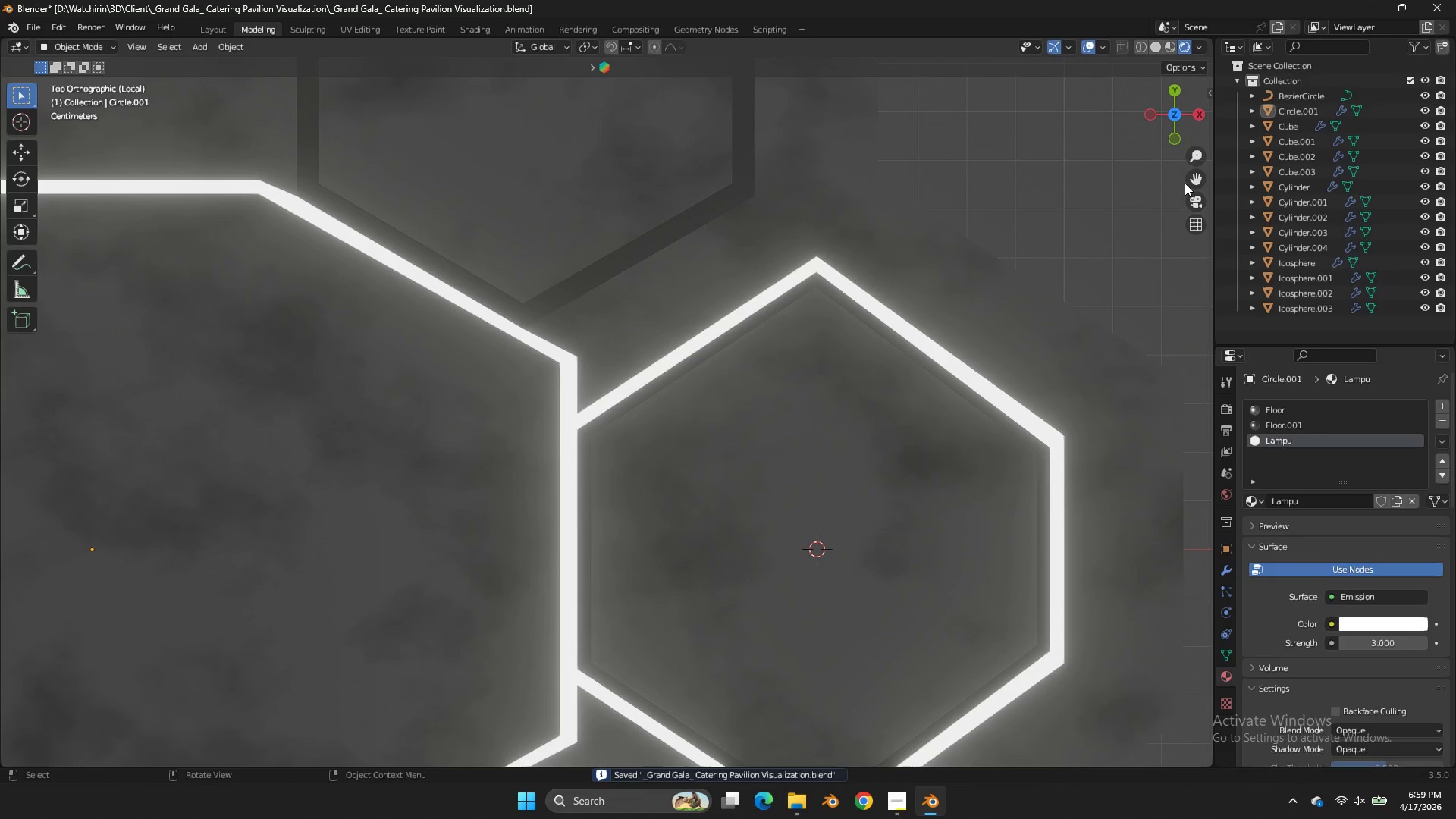 
left_click_drag(start_coordinate=[1188, 177], to_coordinate=[324, 478])
 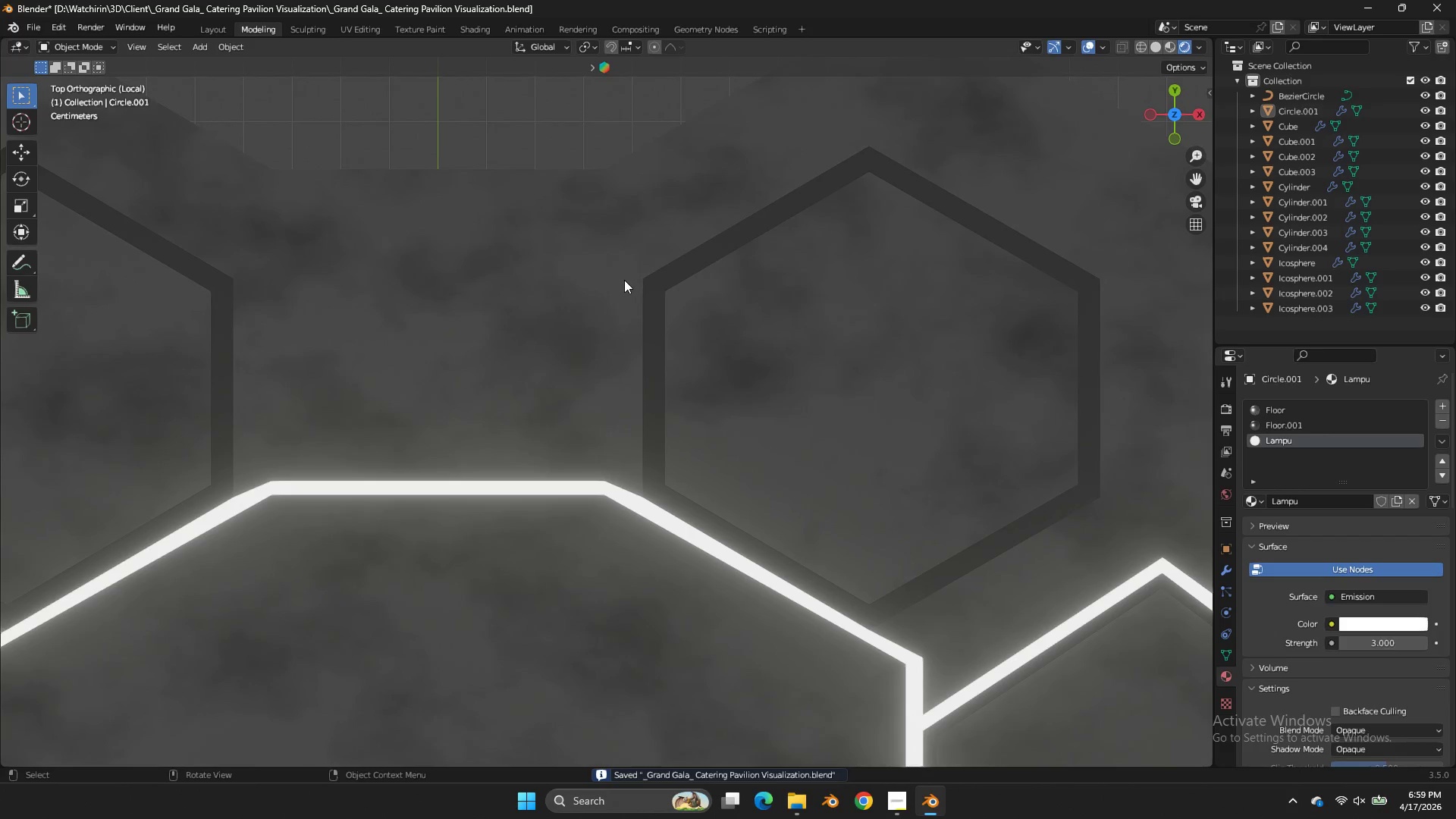 
key(Tab)
 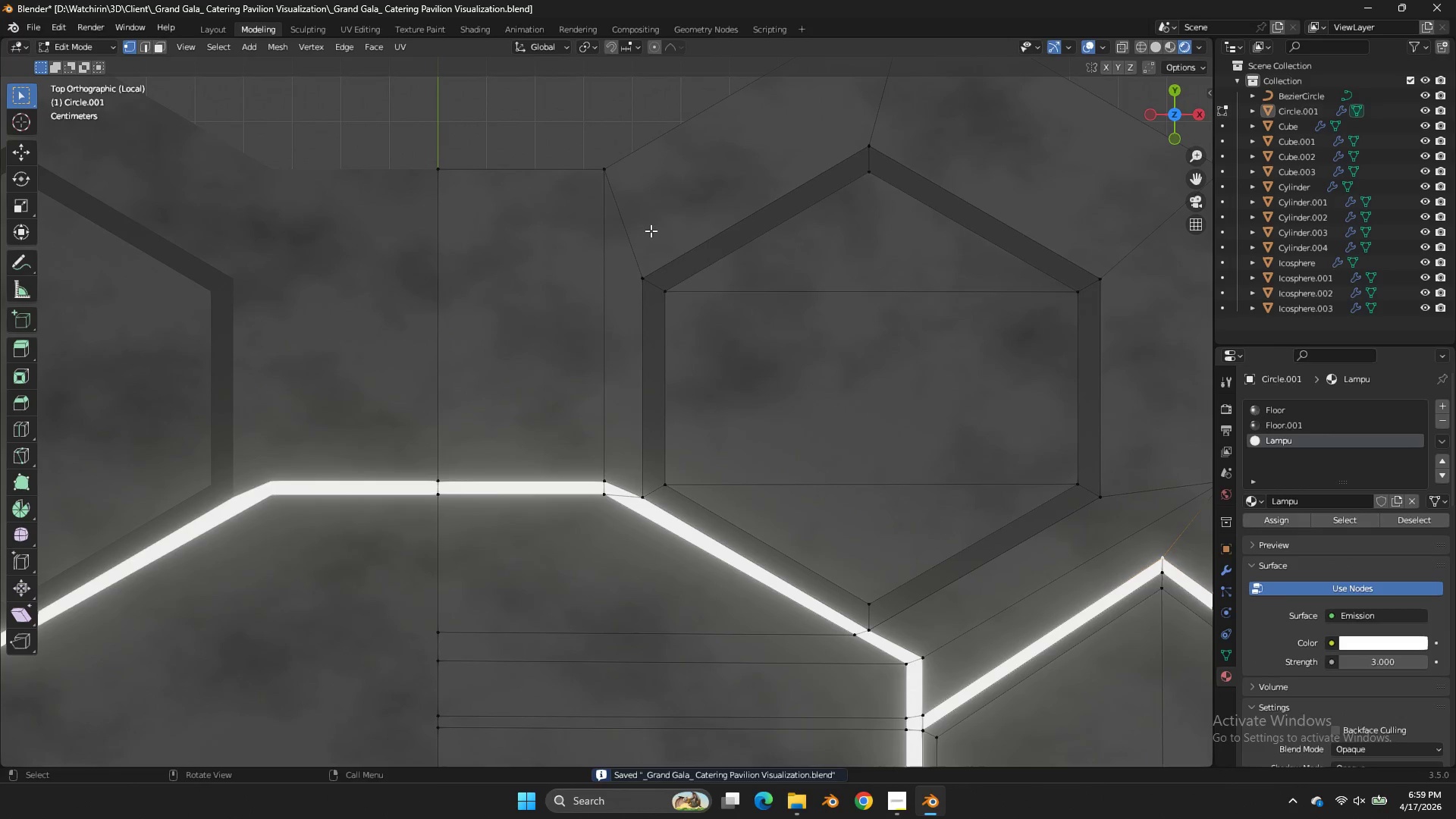 
key(Control+ControlLeft)
 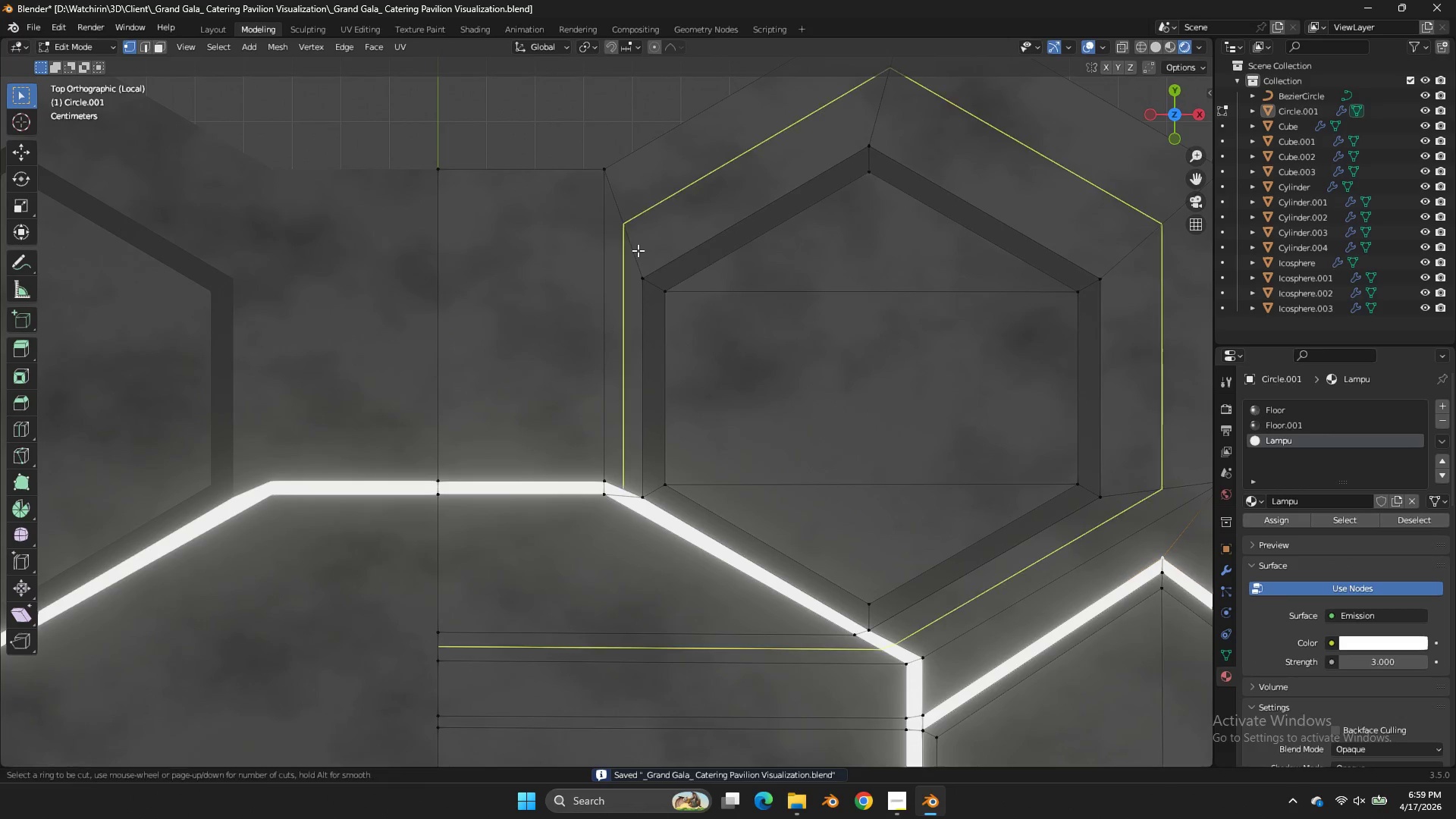 
key(Control+R)
 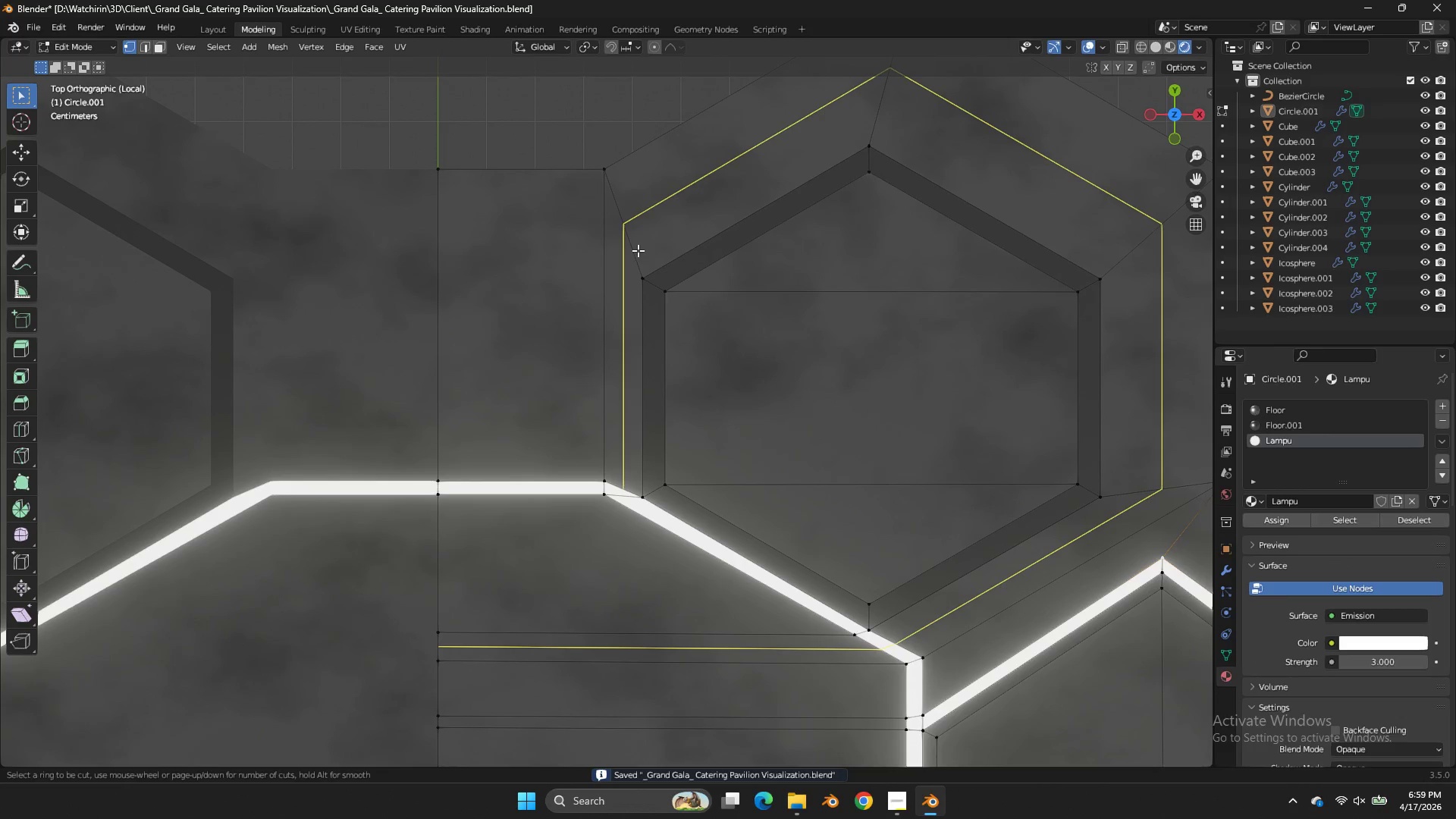 
left_click([638, 250])
 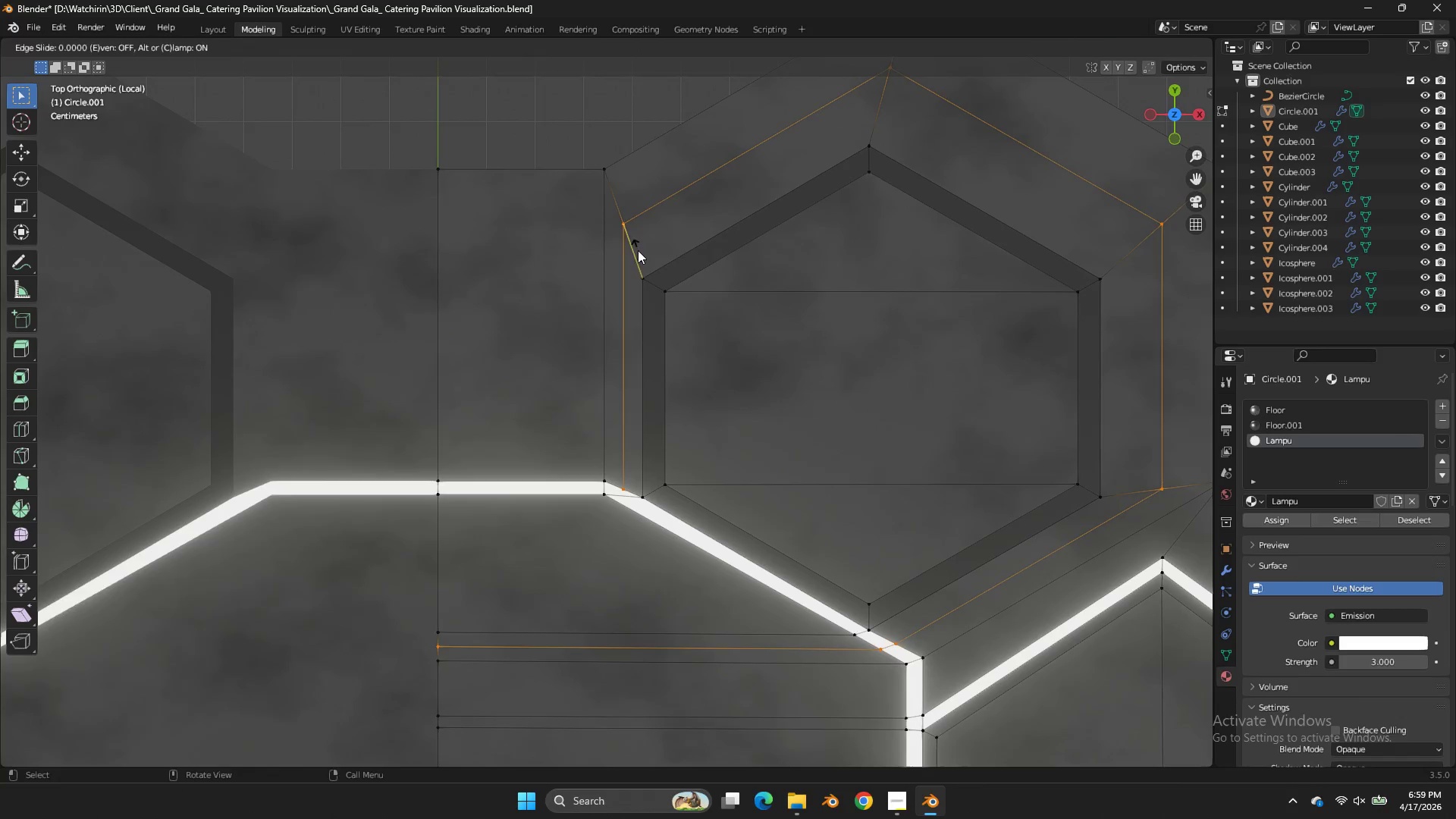 
right_click([638, 250])
 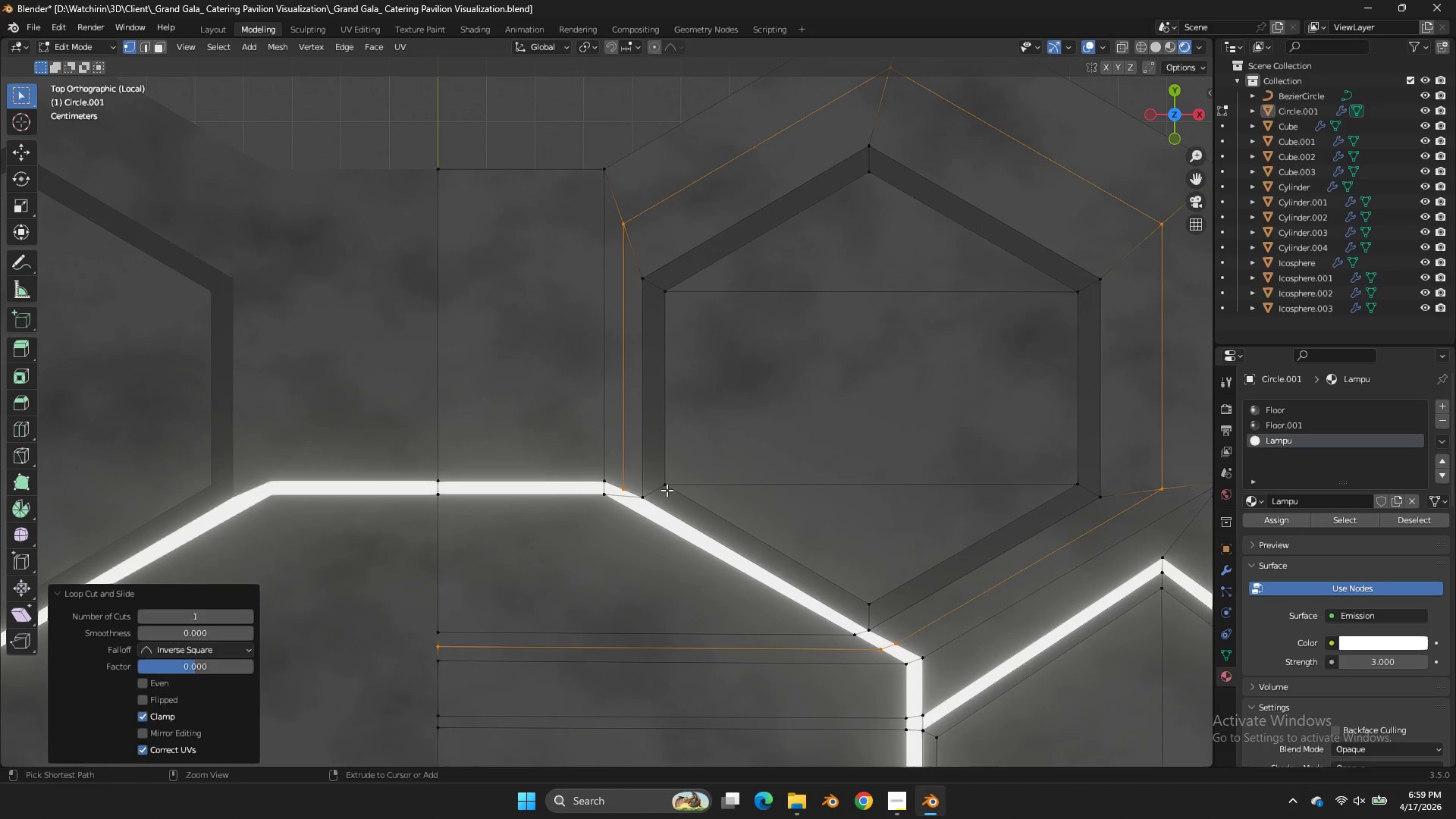 
key(Control+ControlLeft)
 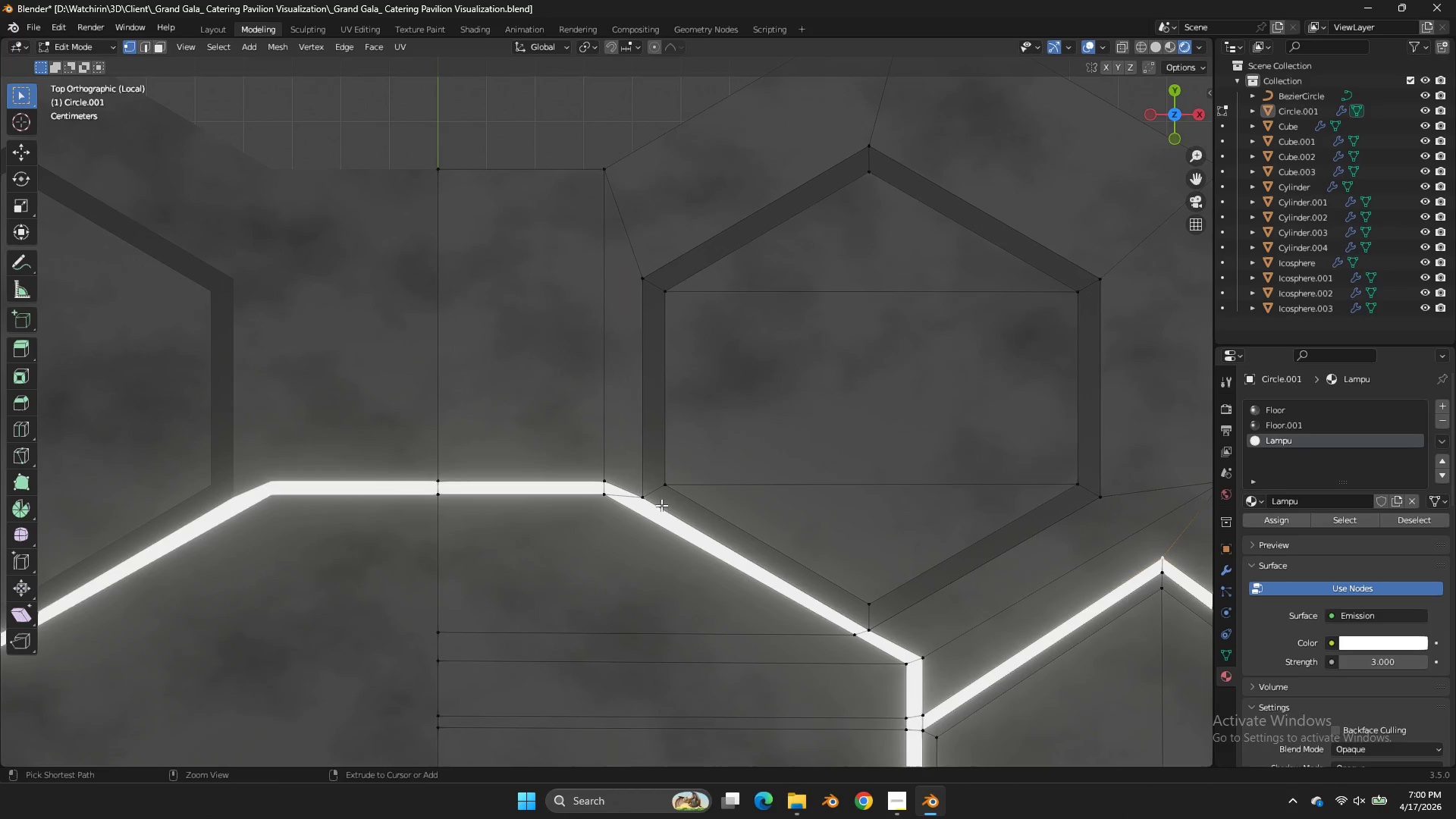 
key(Control+Z)
 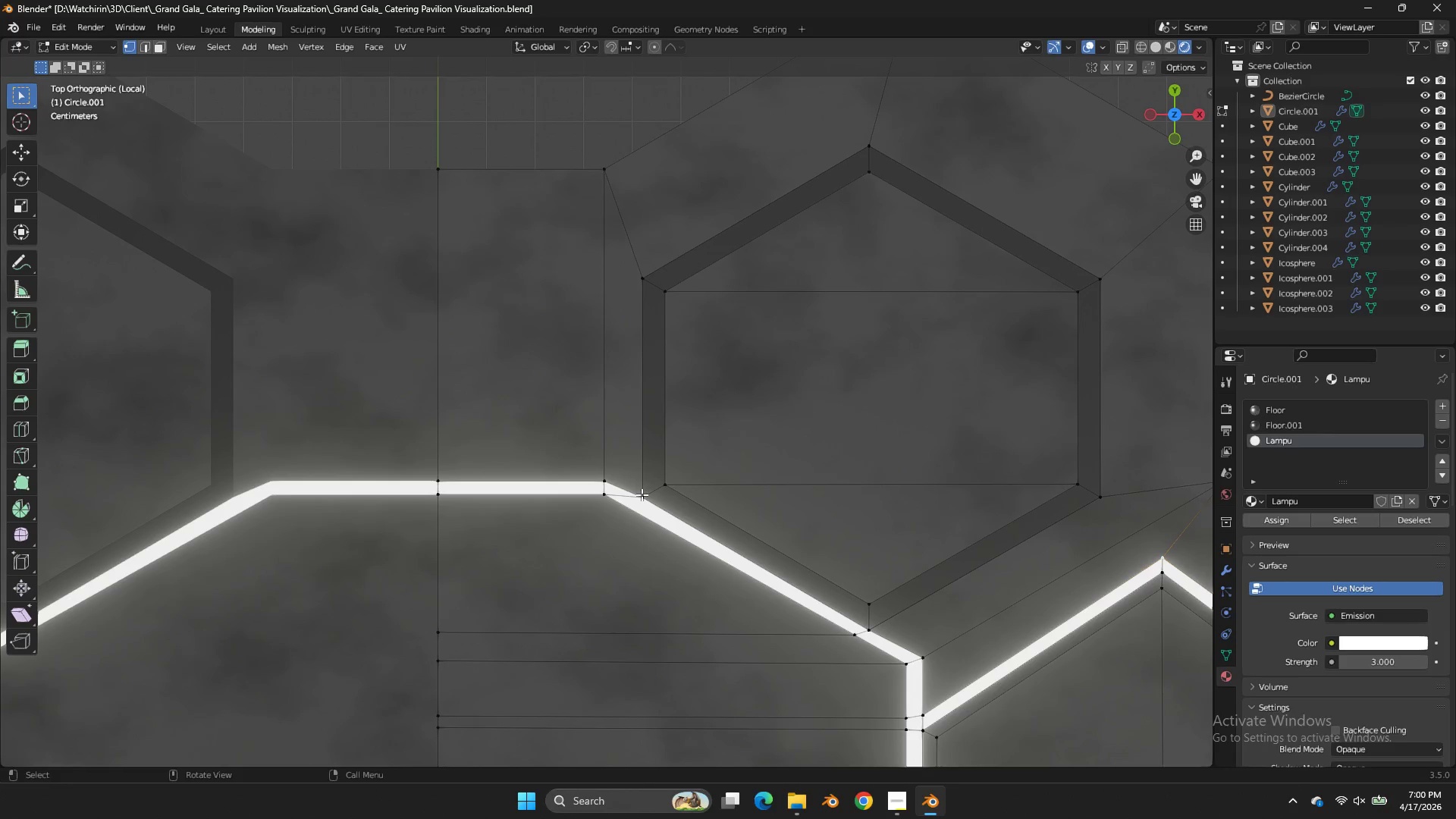 
left_click([639, 496])
 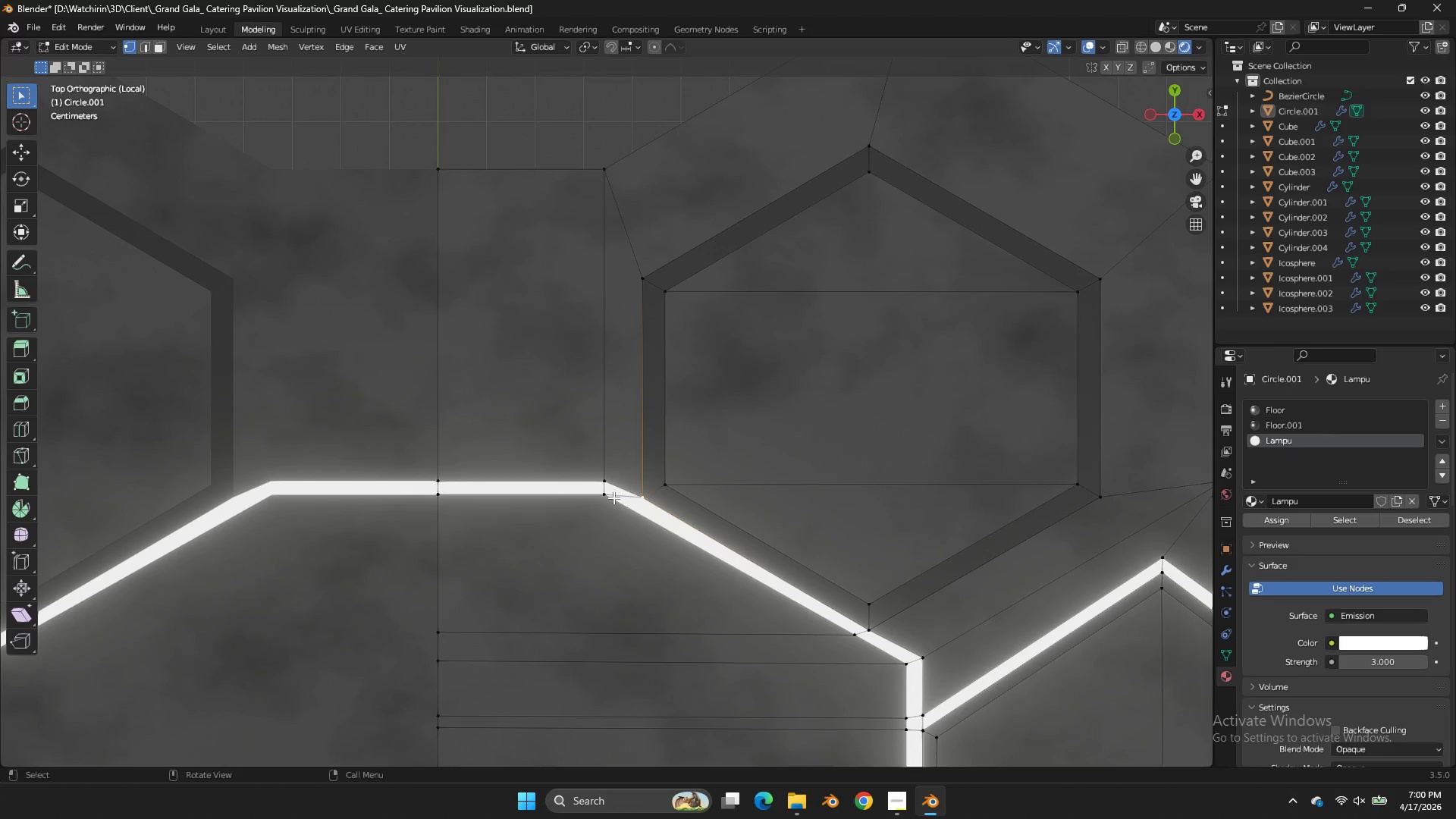 
left_click([613, 497])
 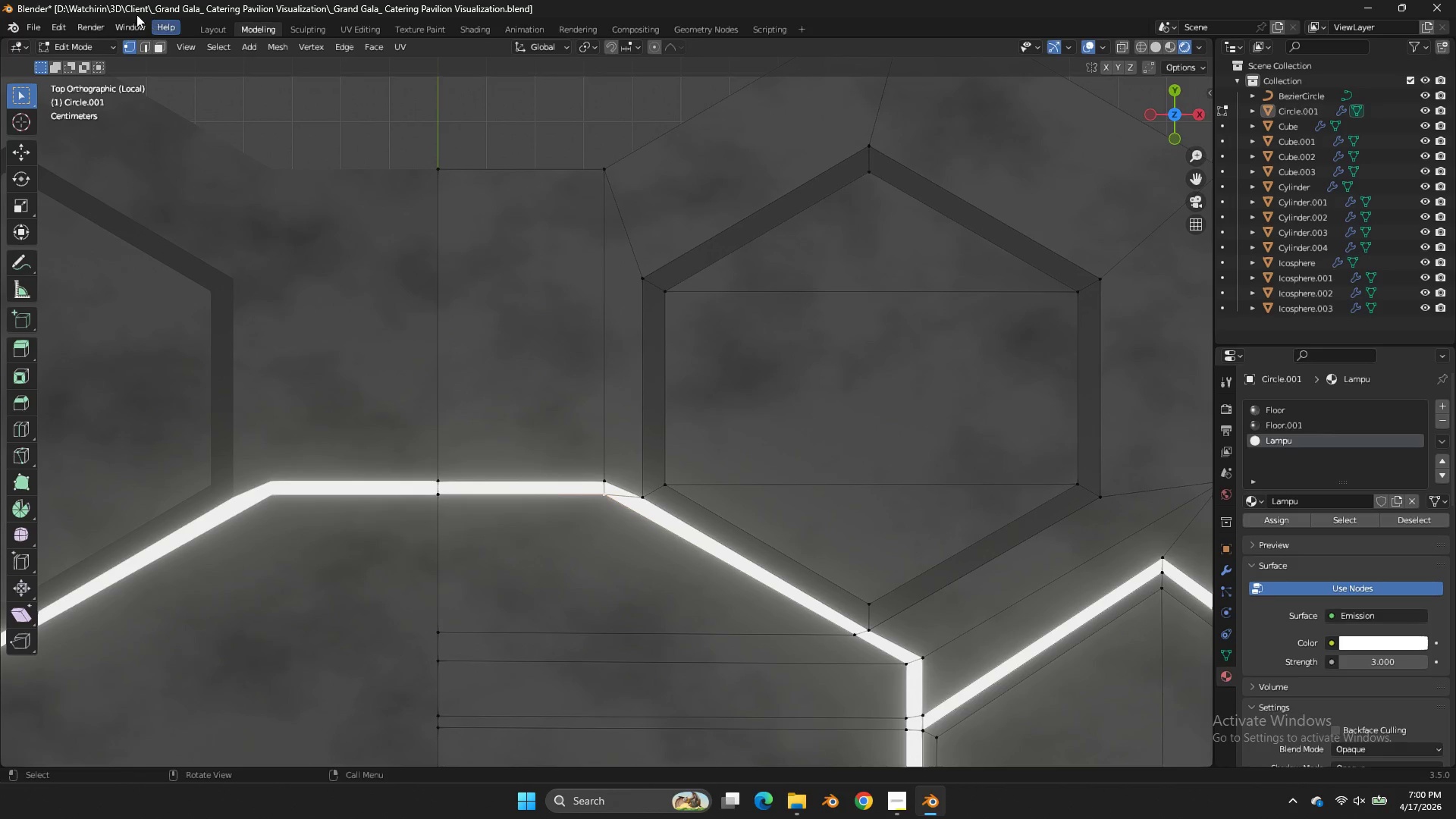 
left_click([149, 44])
 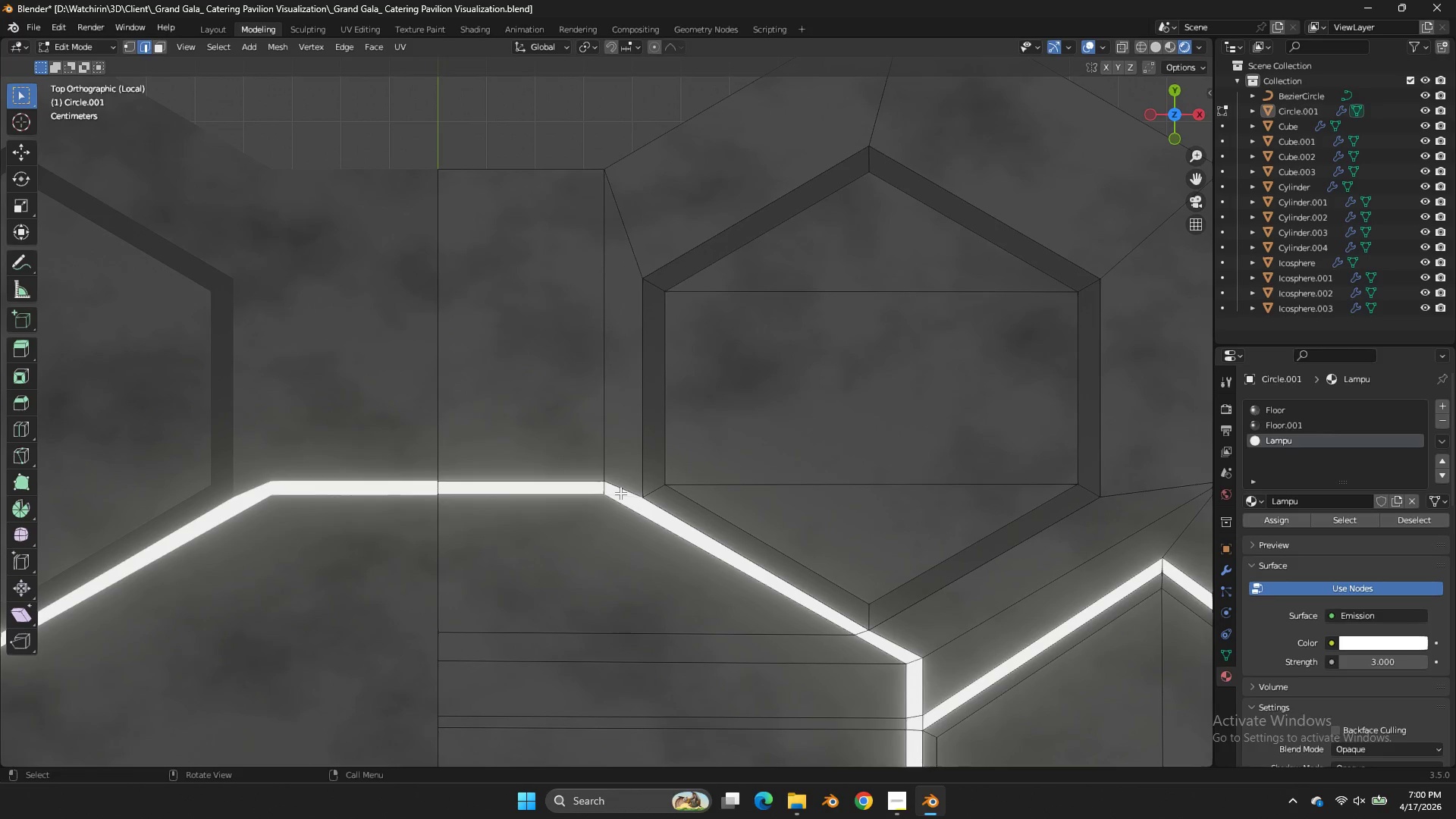 
right_click([620, 493])
 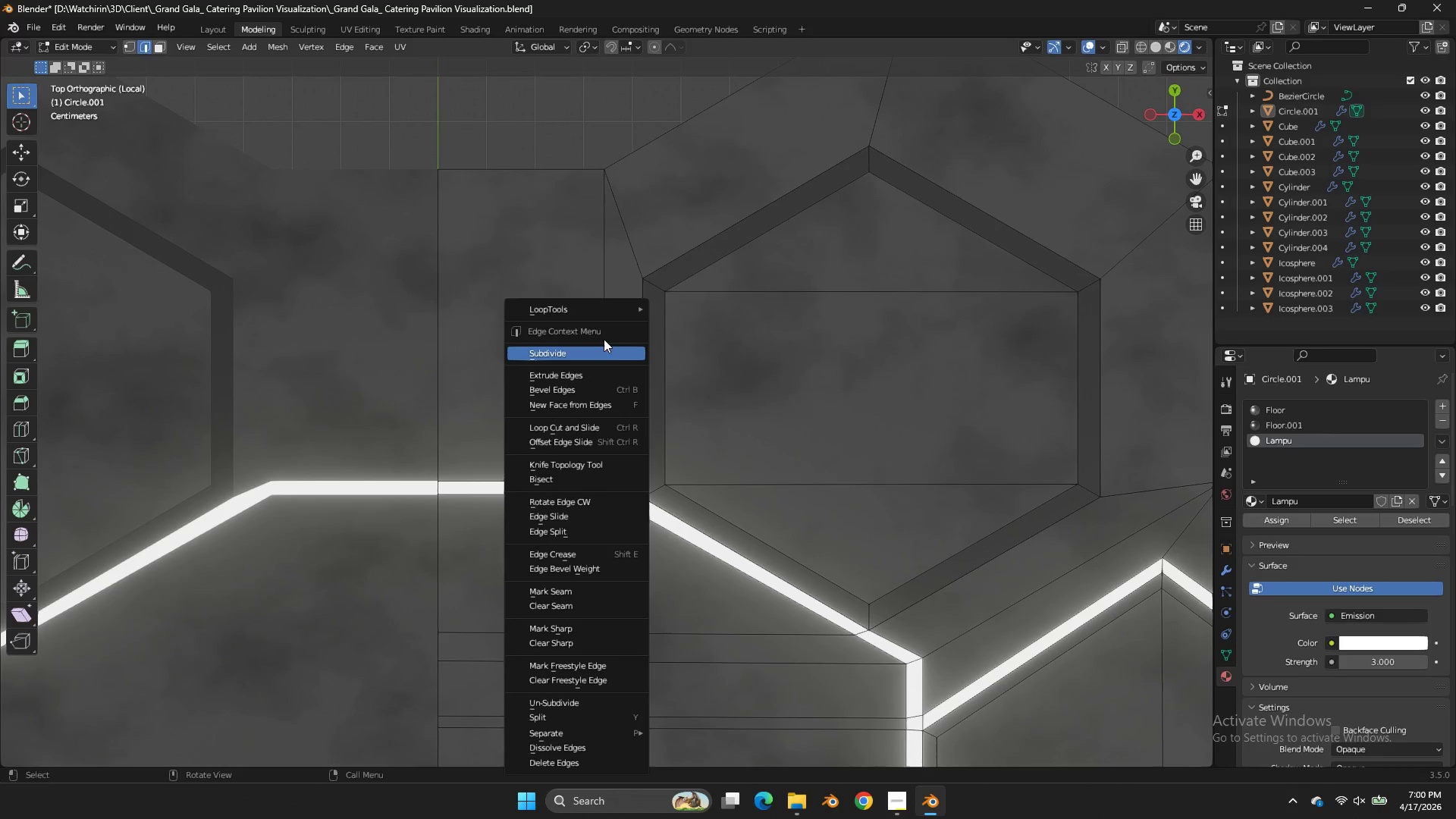 
left_click([610, 349])
 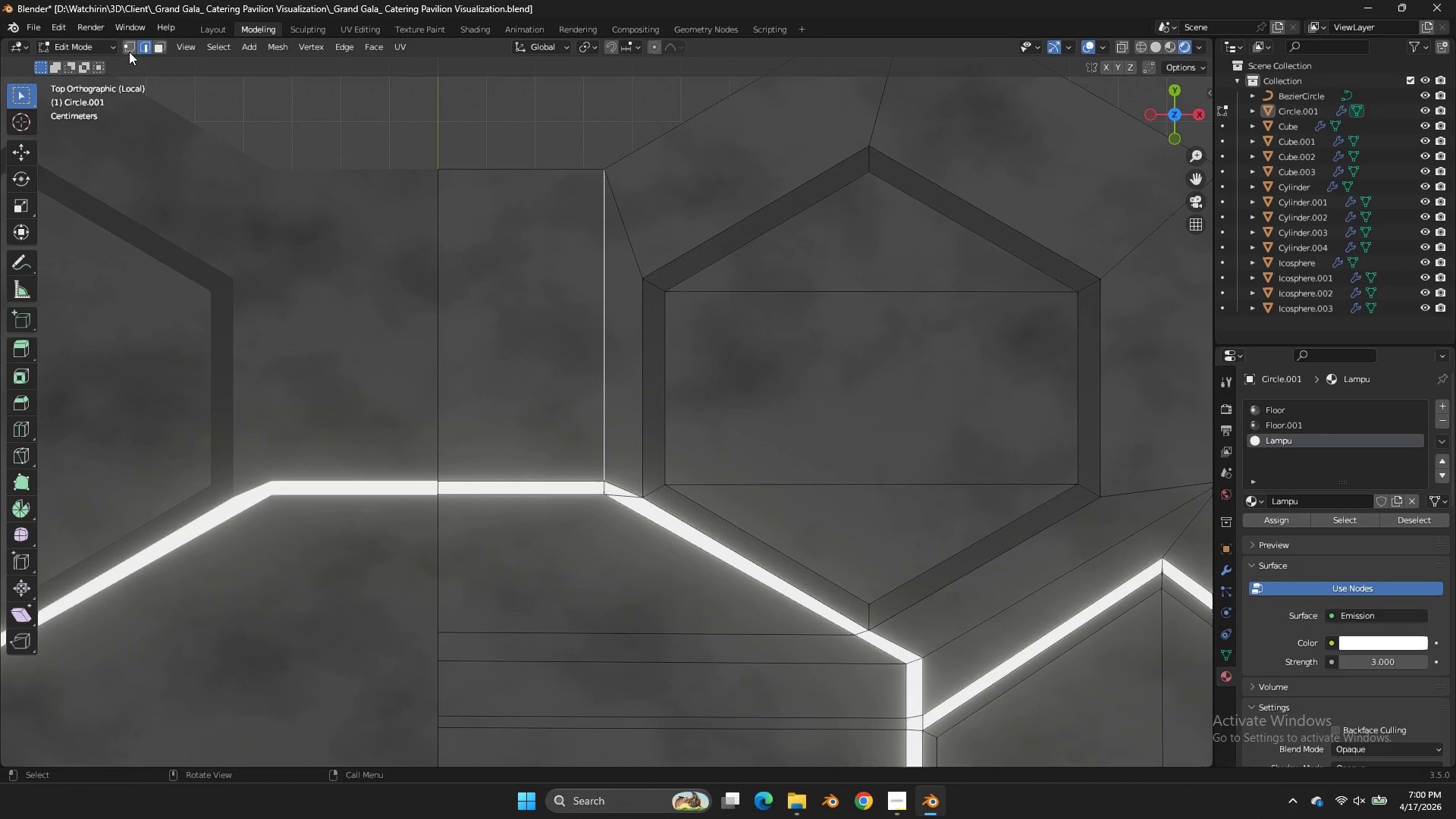 
double_click([127, 45])
 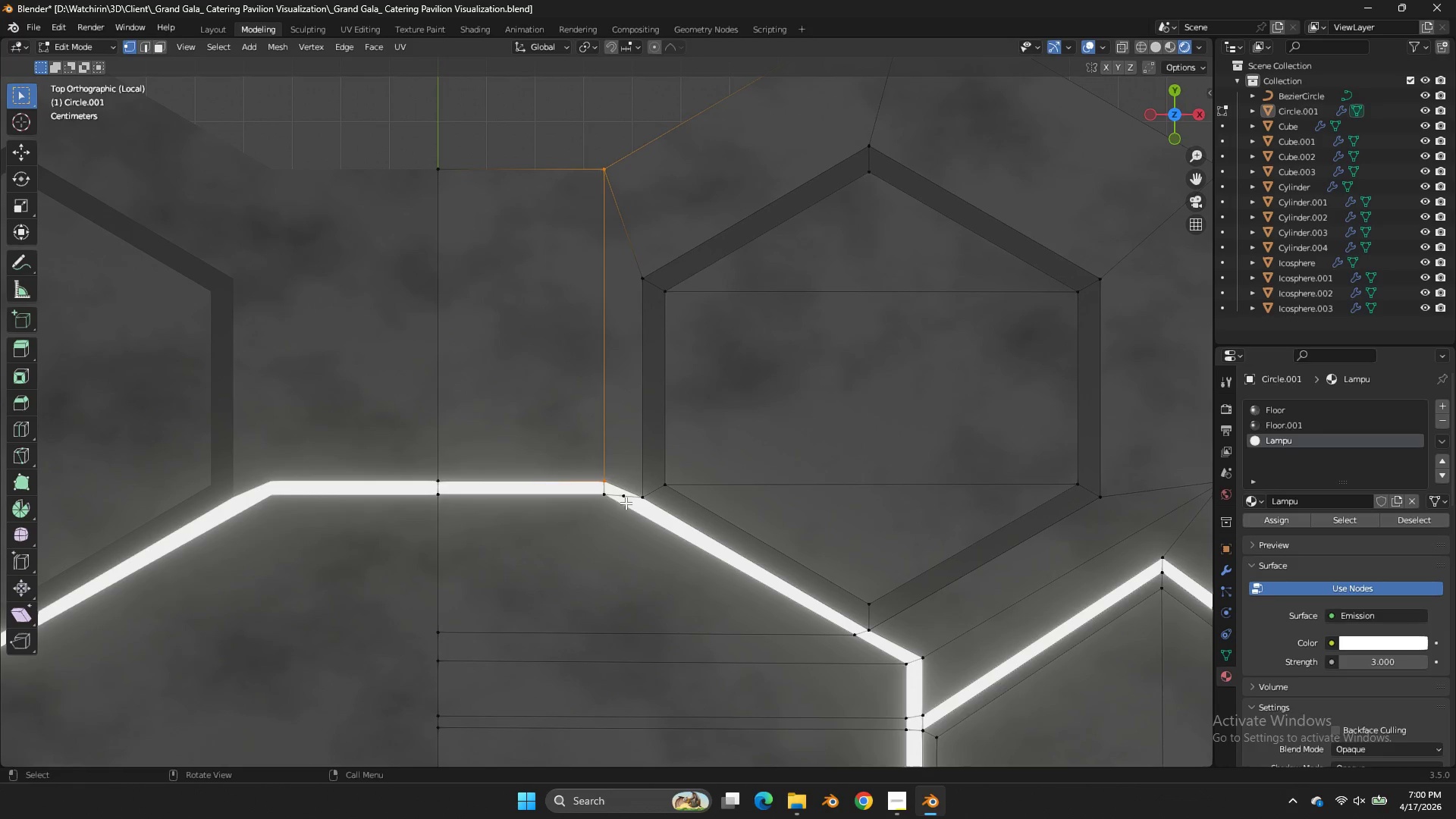 
left_click([629, 497])
 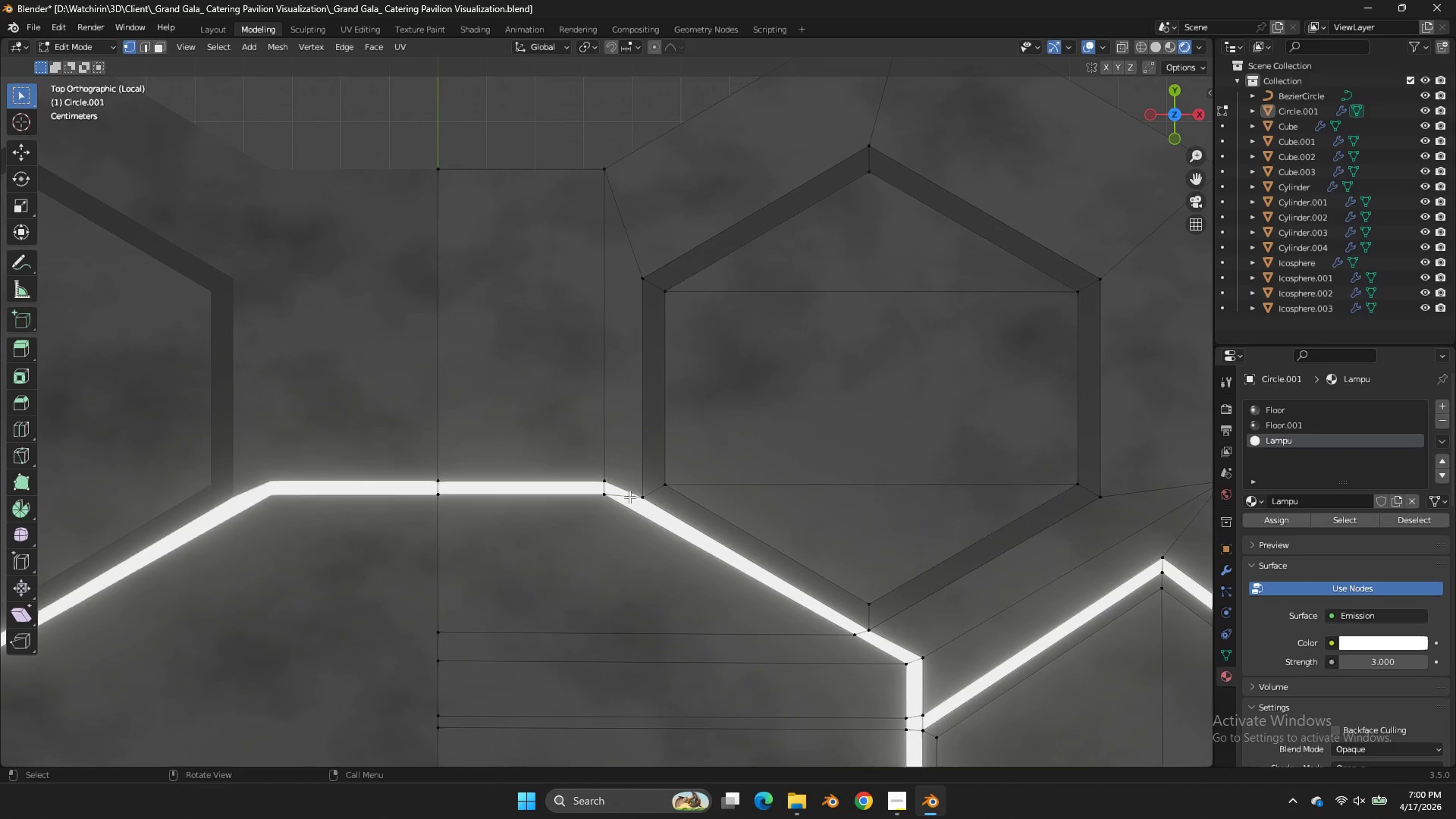 
key(X)
 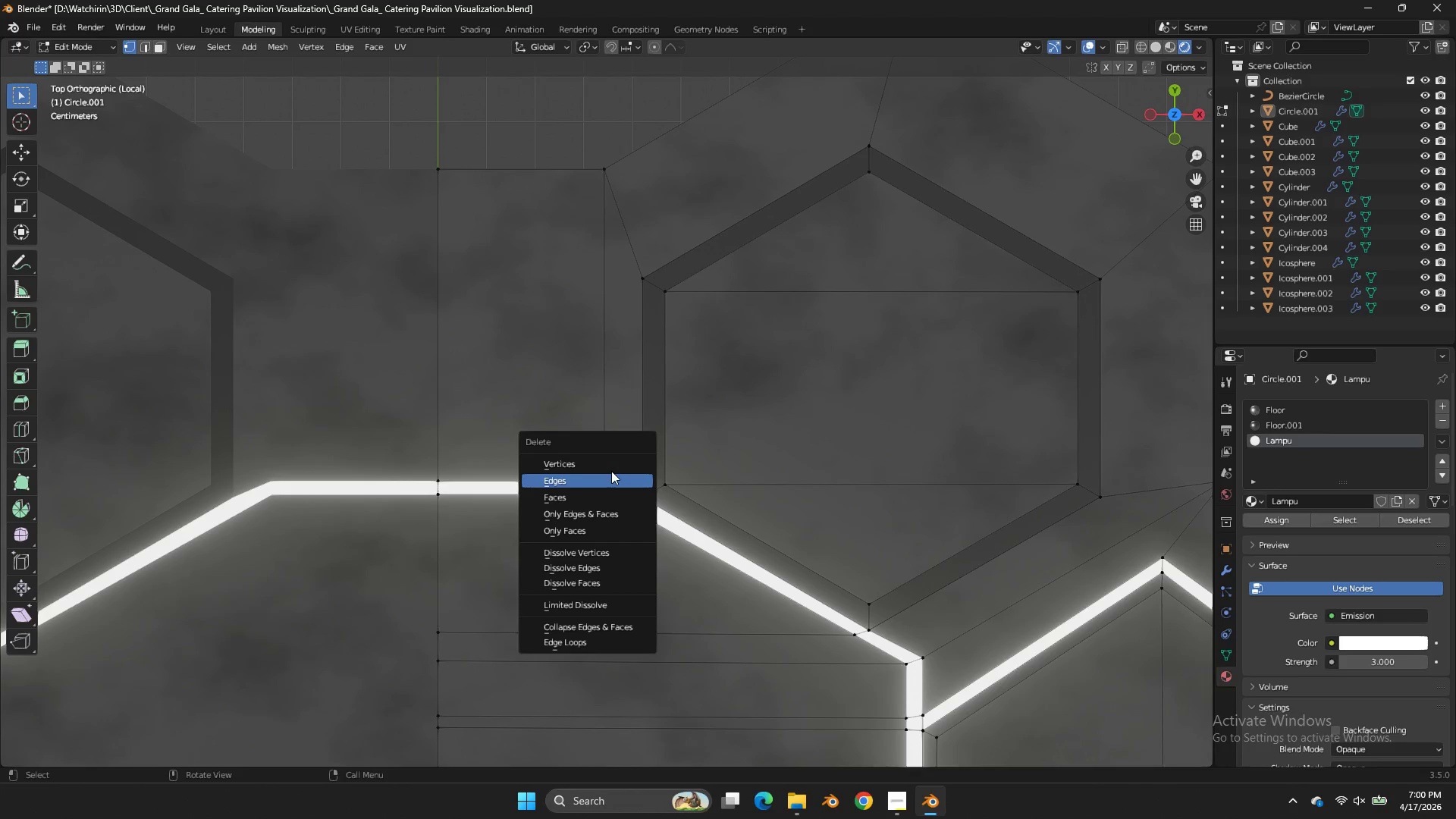 
left_click([609, 468])
 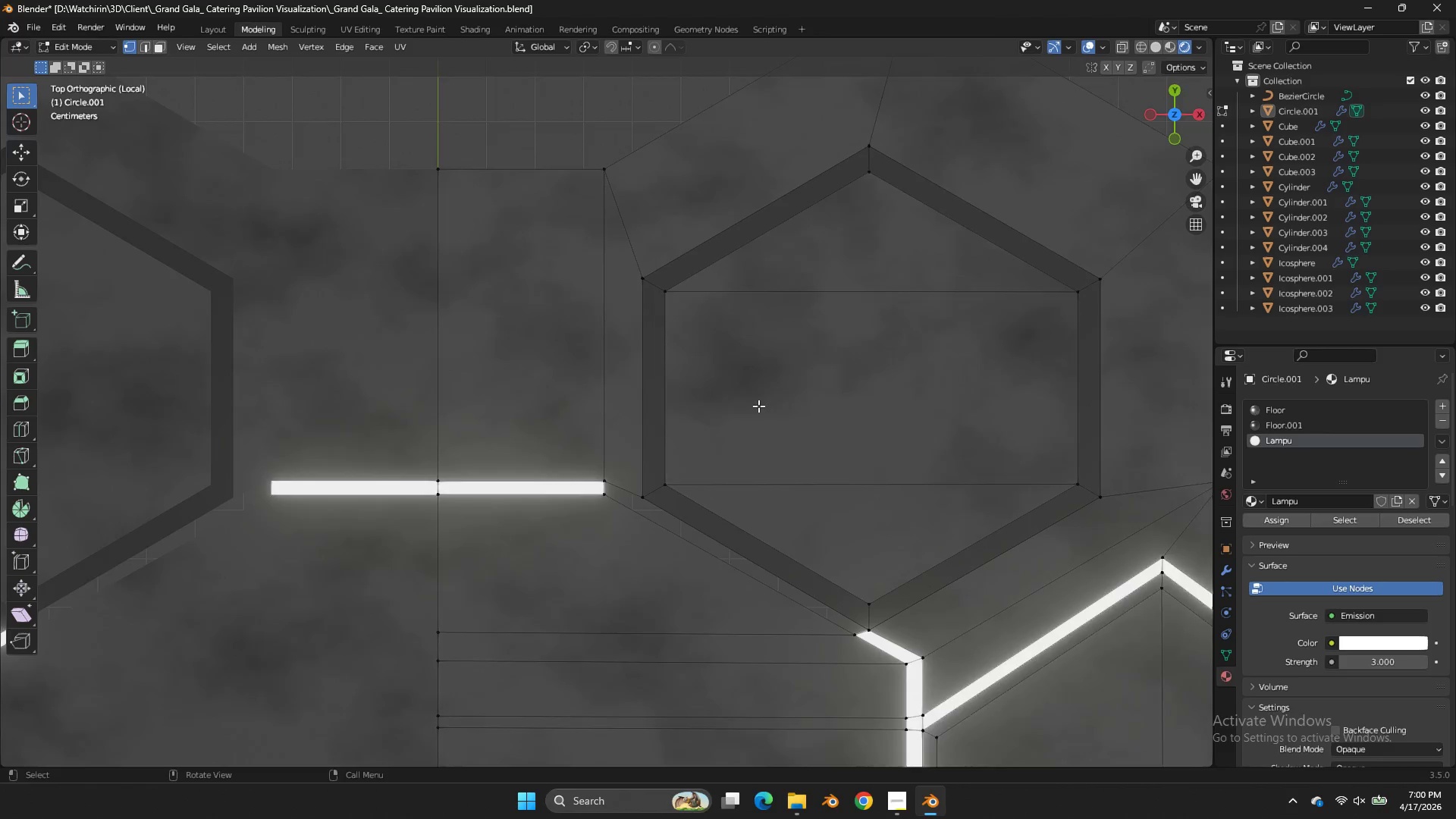 
scroll: coordinate [758, 405], scroll_direction: up, amount: 1.0
 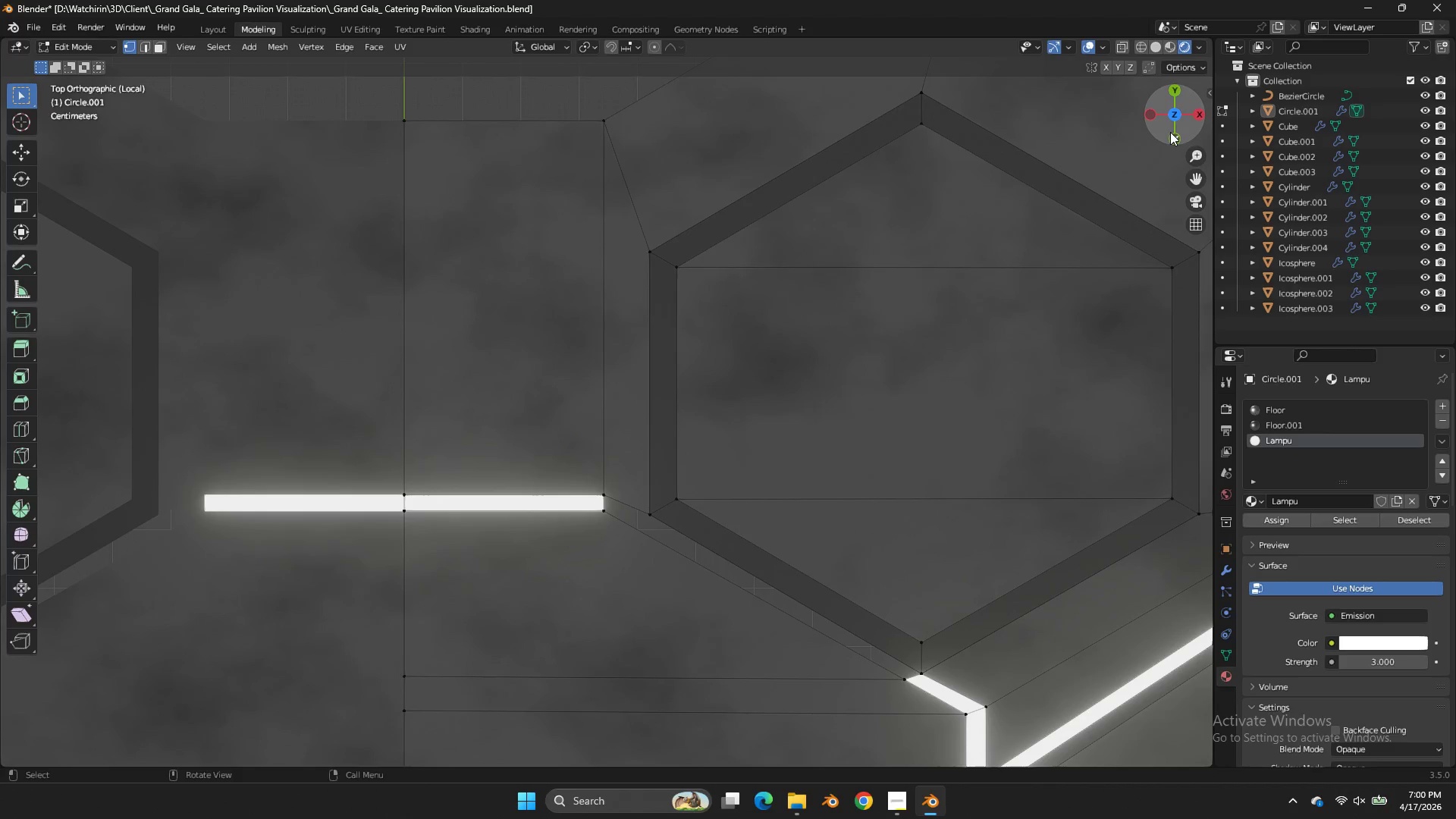 
left_click_drag(start_coordinate=[1171, 130], to_coordinate=[9, 59])
 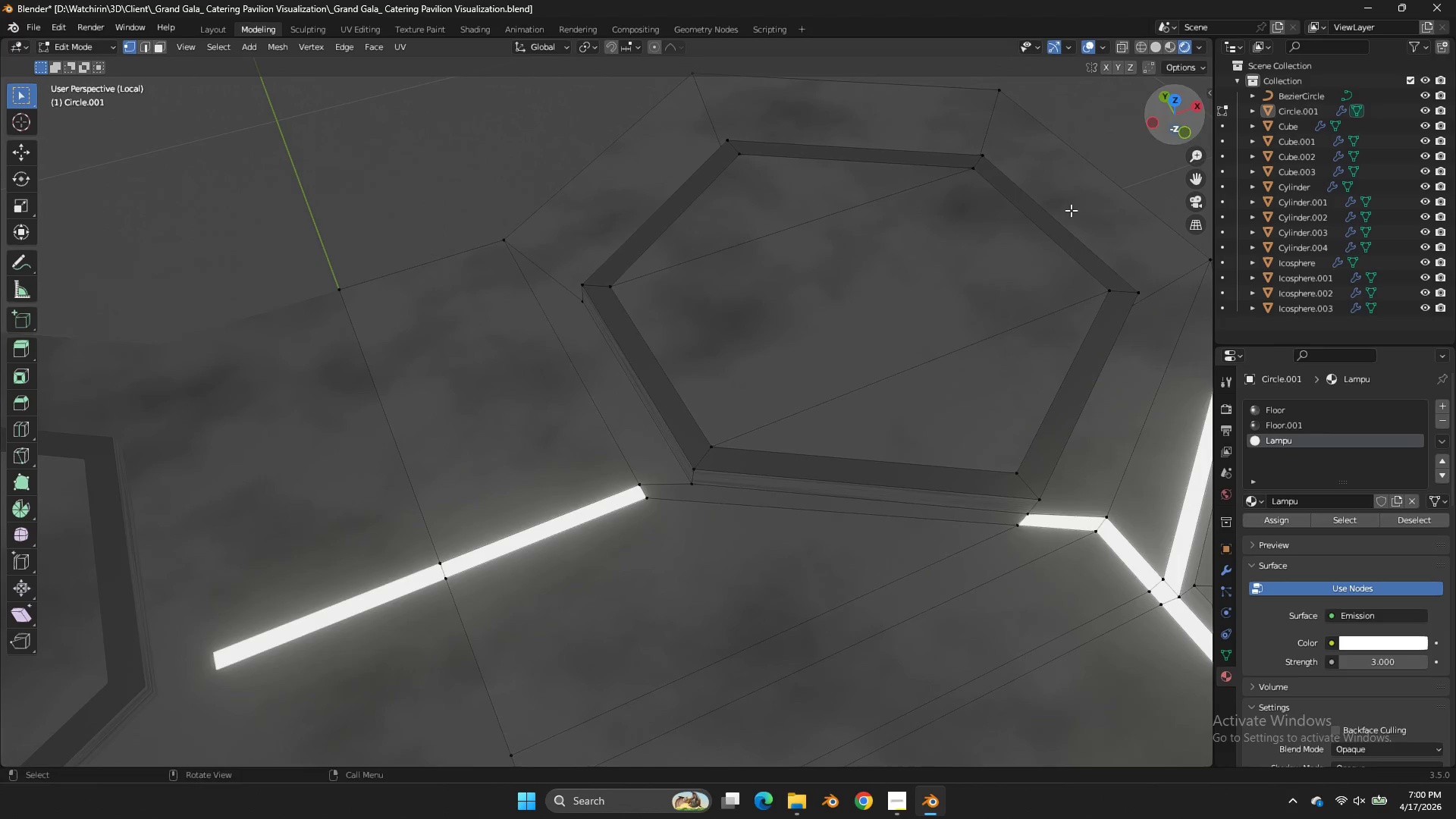 
key(Control+R)
 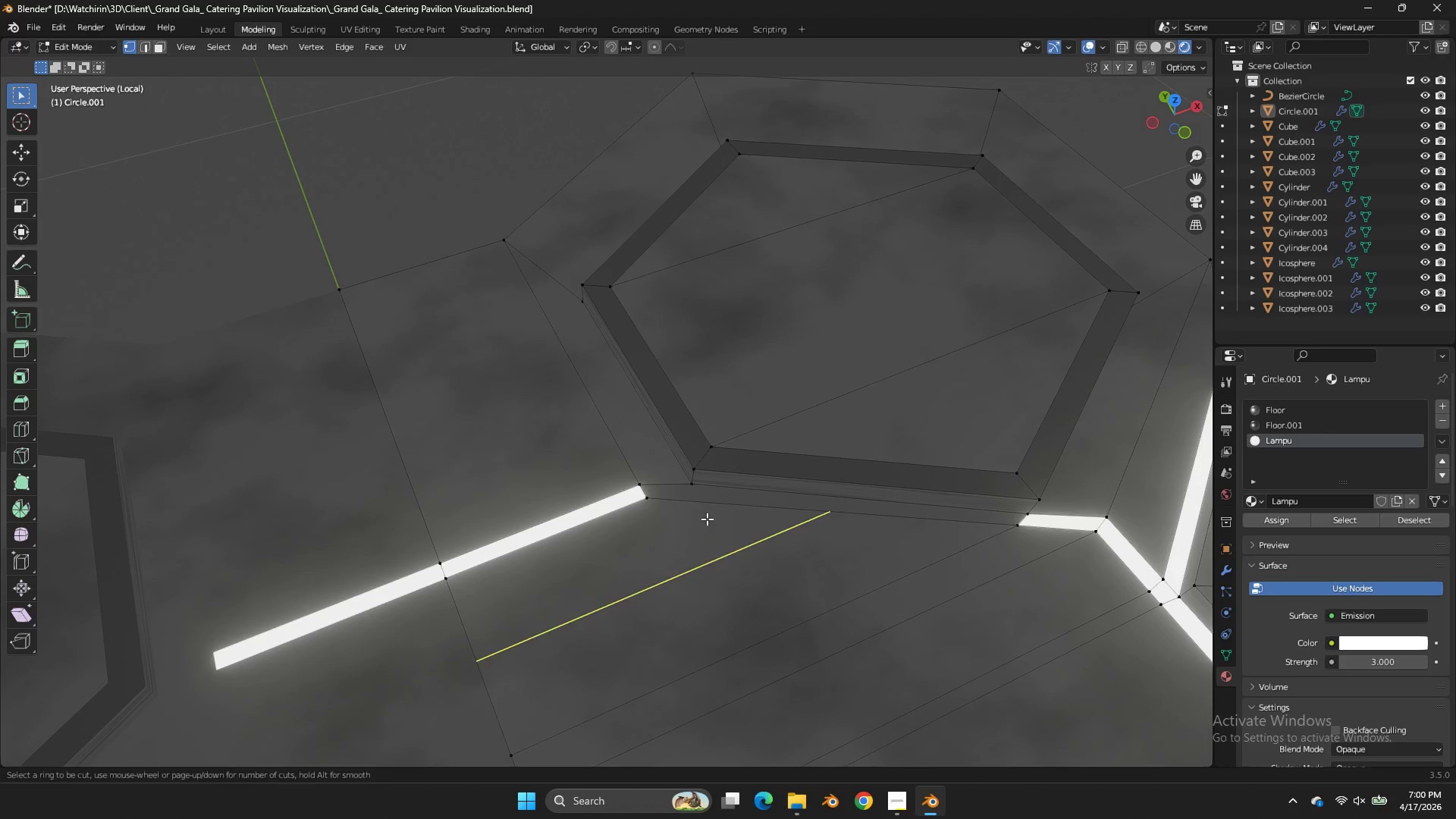 
left_click([707, 519])
 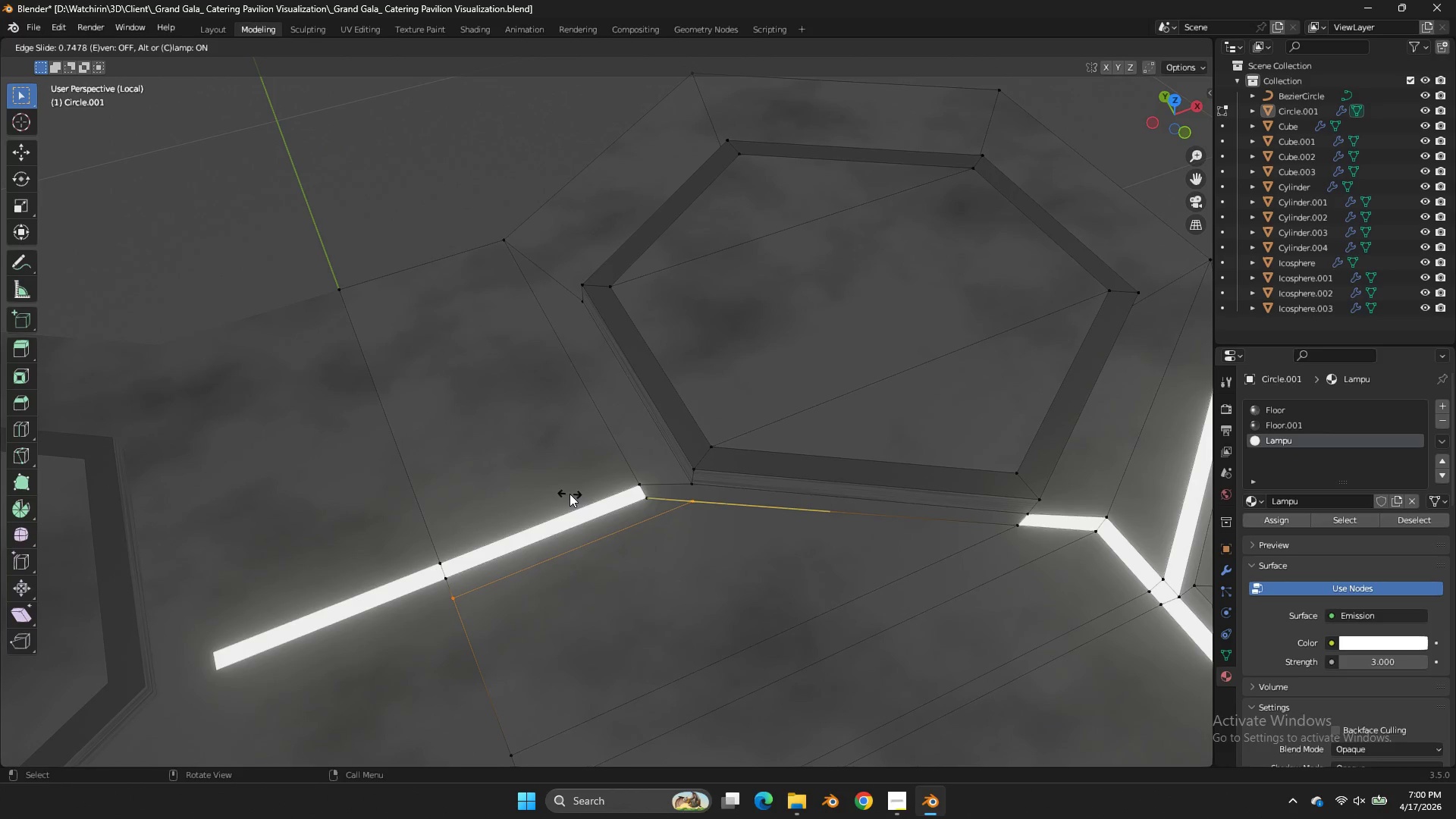 
left_click([565, 491])
 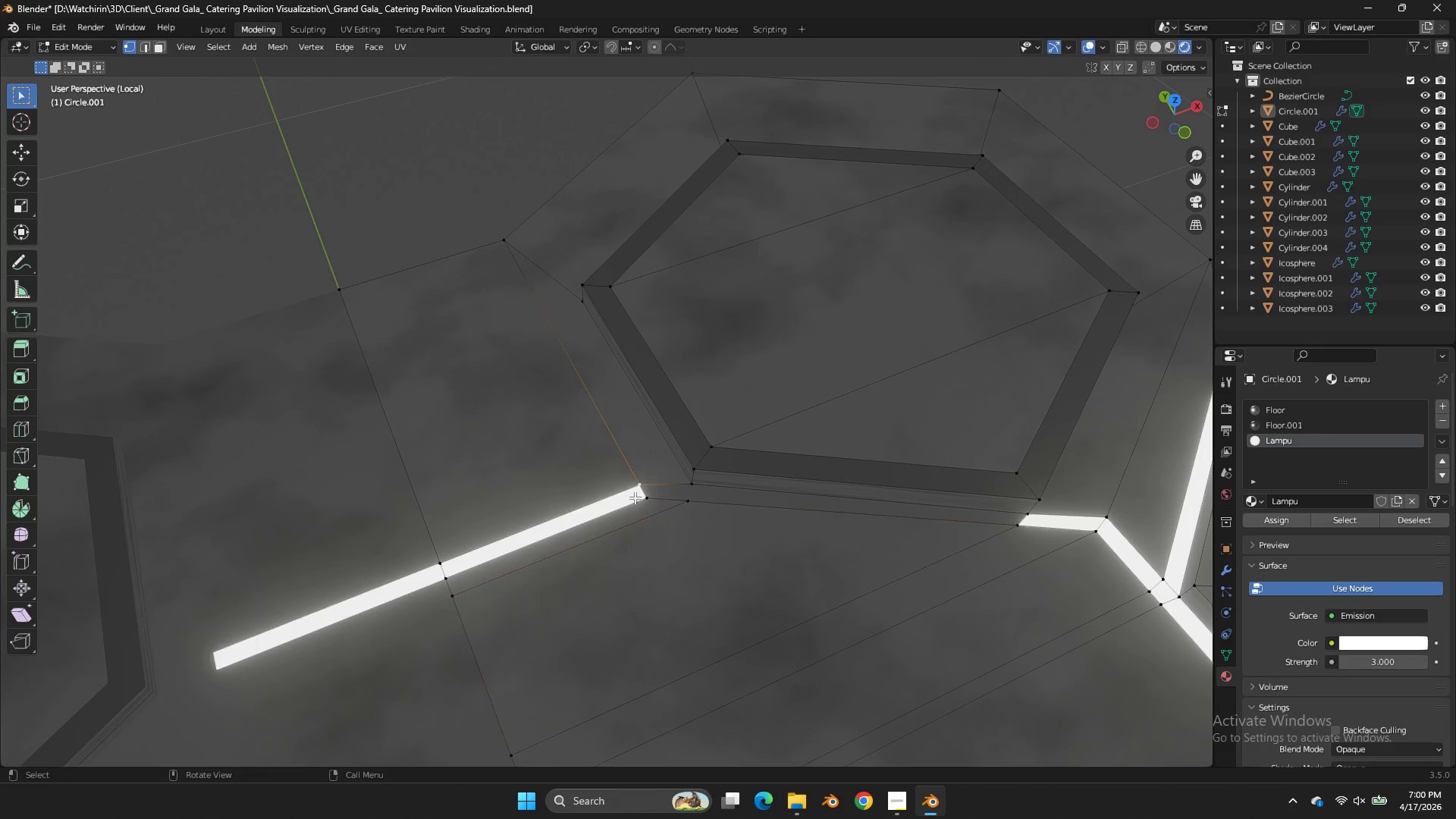 
key(Shift+ShiftLeft)
 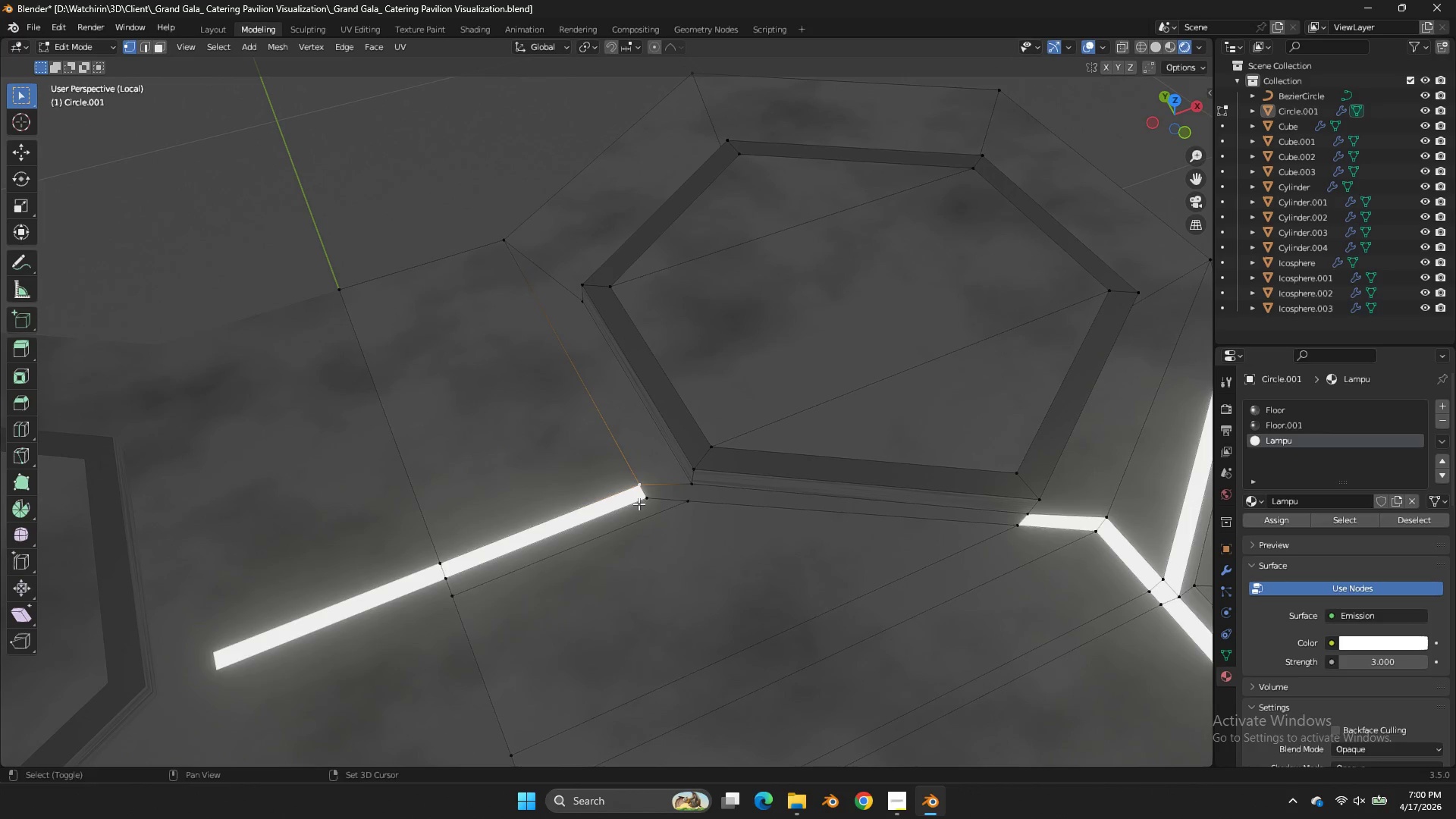 
double_click([639, 504])
 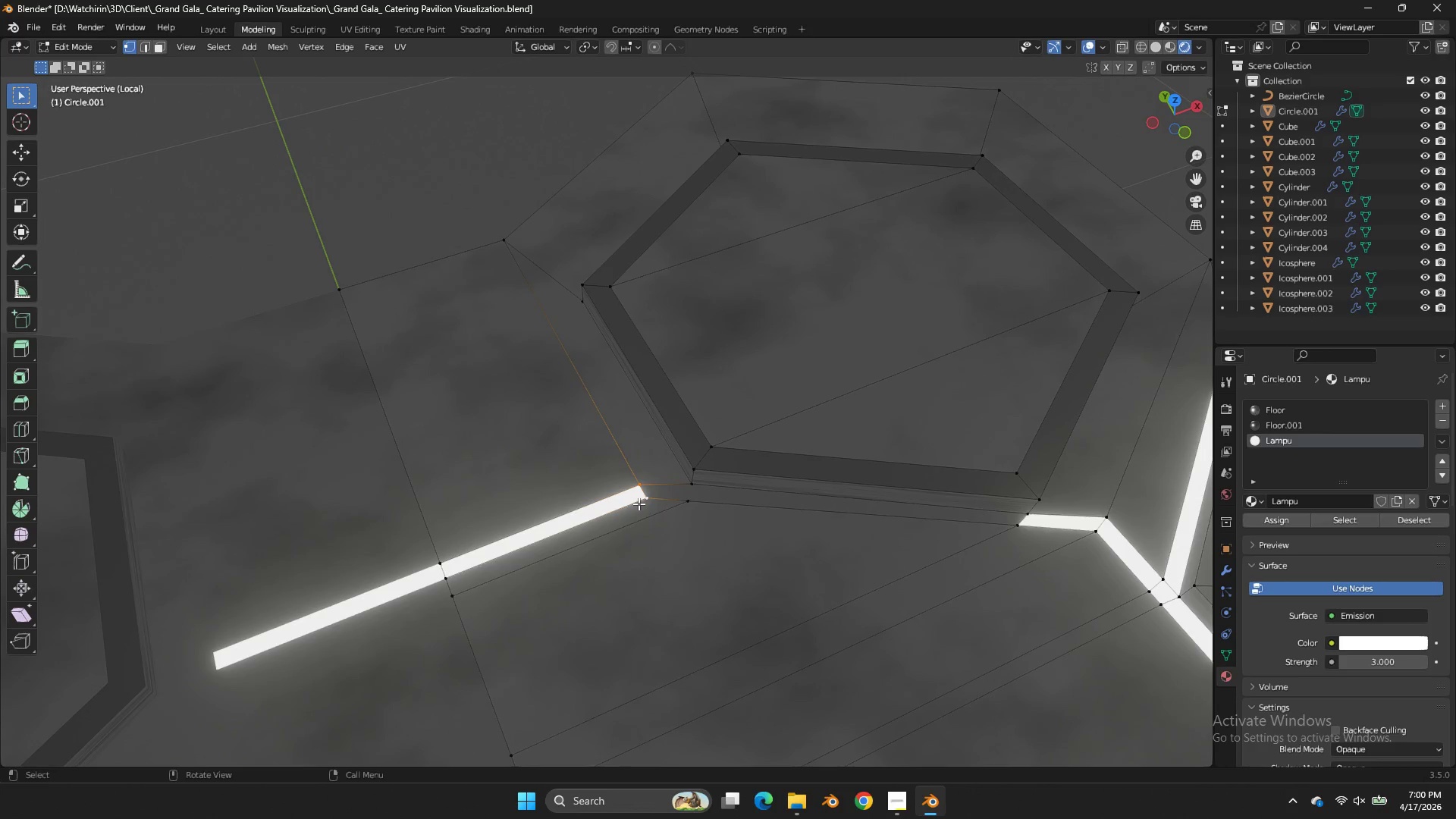 
type(ff)
 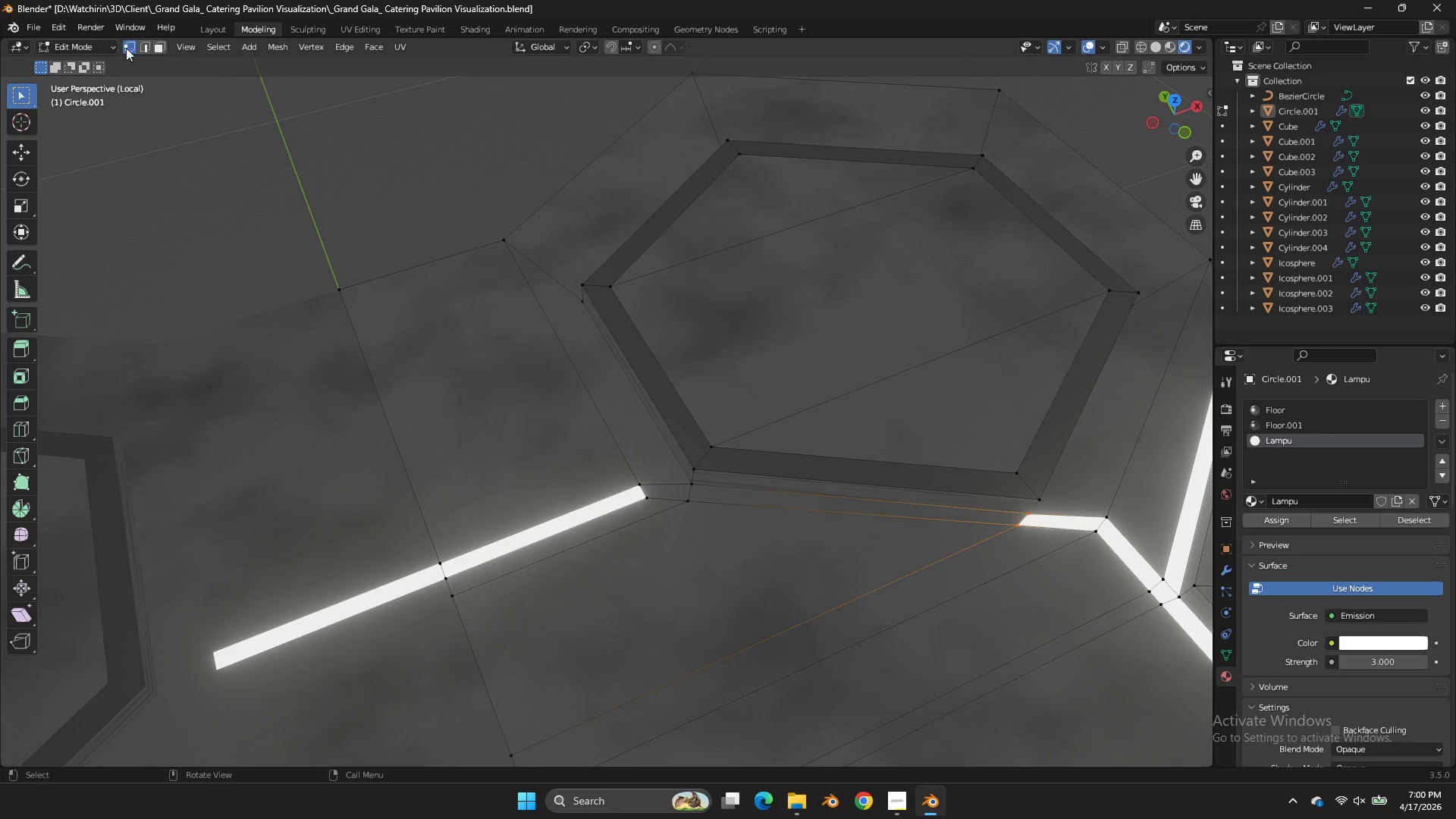 
left_click([160, 48])
 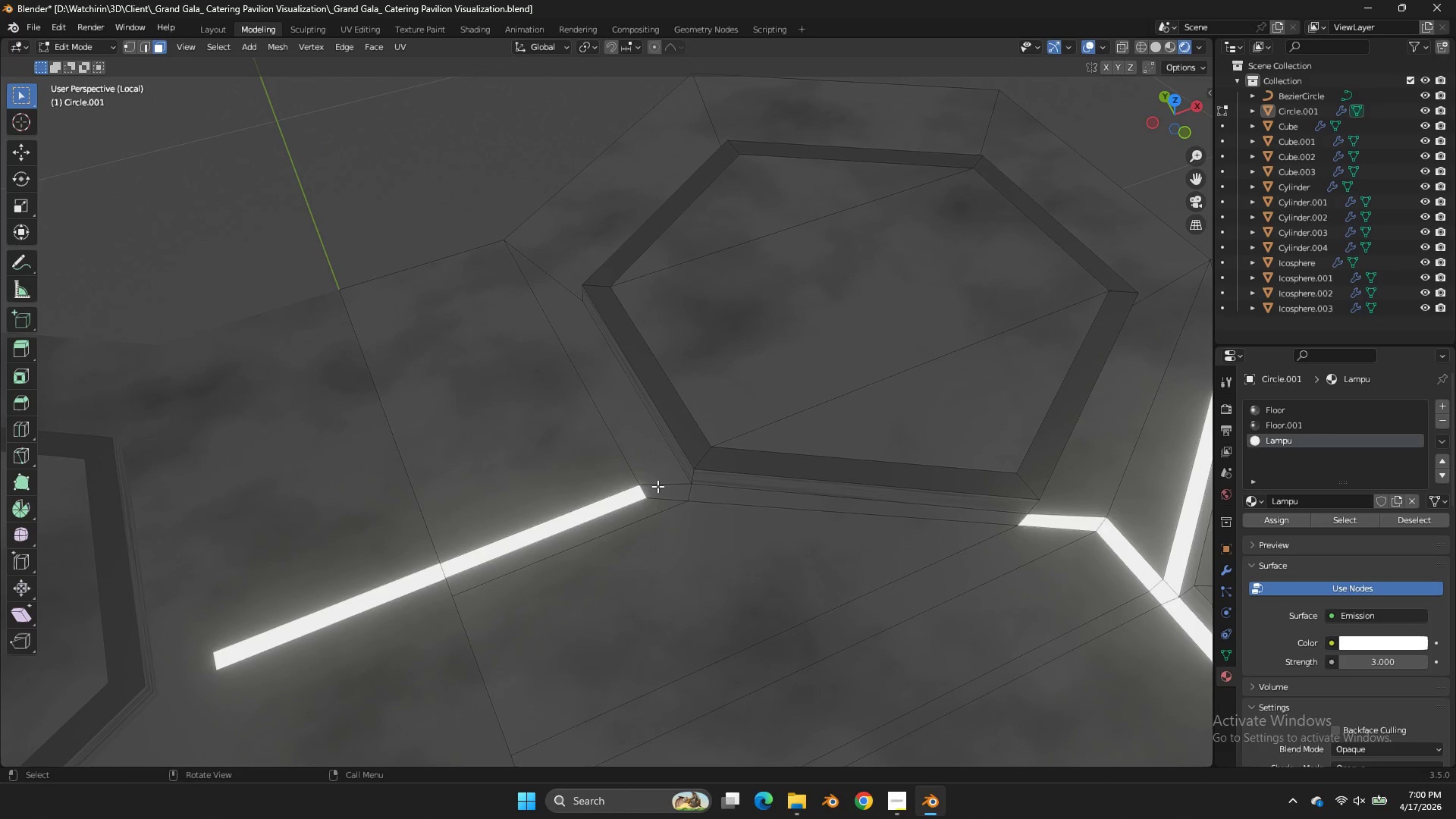 
left_click([661, 488])
 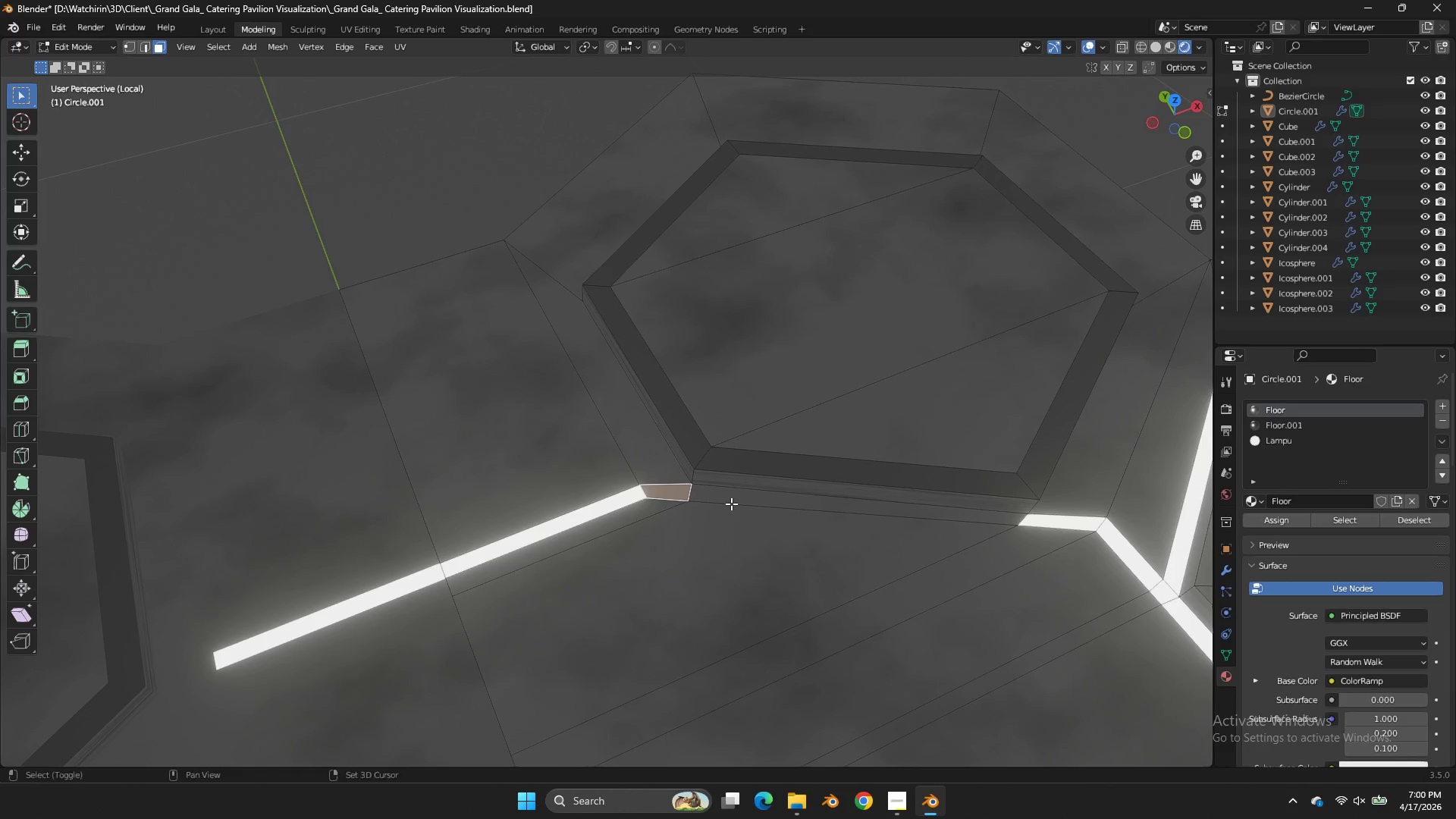 
hold_key(key=ShiftLeft, duration=0.47)
double_click([731, 504])
 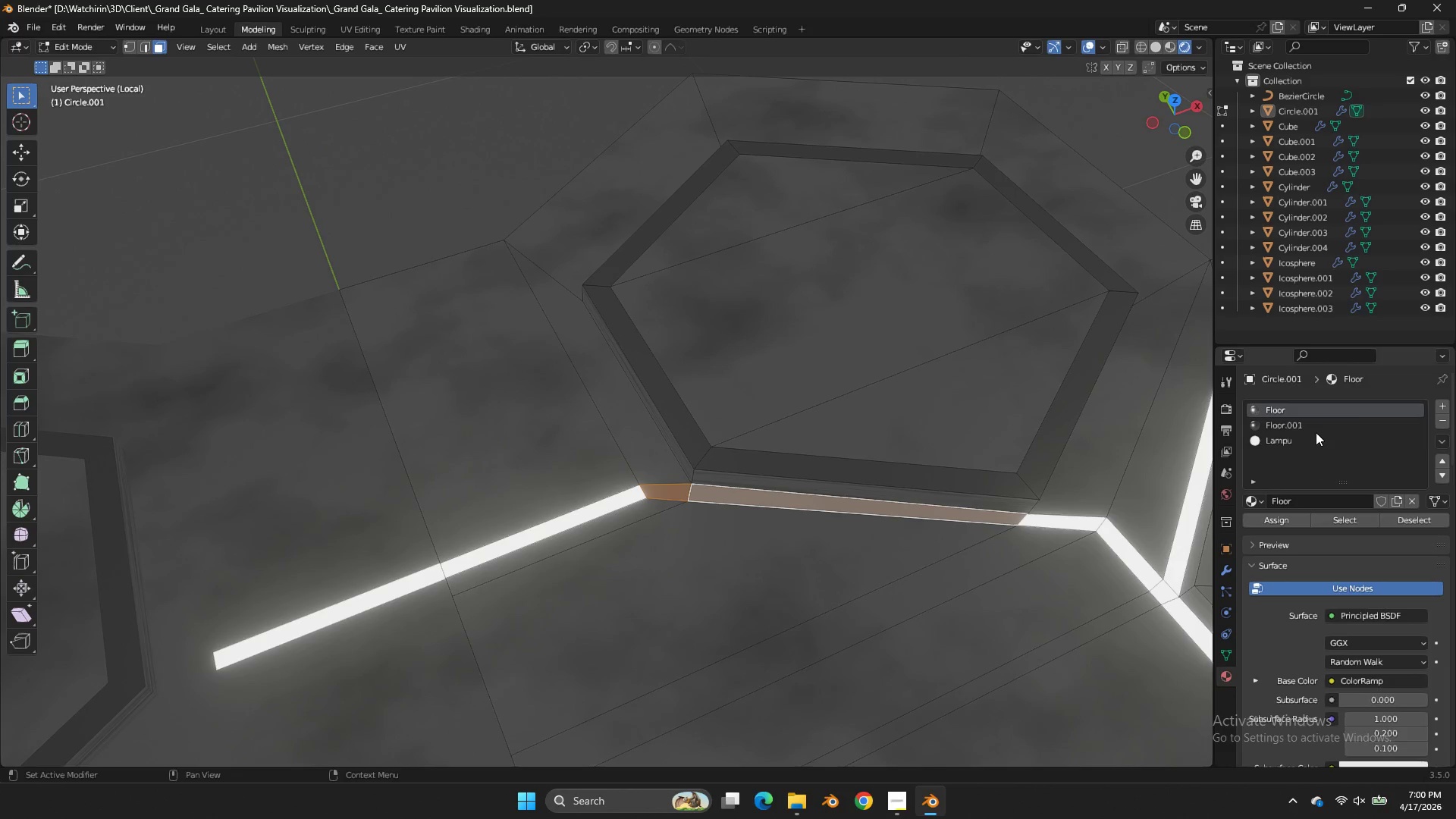 
left_click([1316, 436])
 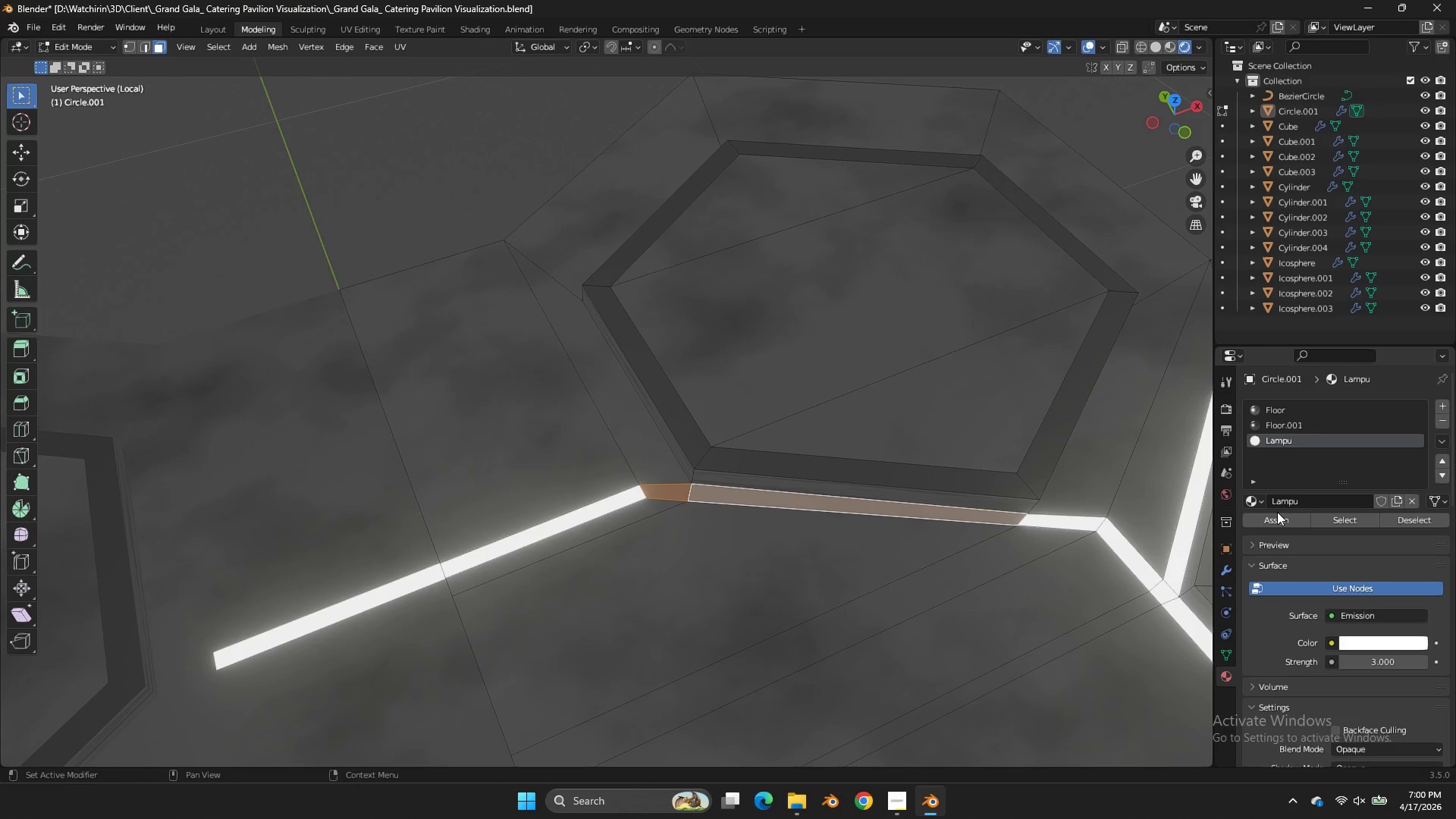 
left_click([1277, 514])
 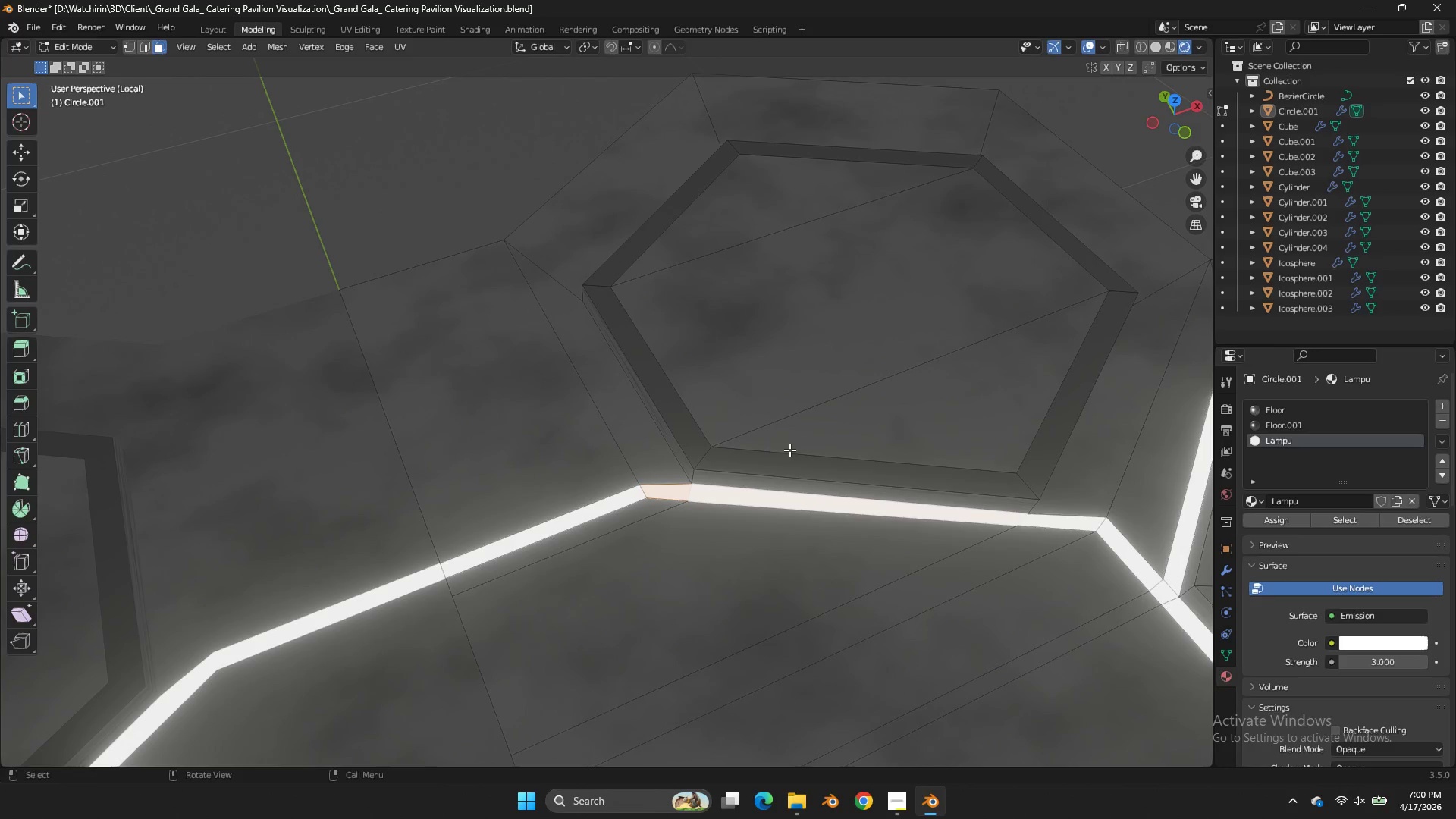 
key(Control+R)
 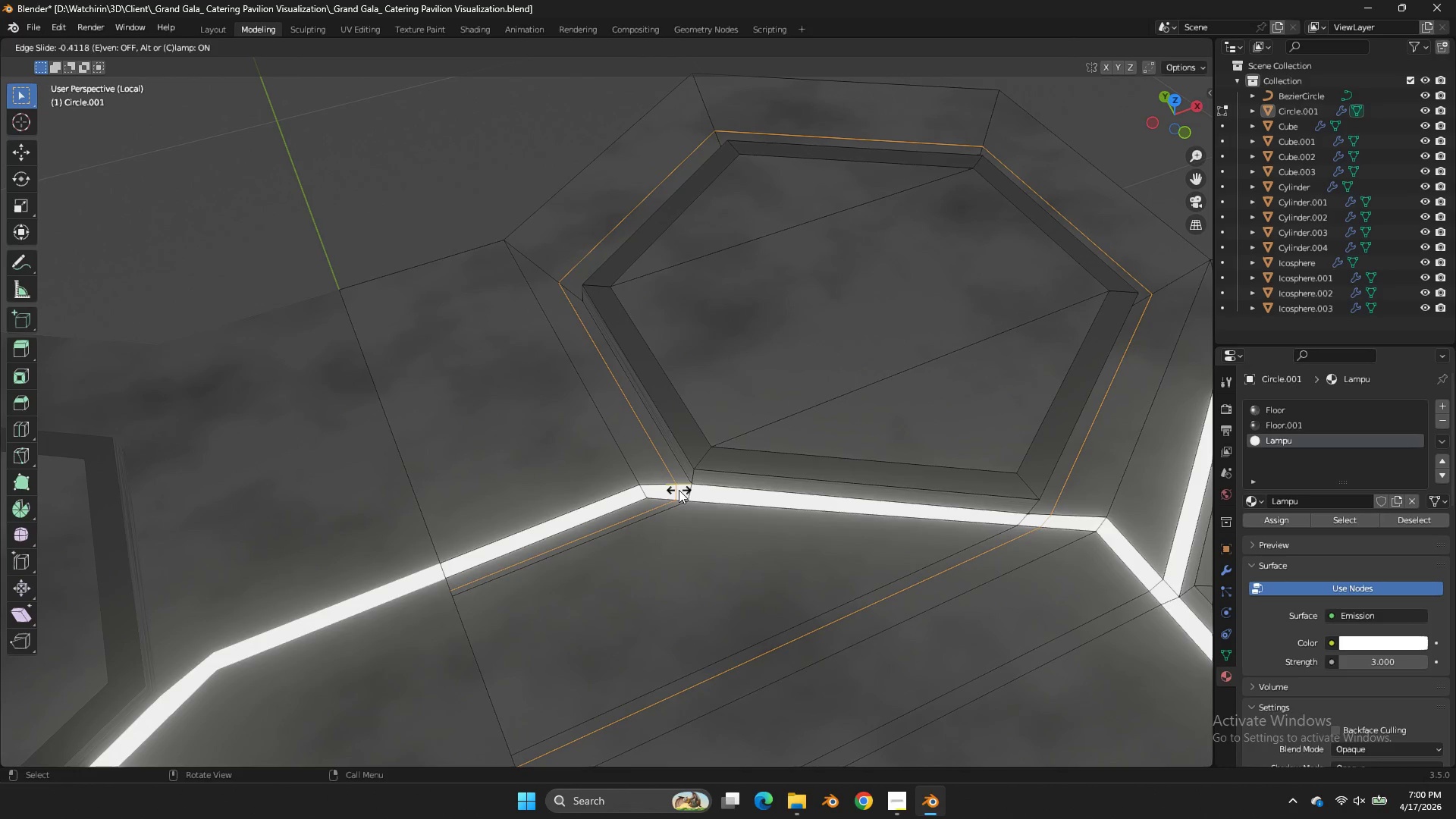 
double_click([679, 491])
 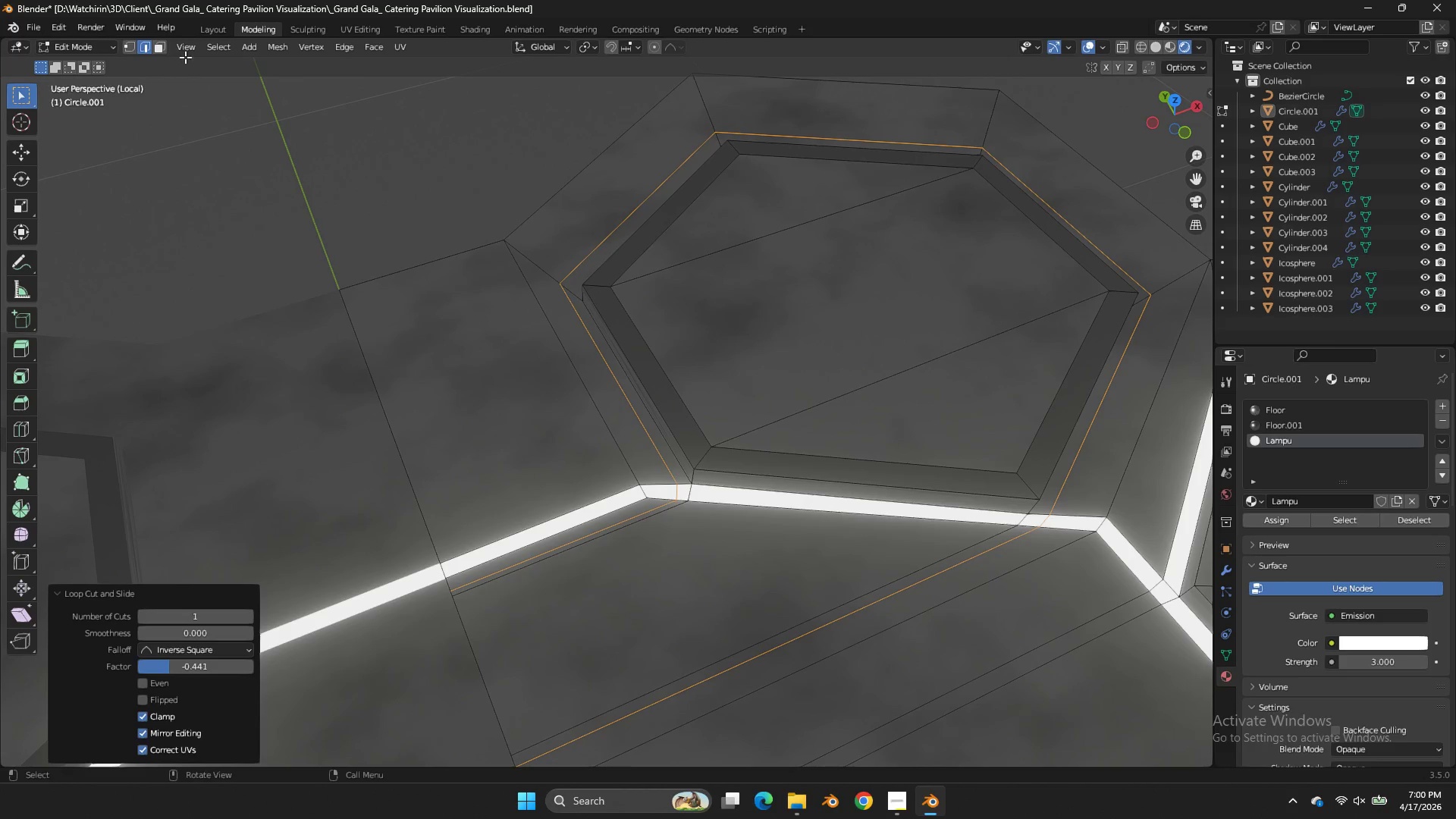 
left_click([163, 44])
 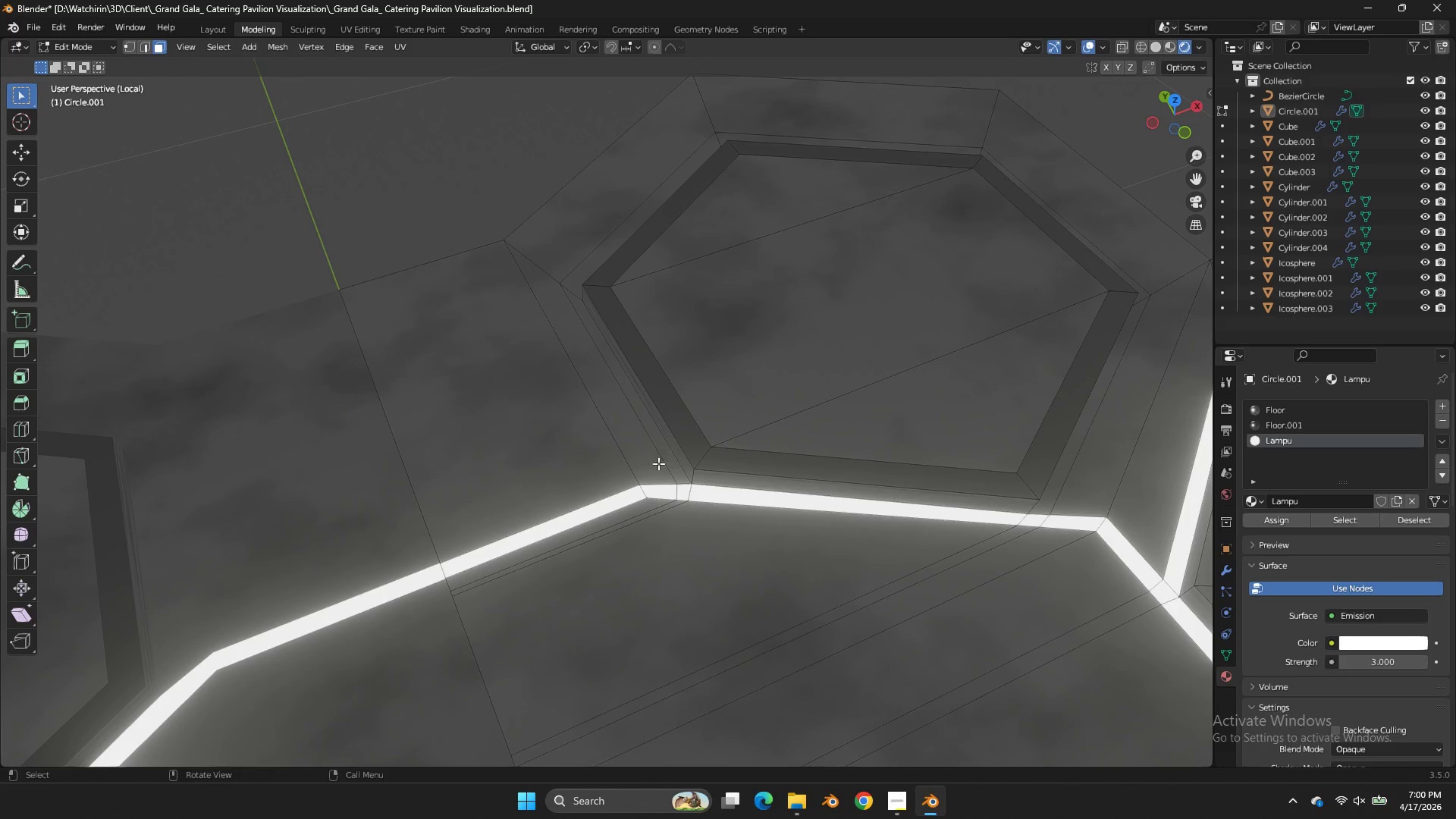 
key(Shift+ShiftLeft)
 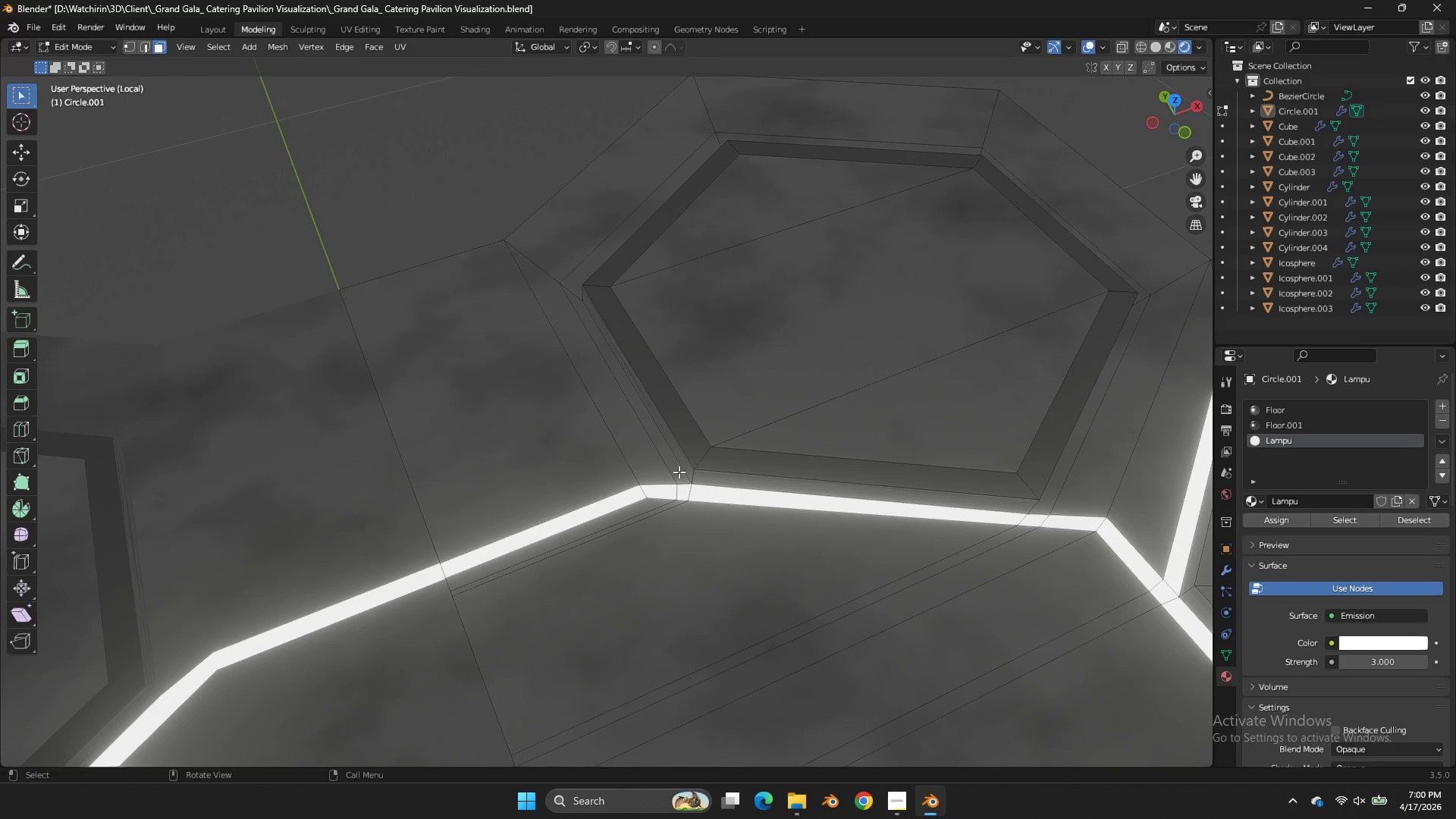 
left_click([679, 472])
 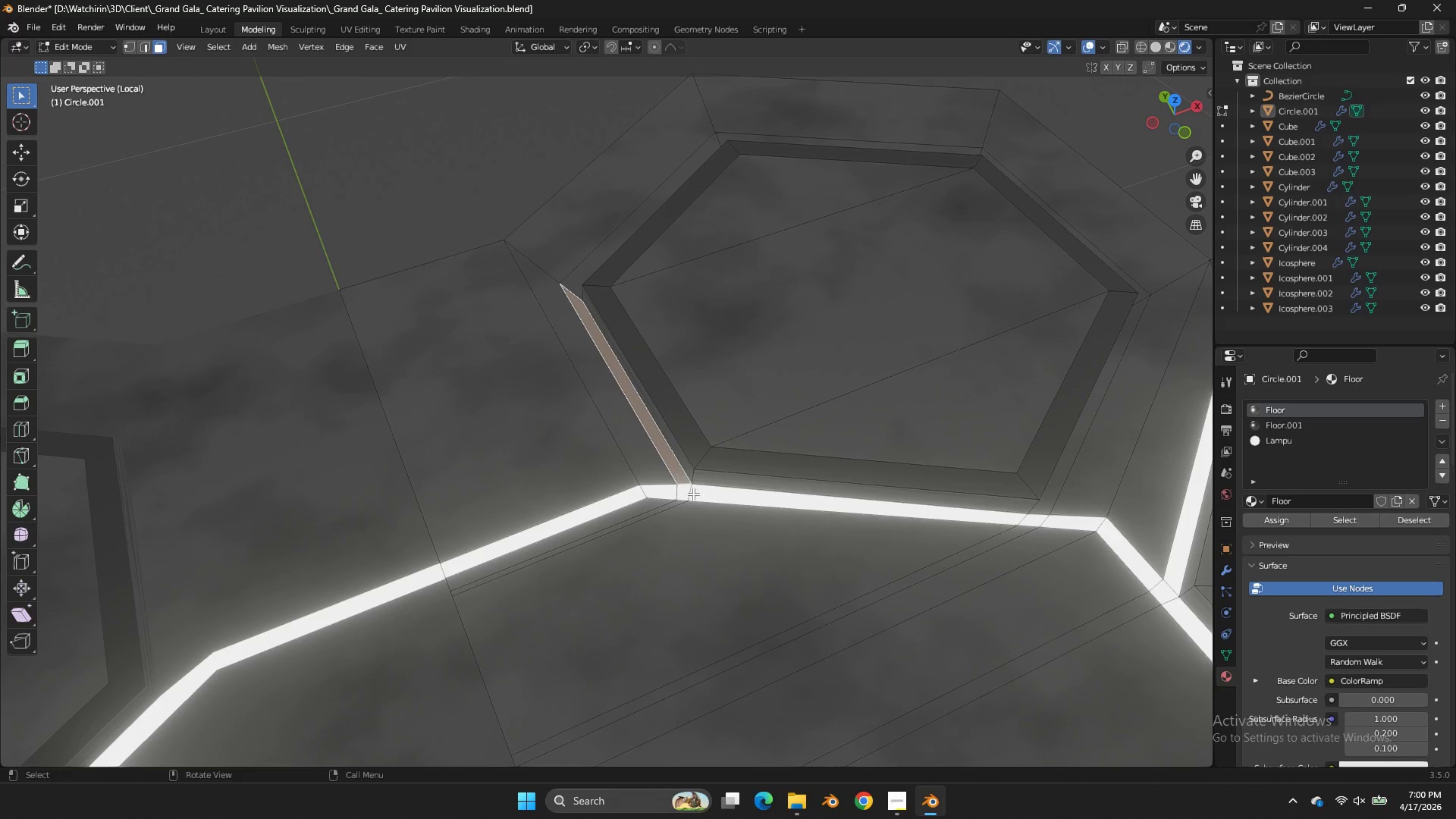 
hold_key(key=ShiftLeft, duration=5.11)
left_click([1060, 478])
 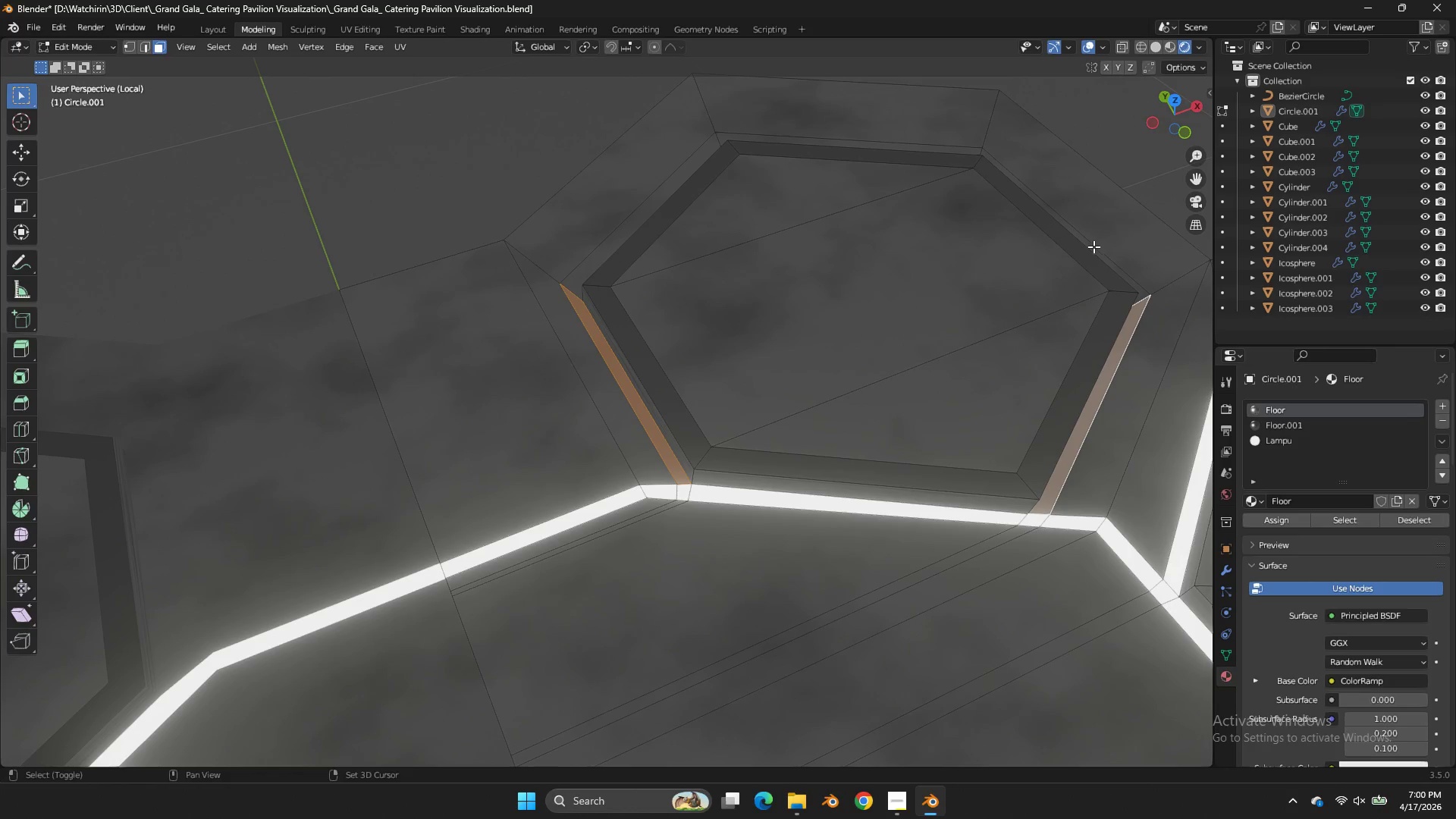 
left_click([1089, 245])
 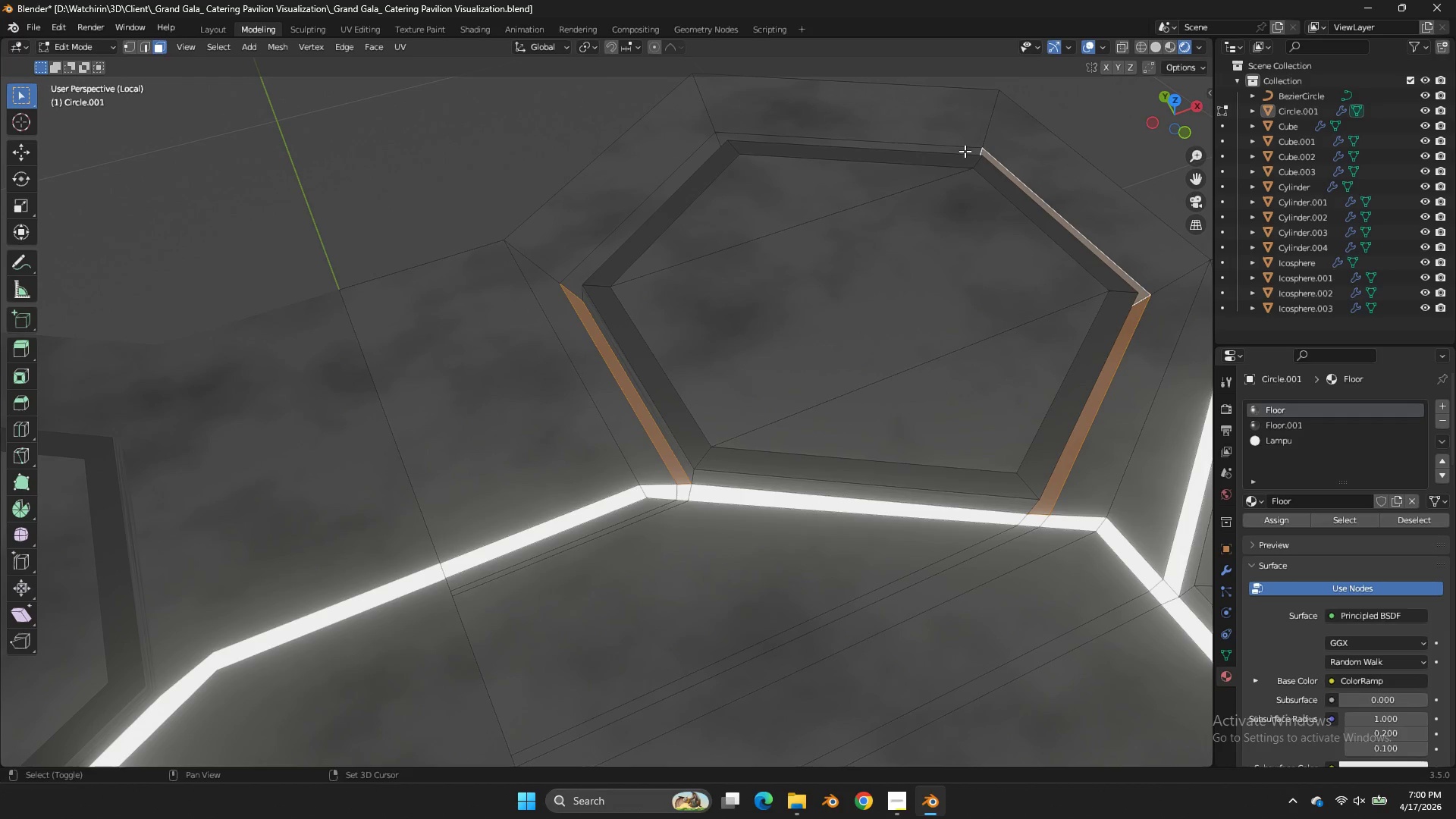 
left_click([965, 151])
 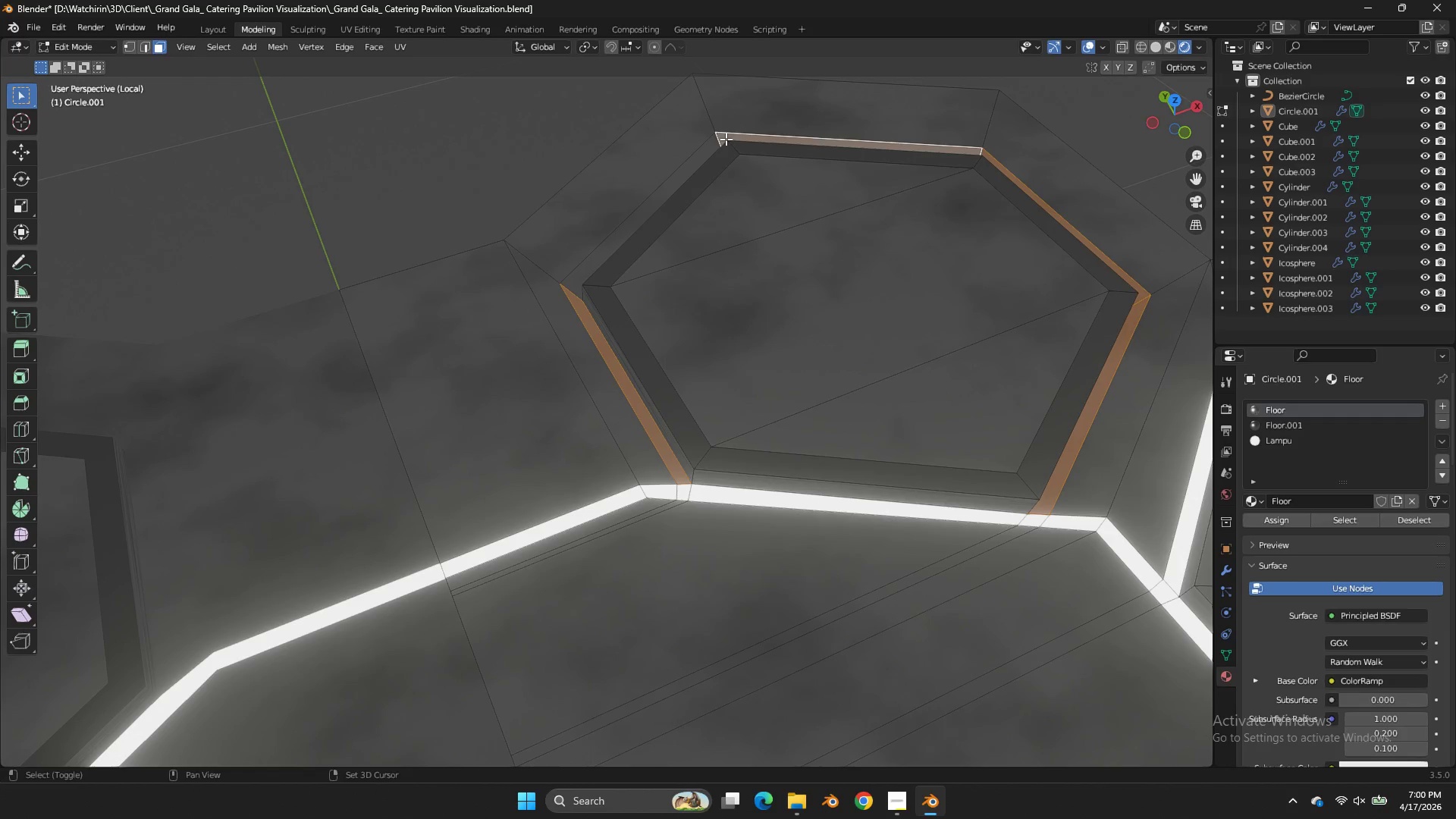 
double_click([965, 151])
 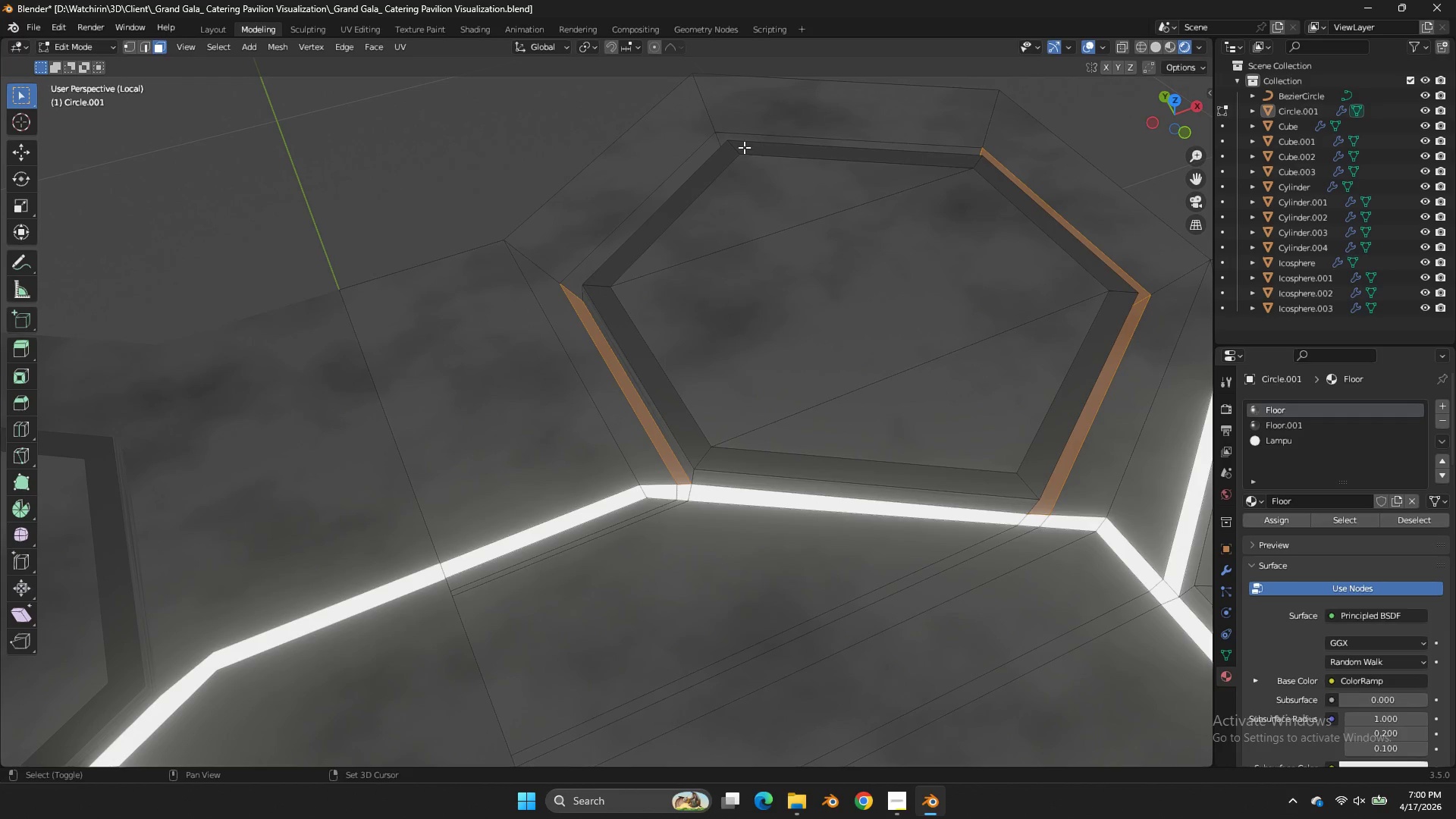 
double_click([711, 148])
 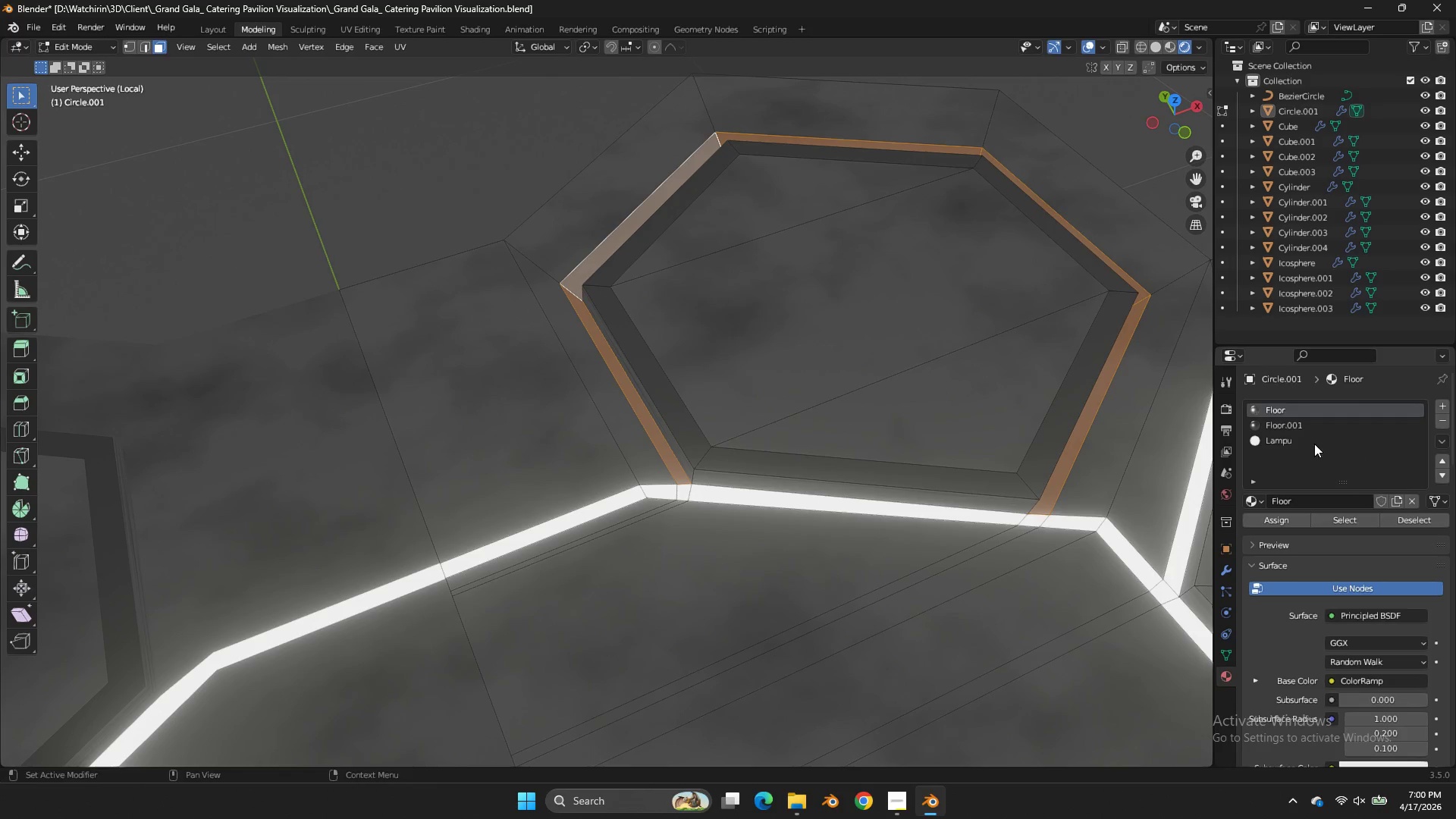 
left_click([1307, 439])
 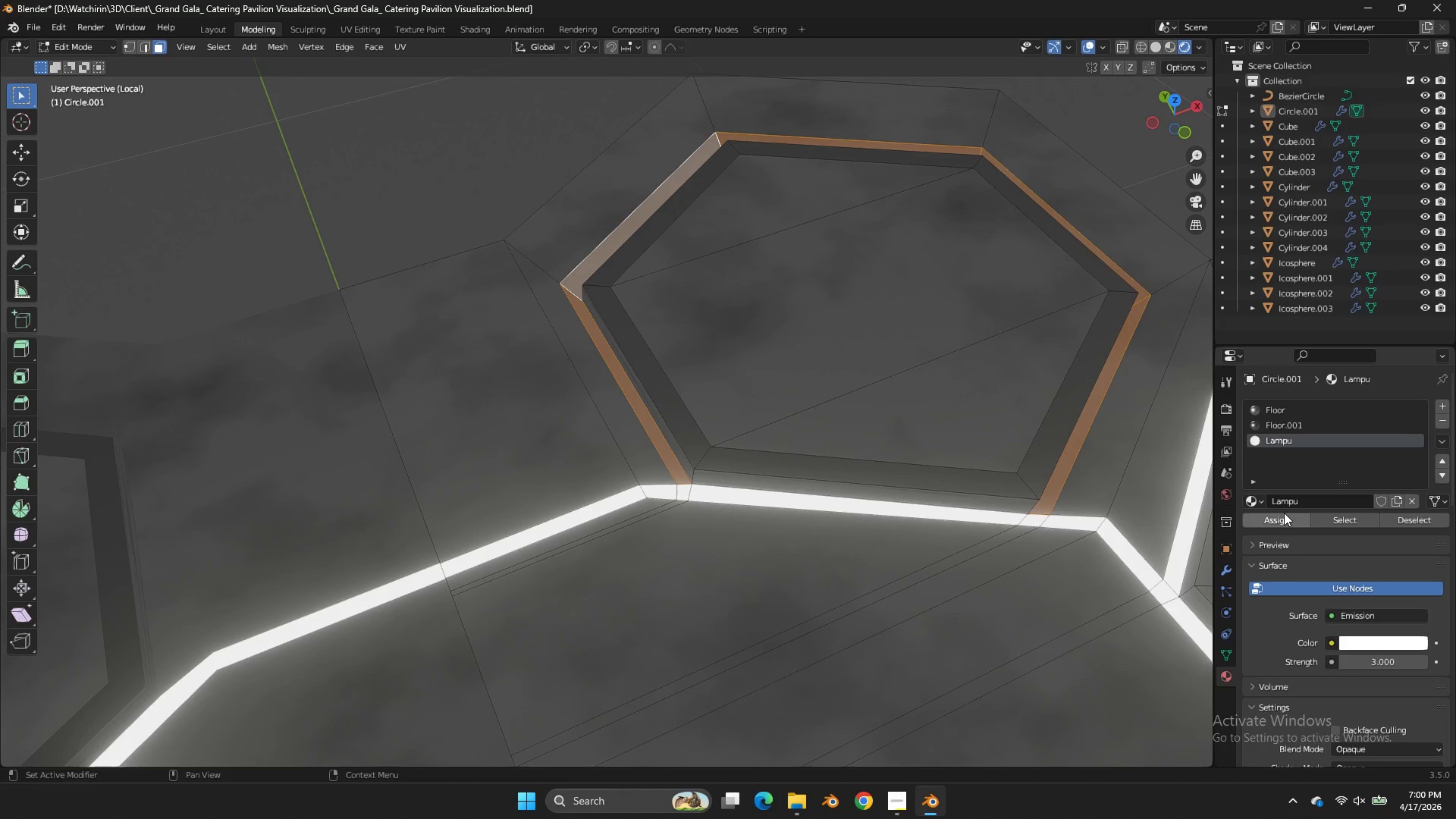 
left_click([1284, 513])
 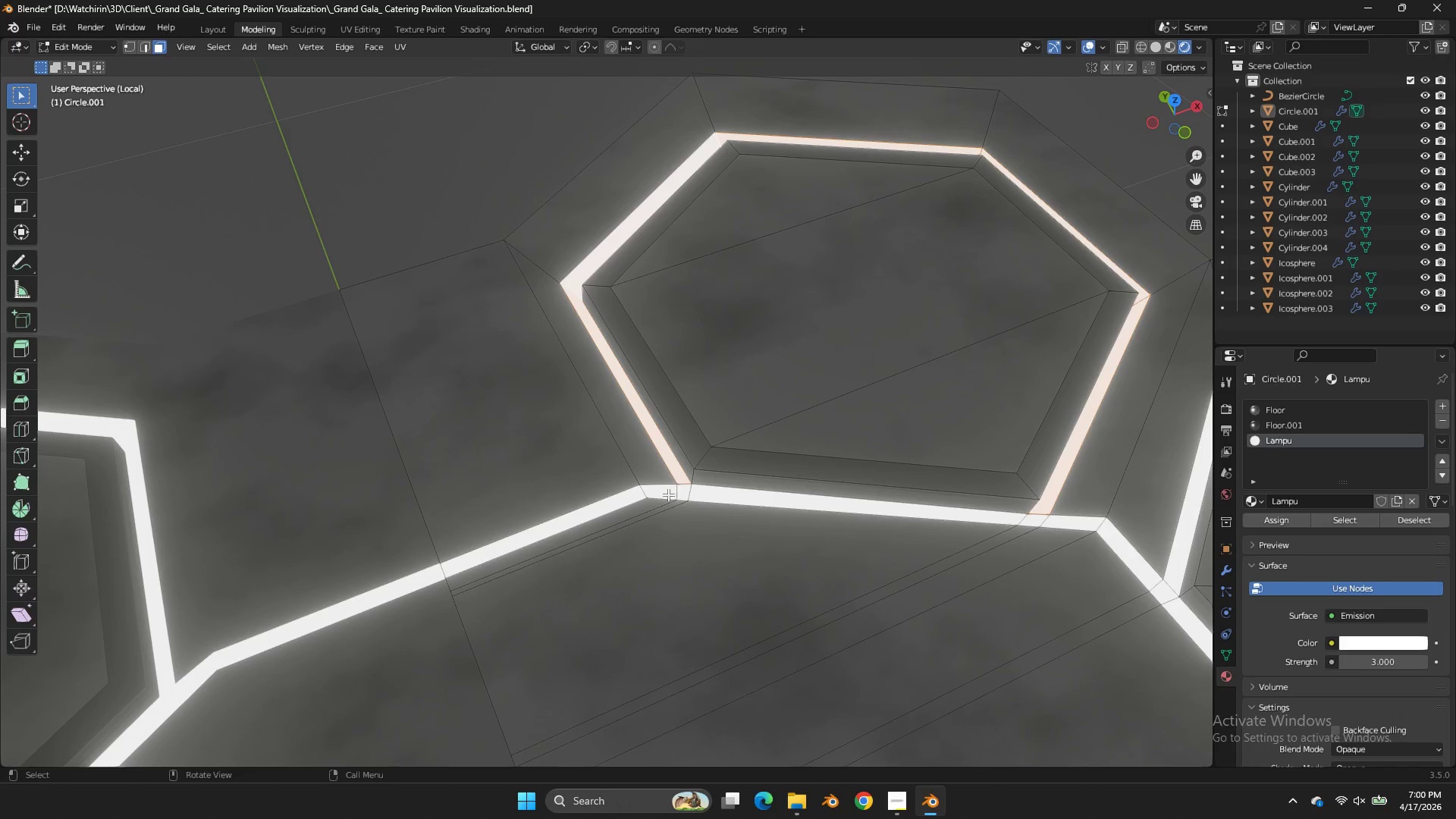 
left_click([667, 504])
 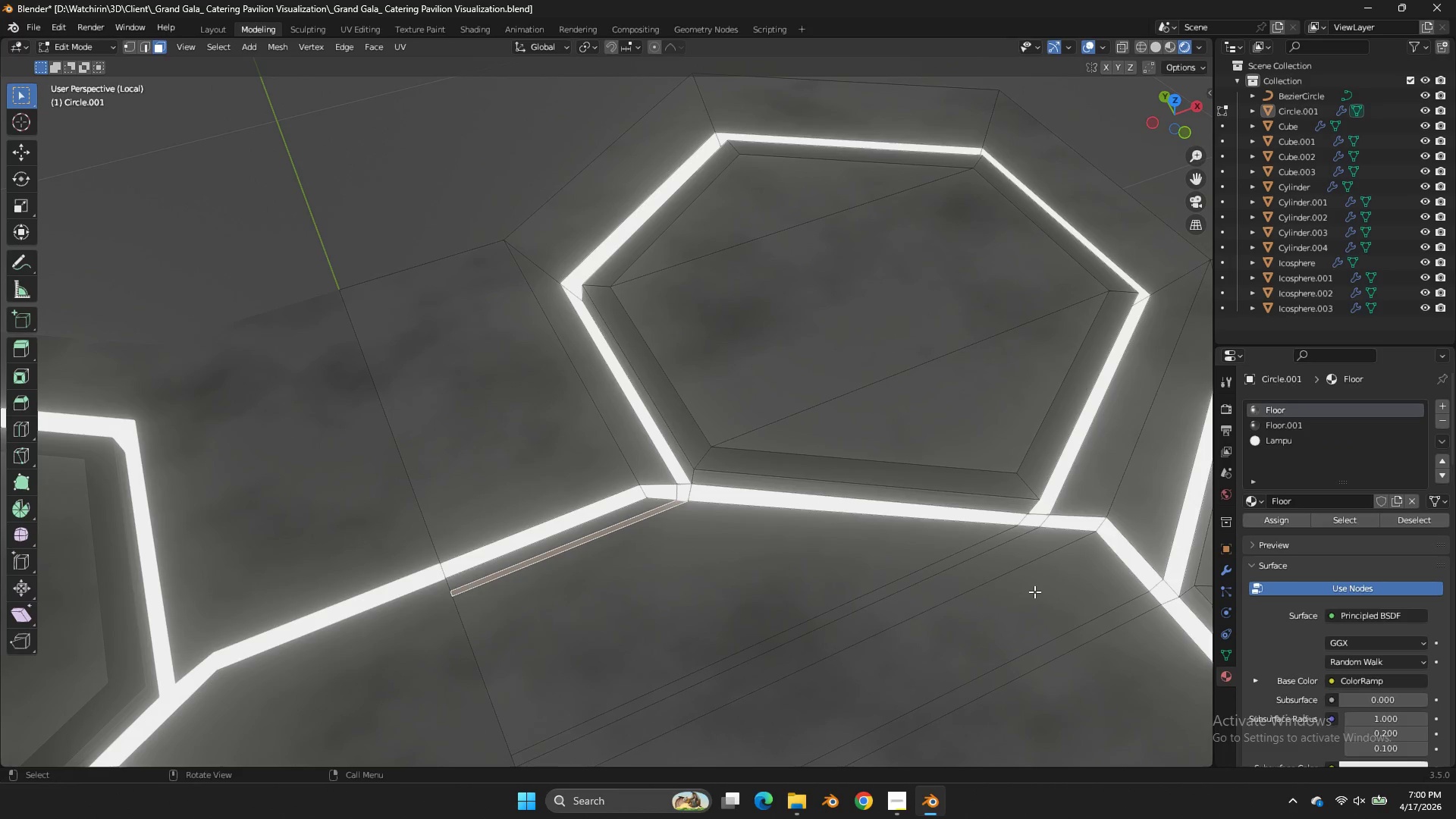 
hold_key(key=ShiftLeft, duration=0.62)
left_click([1005, 538])
 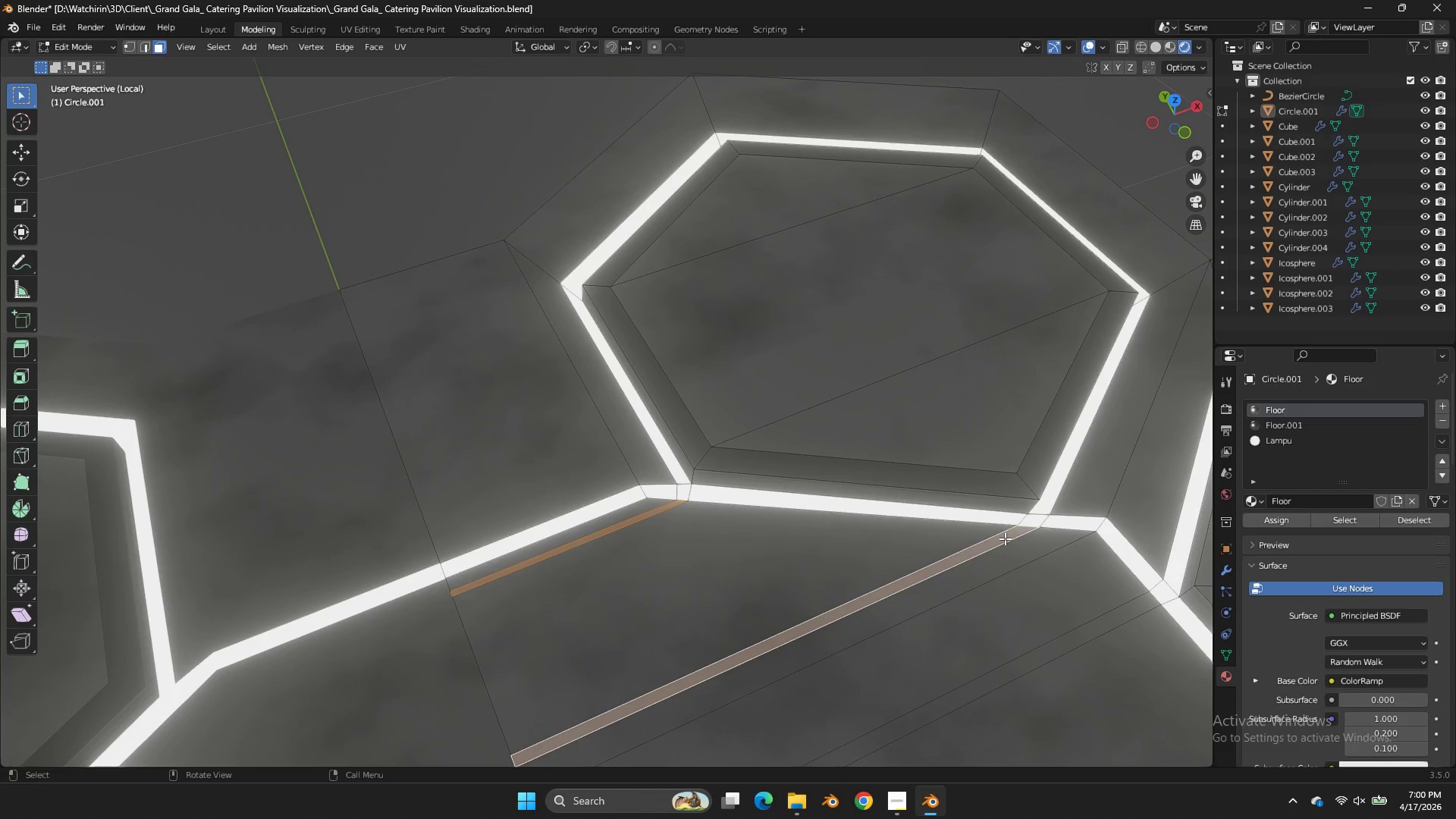 
key(X)
 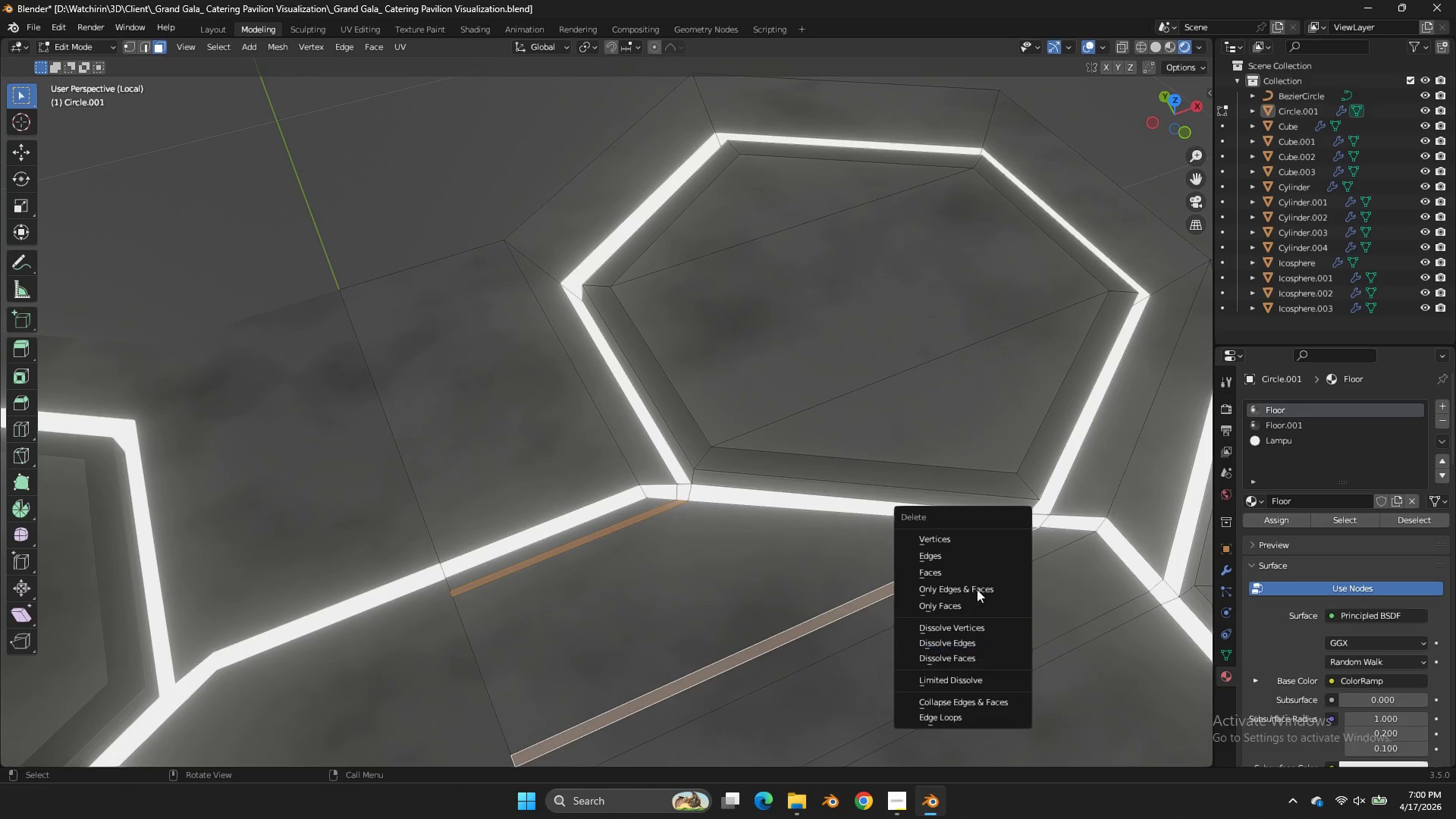 
left_click([971, 573])
 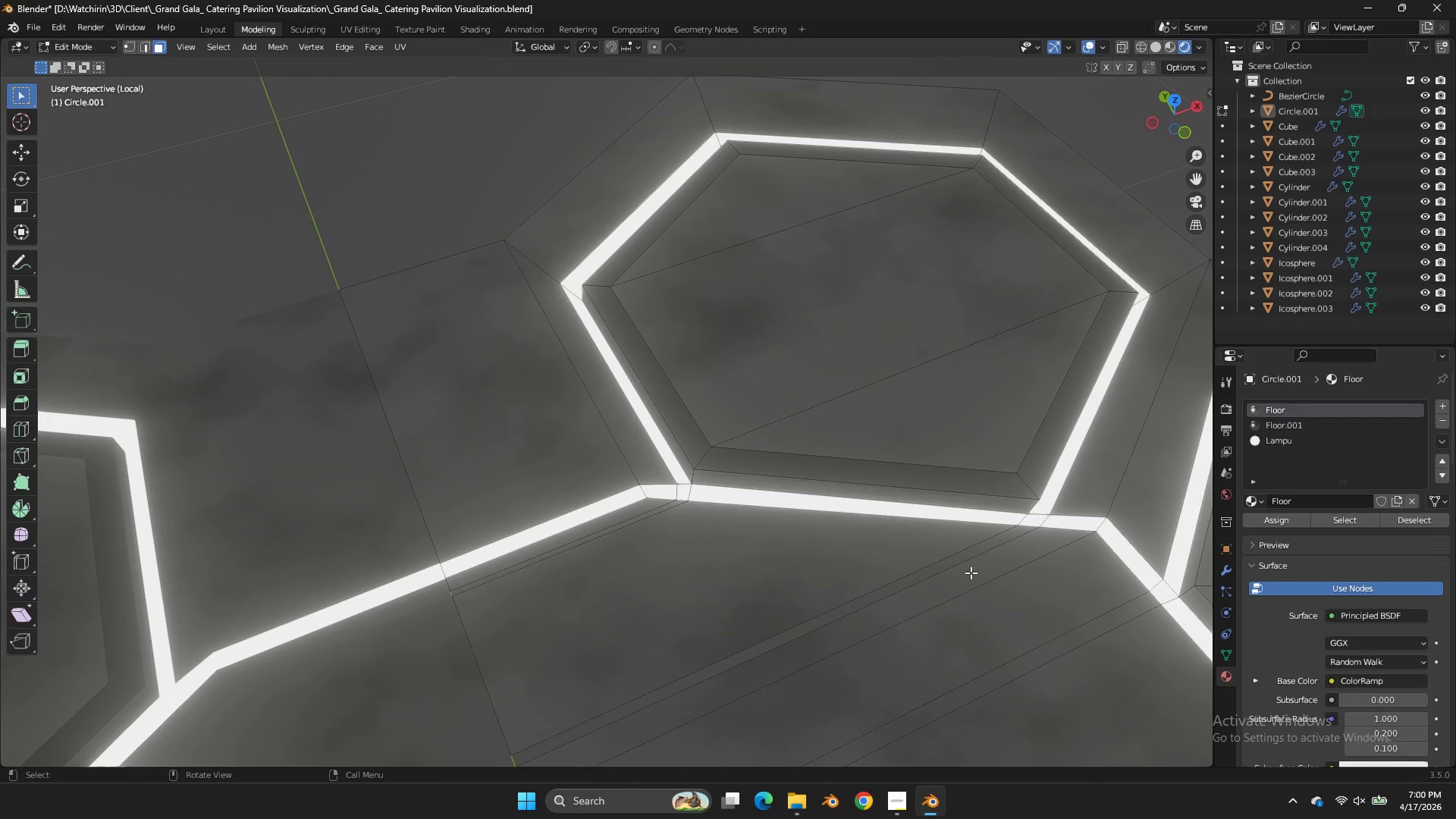 
key(Control+ControlLeft)
 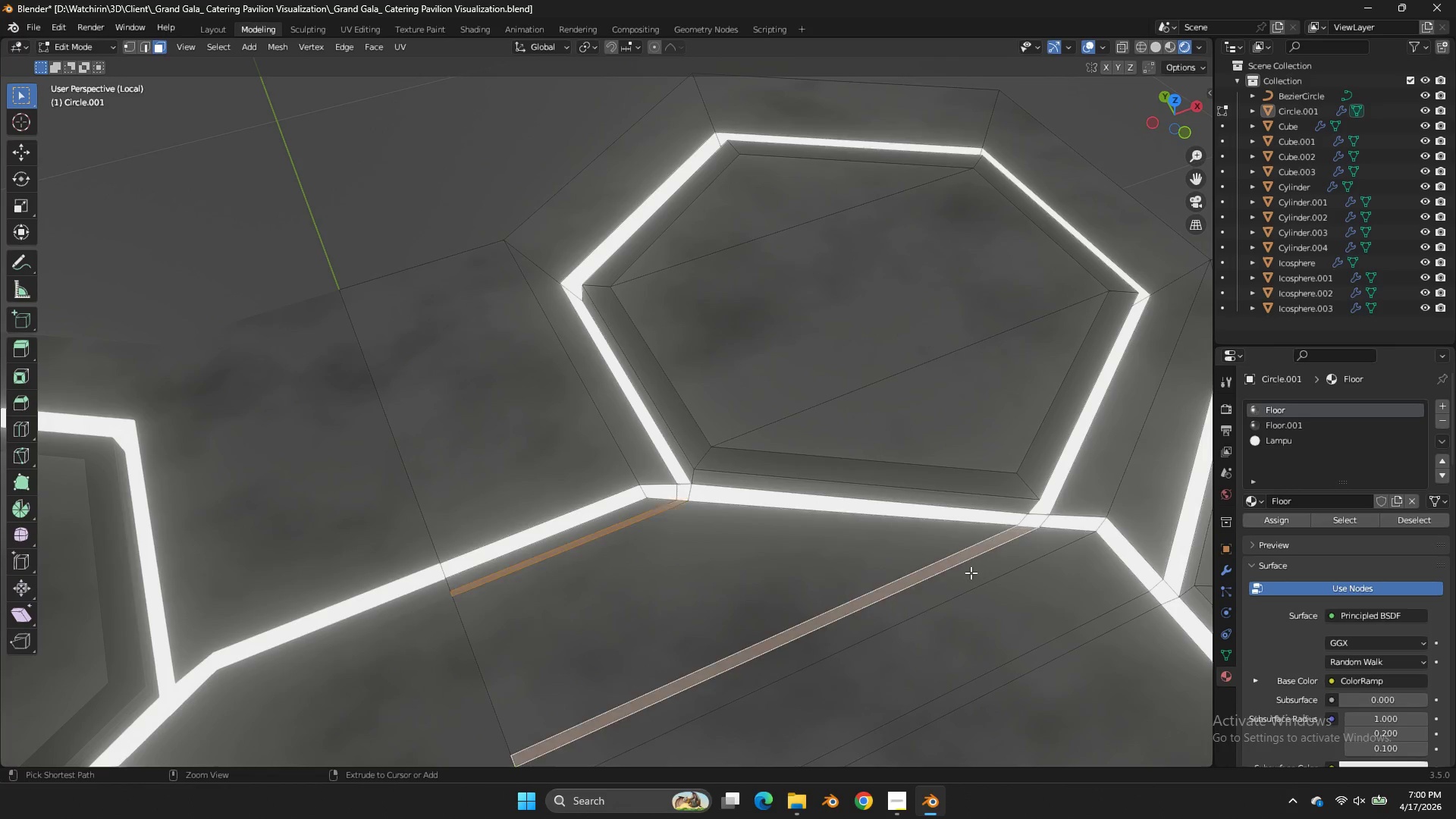 
key(Control+Z)
 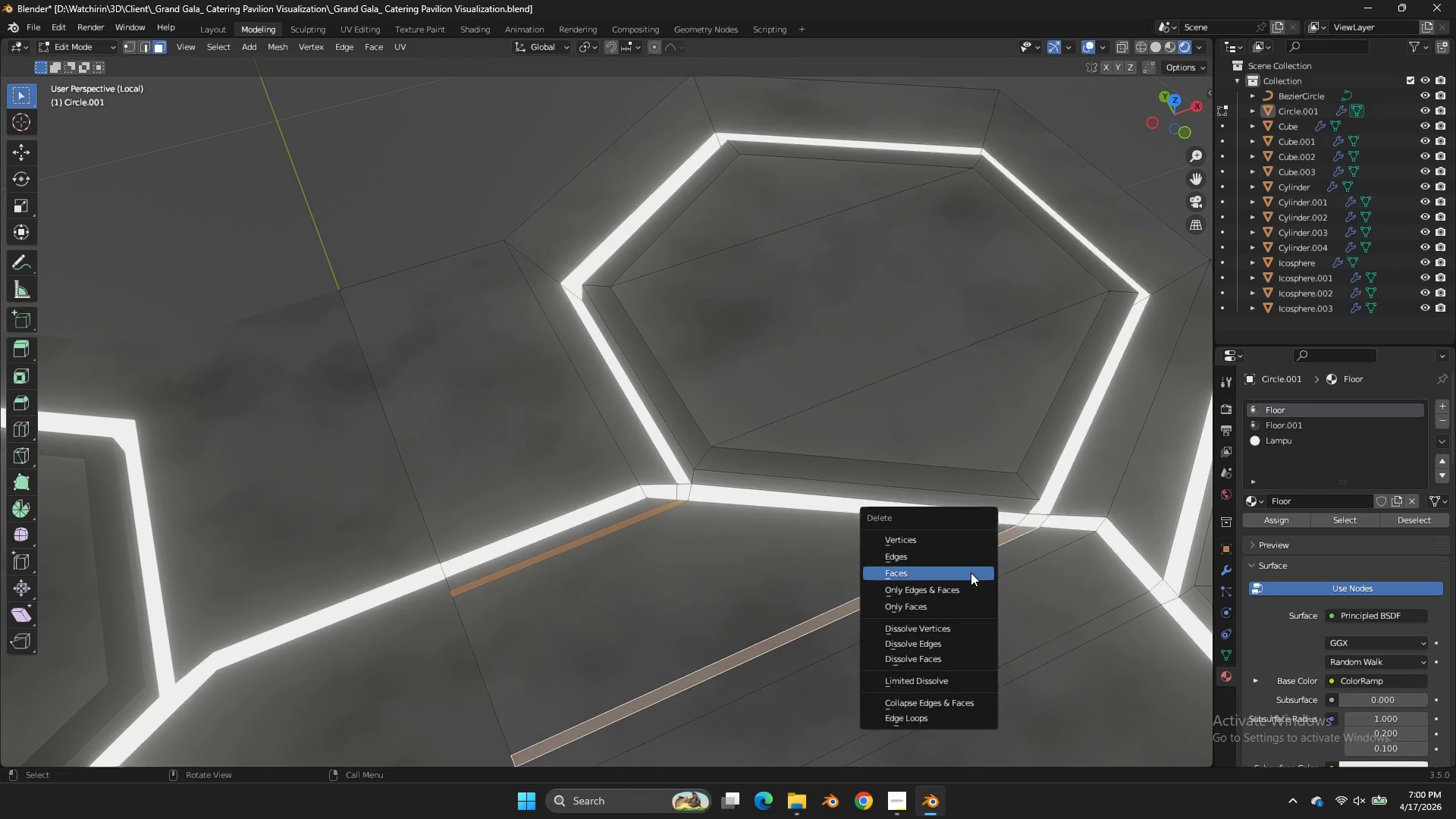 
key(X)
 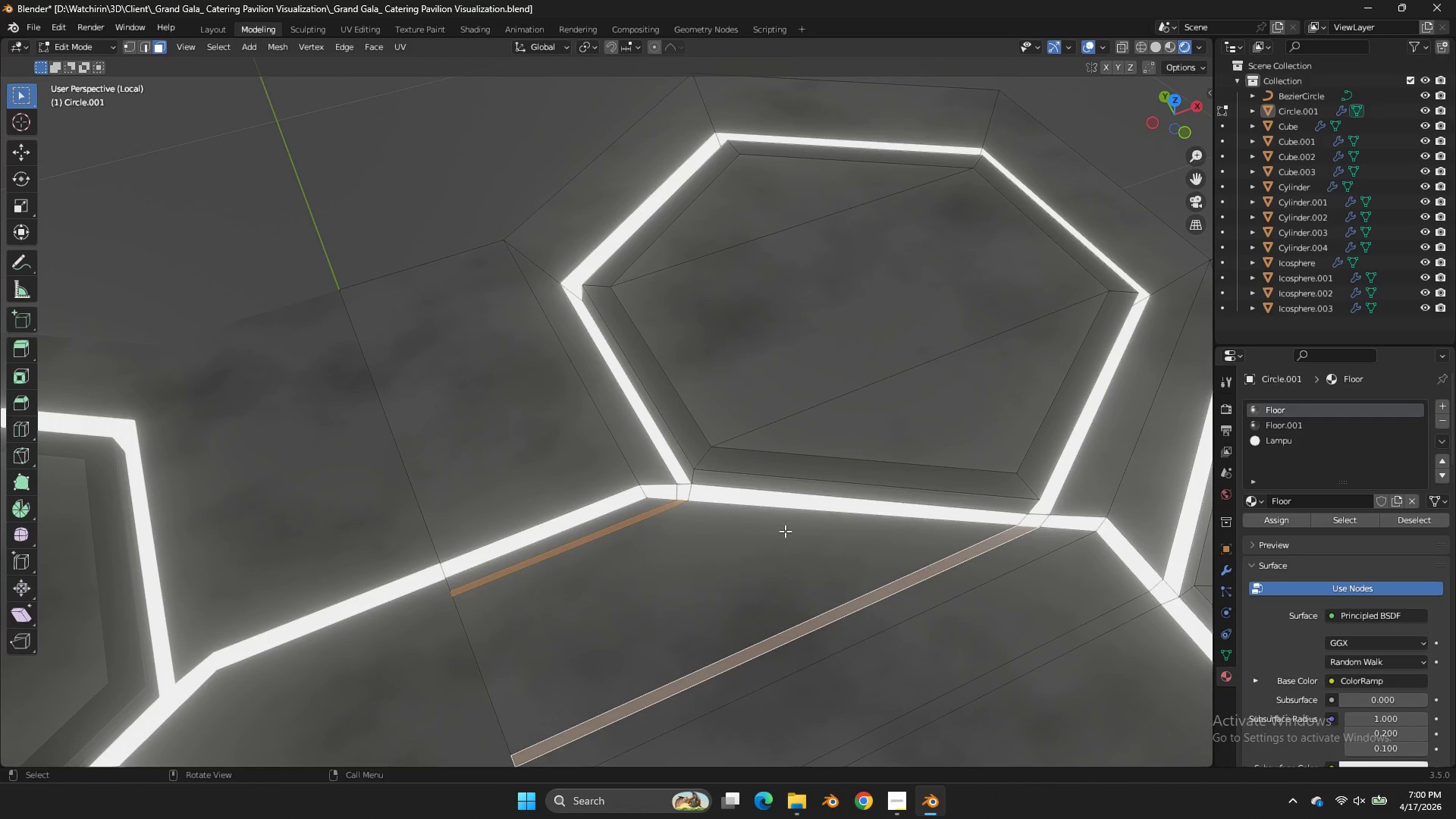 
left_click([126, 42])
 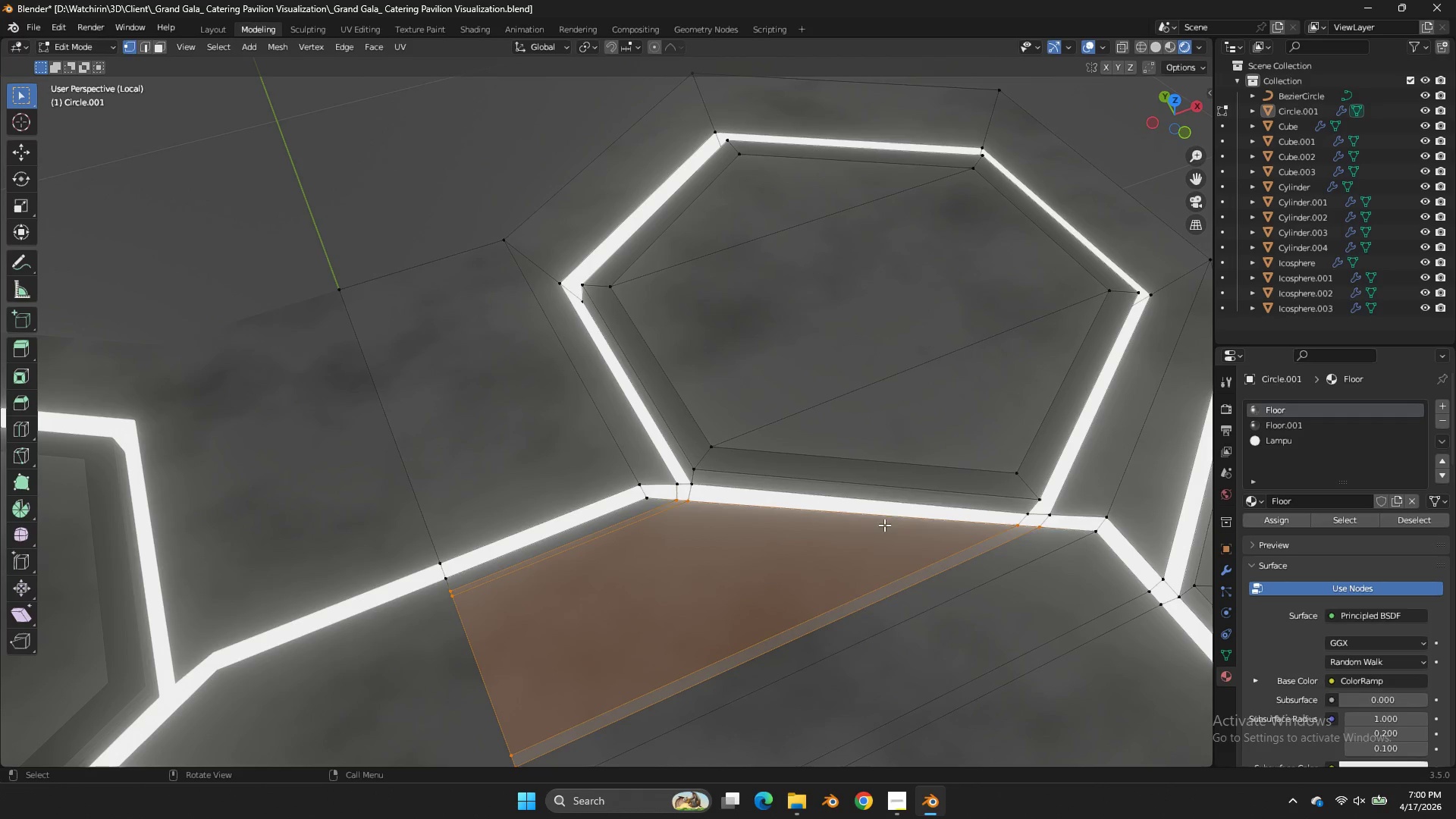 
key(X)
 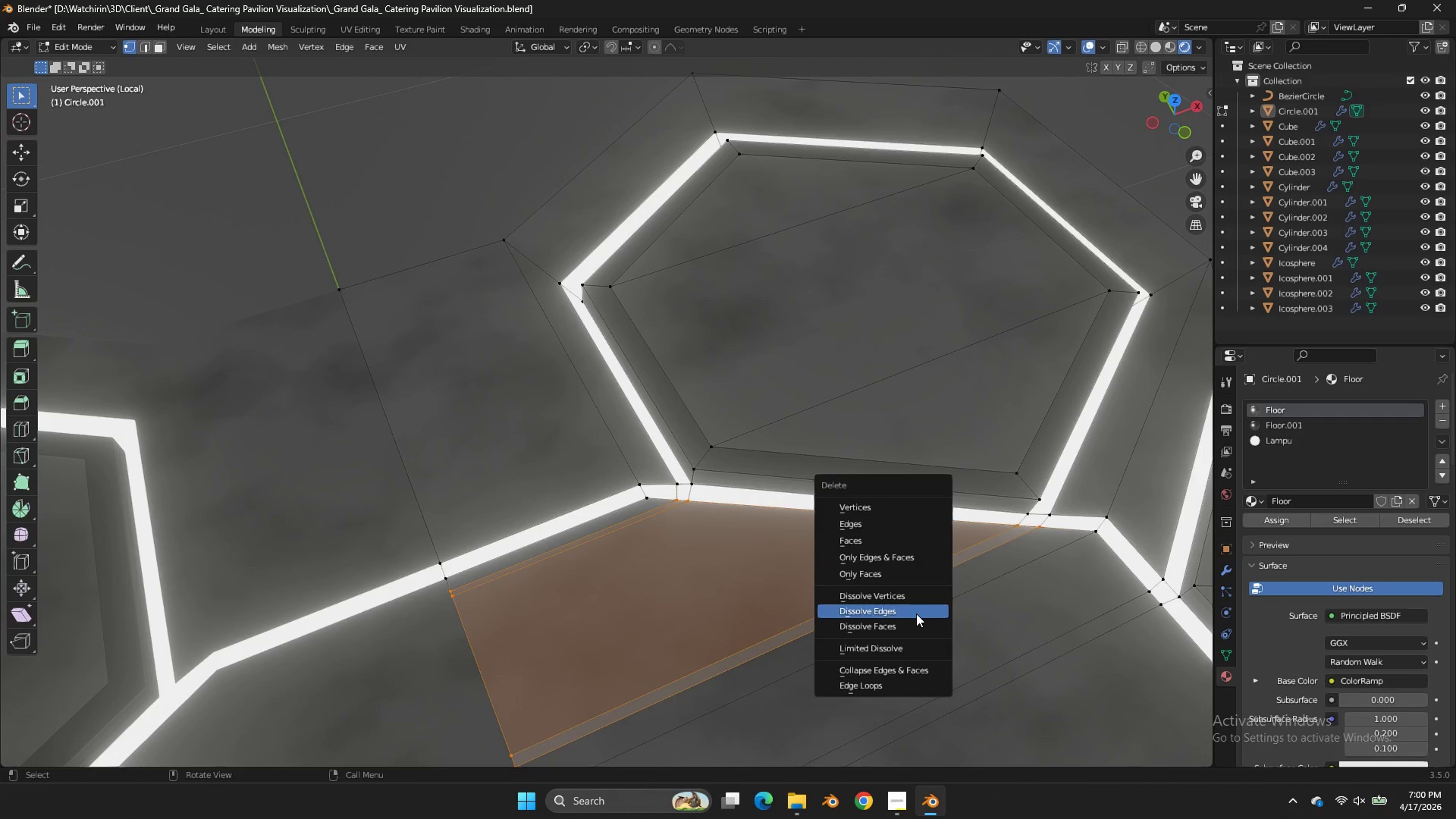 
left_click([916, 615])
 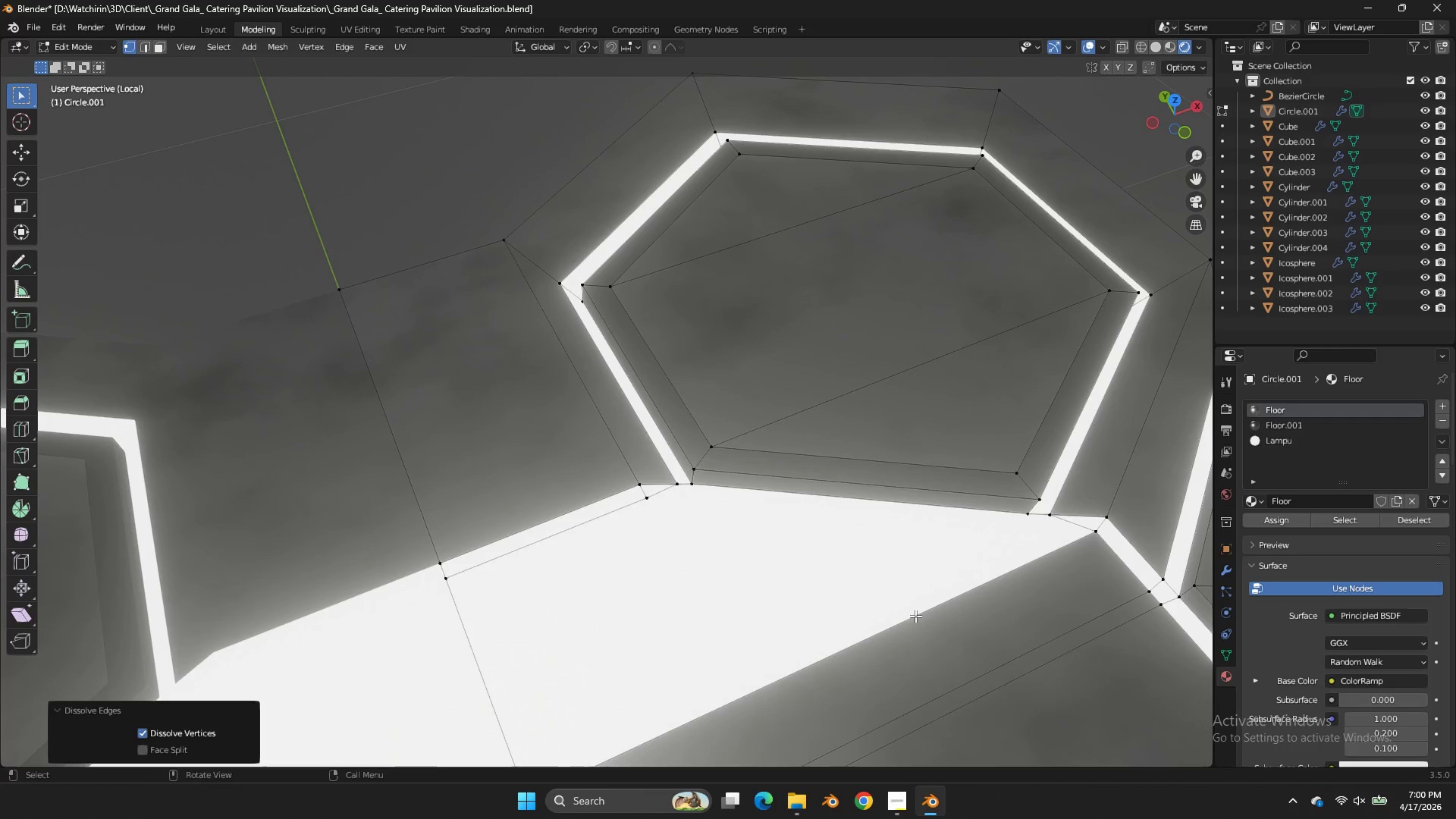 
key(Control+ControlLeft)
 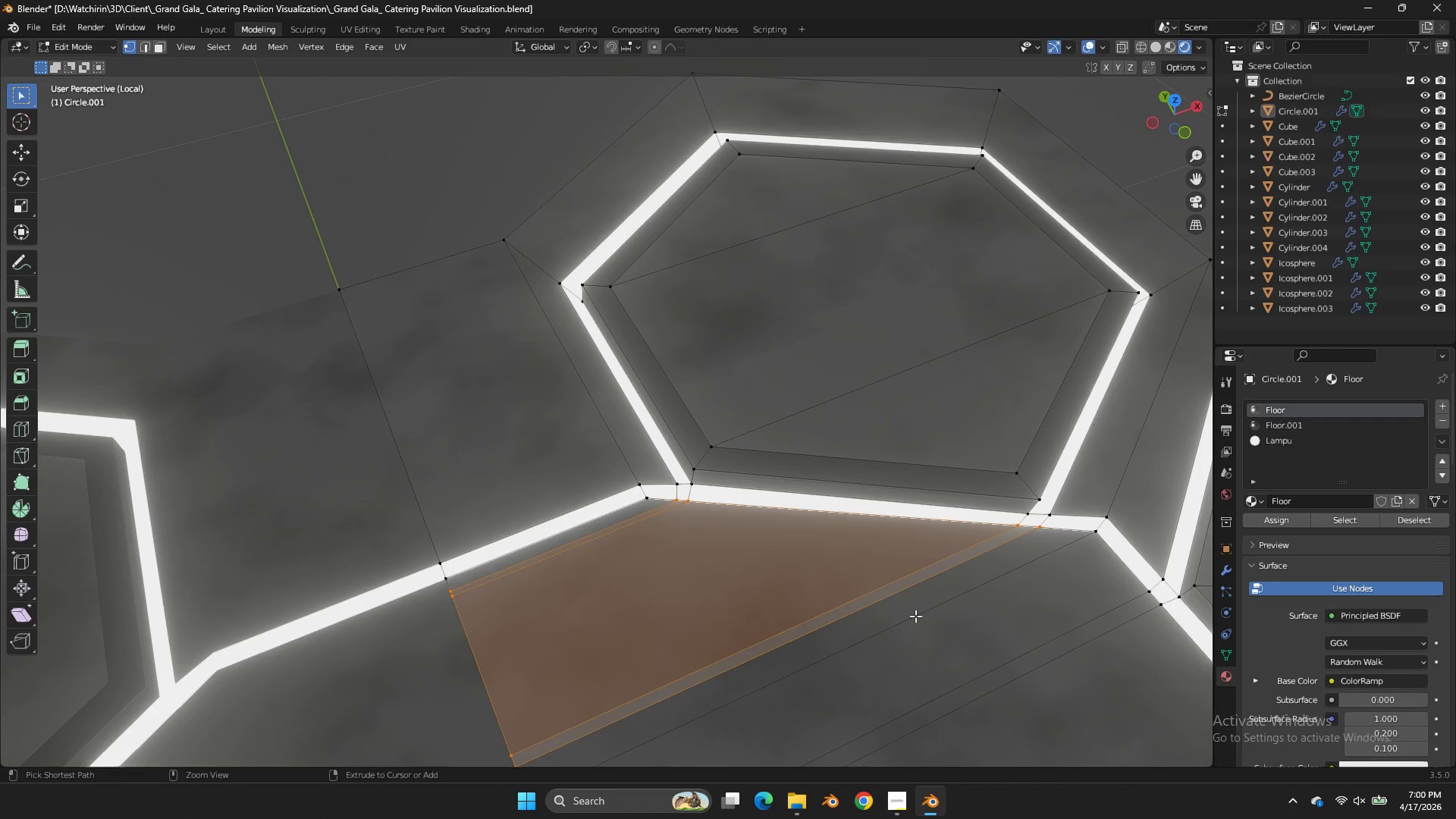 
key(Control+Z)
 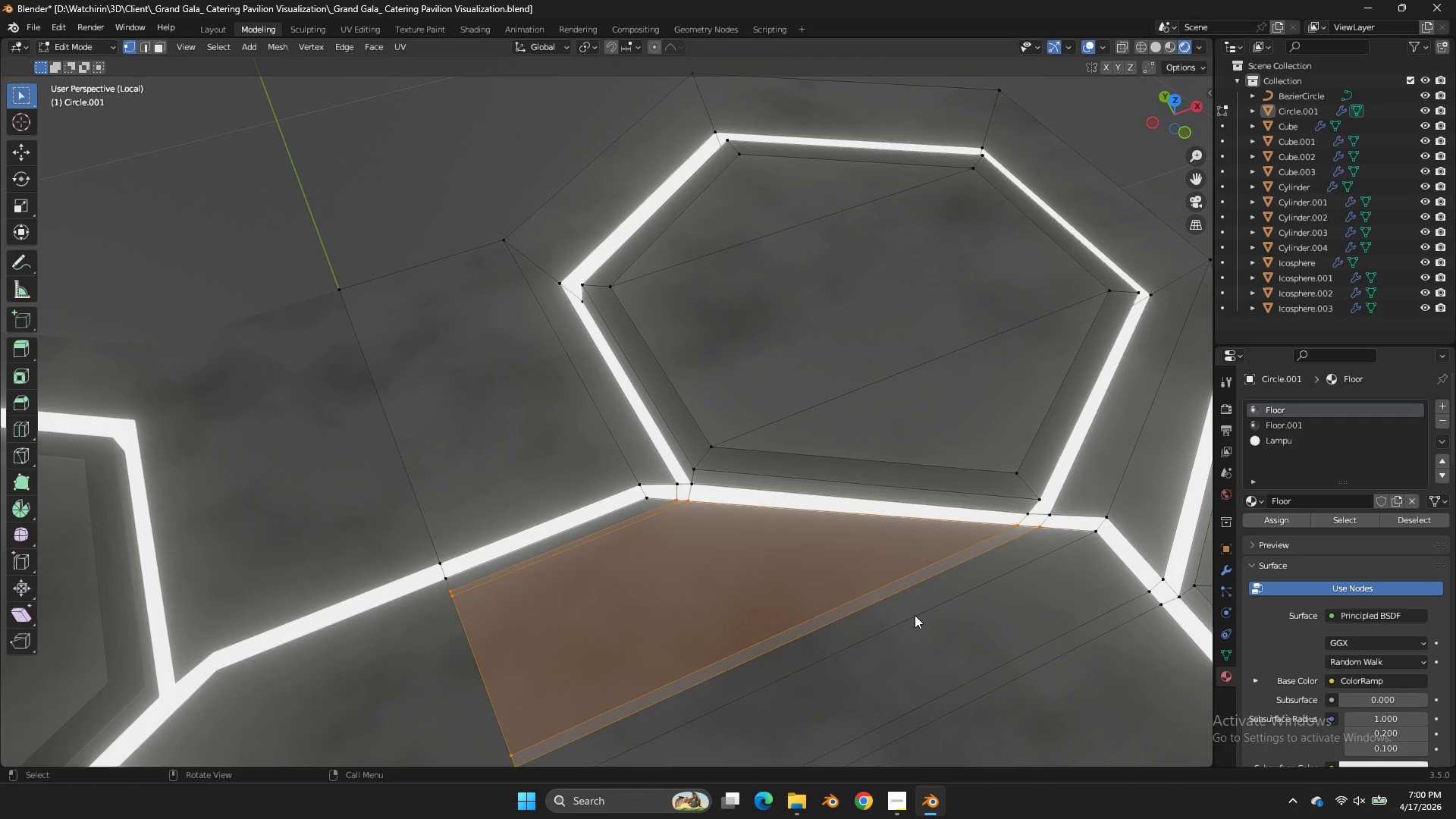 
key(X)
 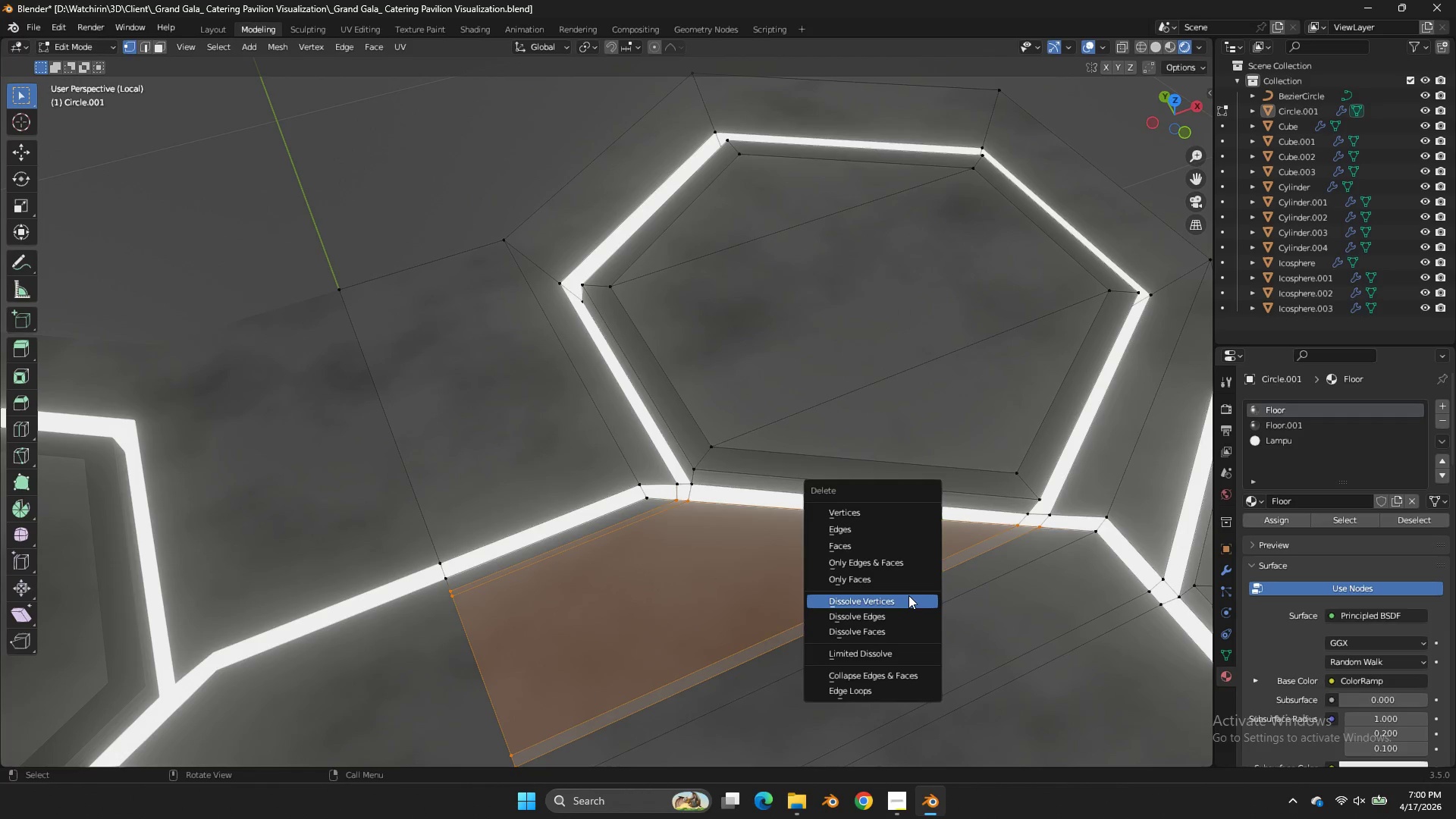 
left_click([908, 595])
 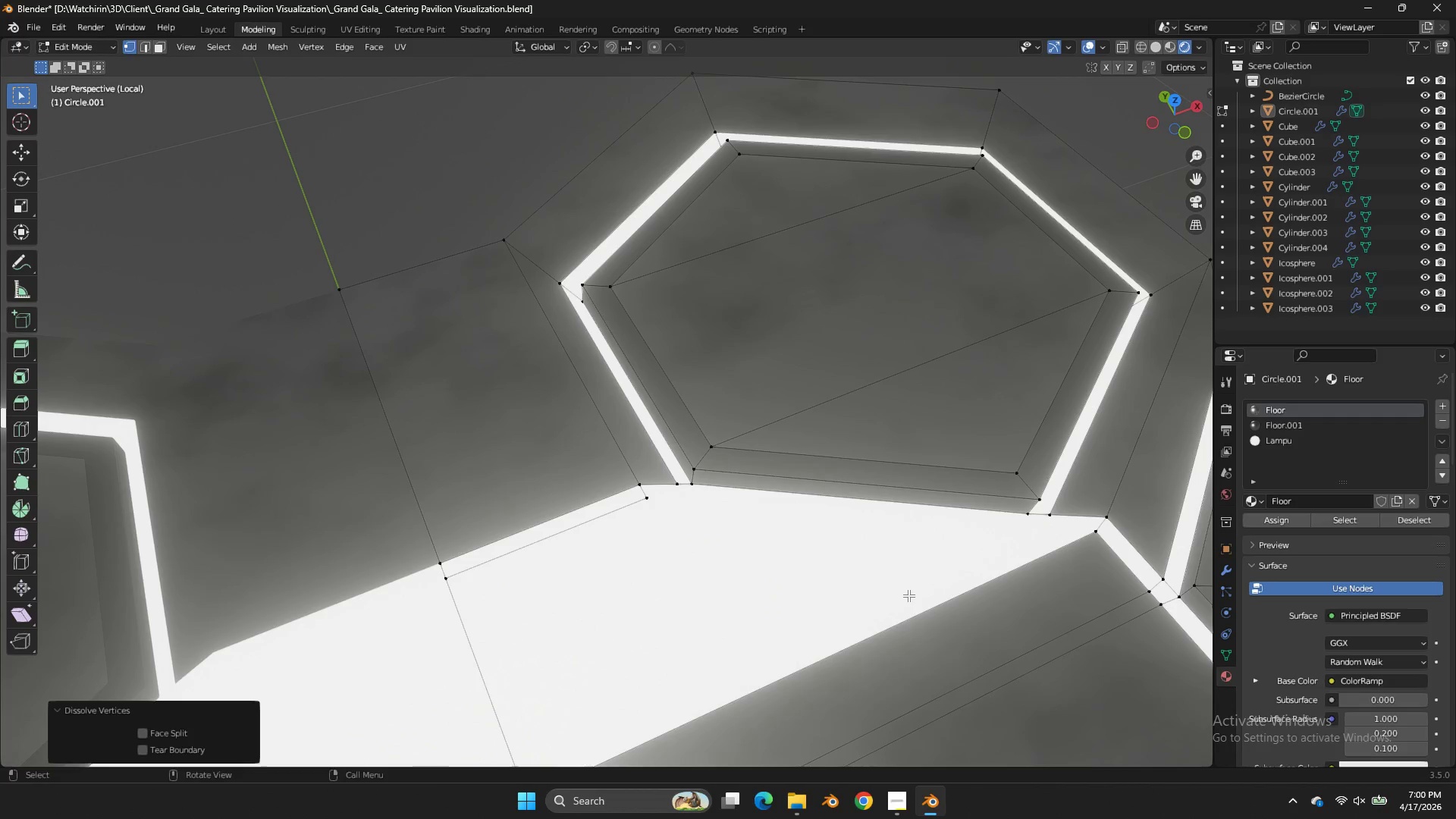 
key(Control+Z)
 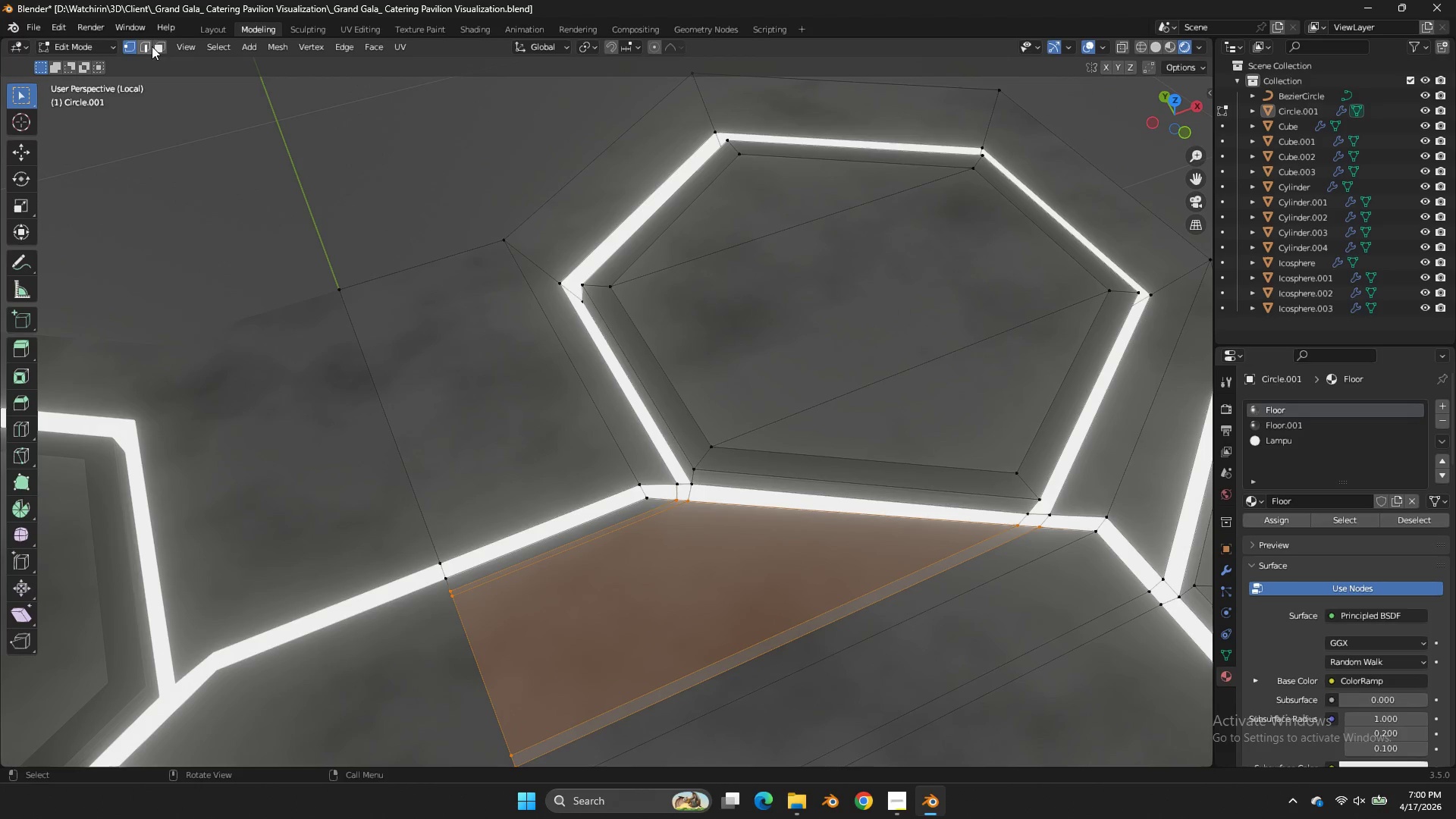 
double_click([654, 570])
 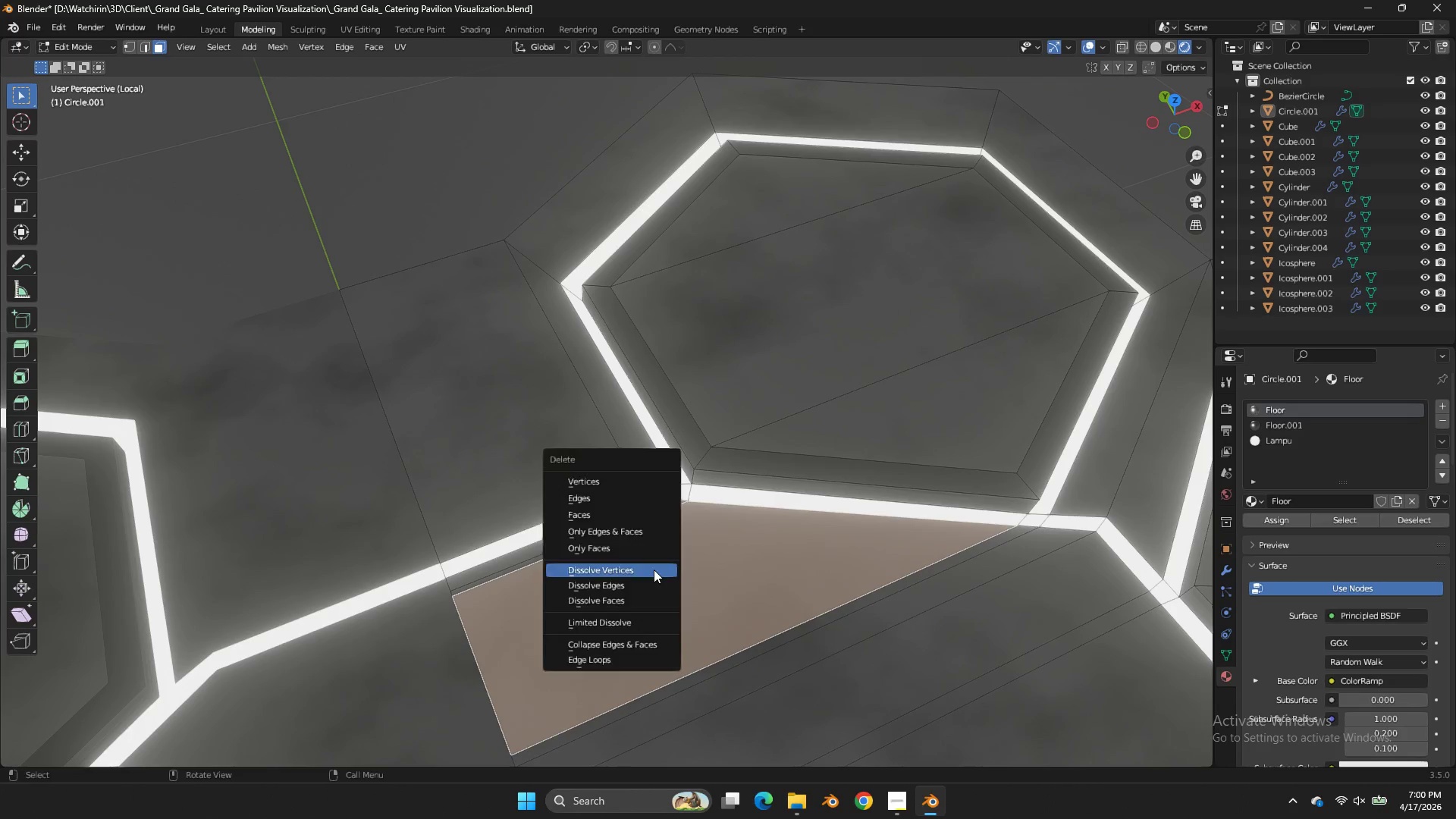 
key(X)
 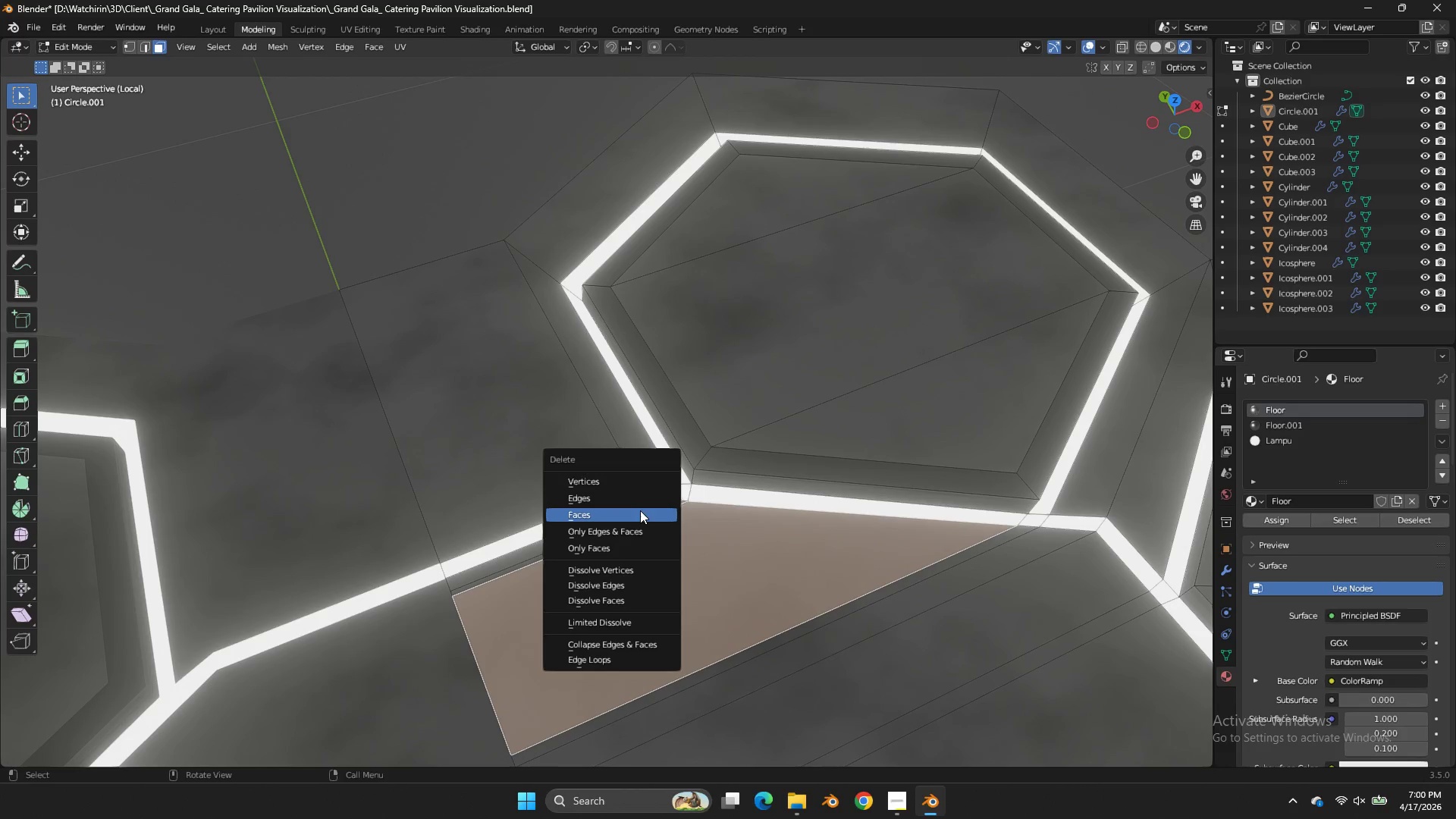 
left_click([640, 513])
 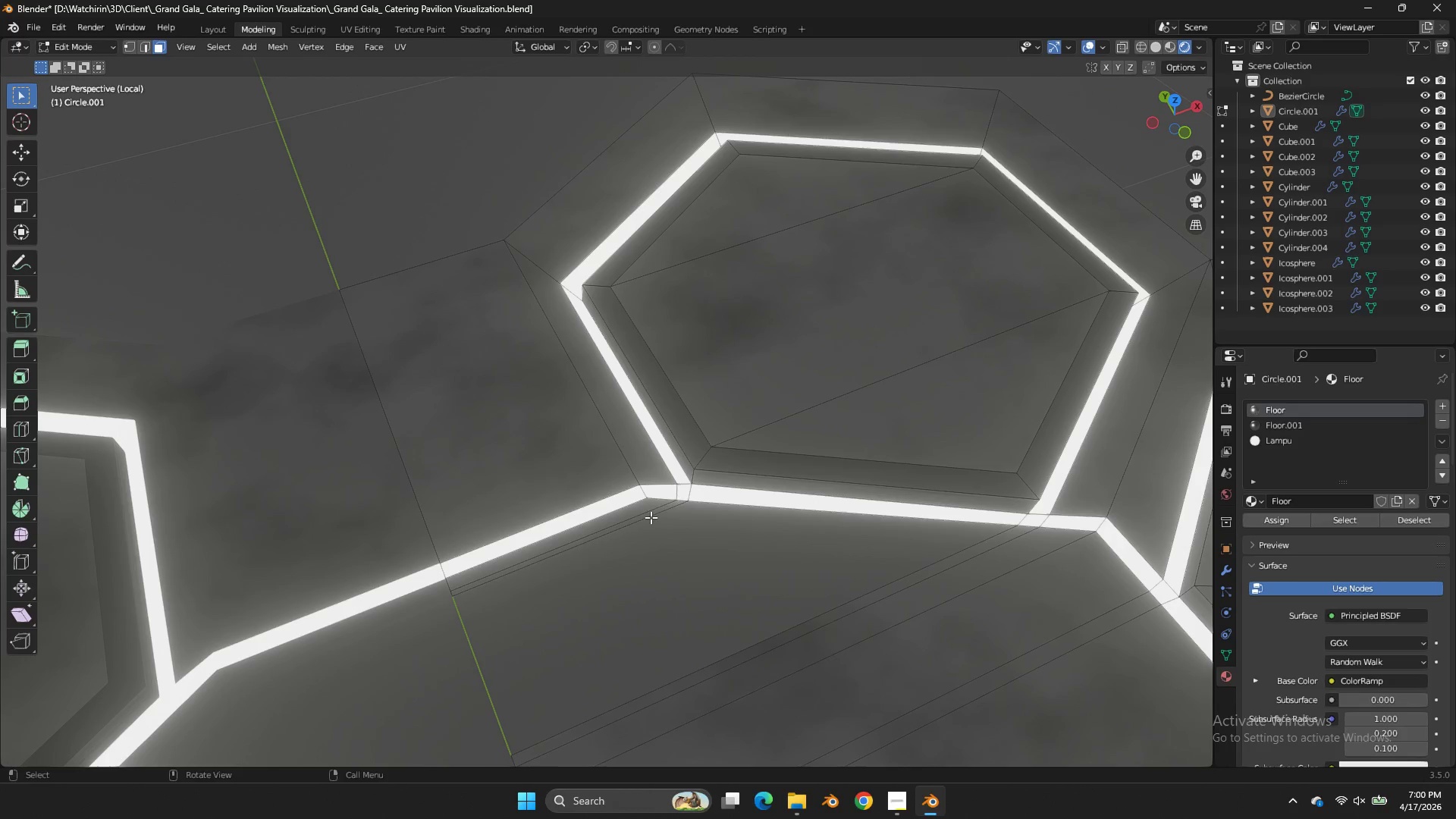 
double_click([651, 517])
 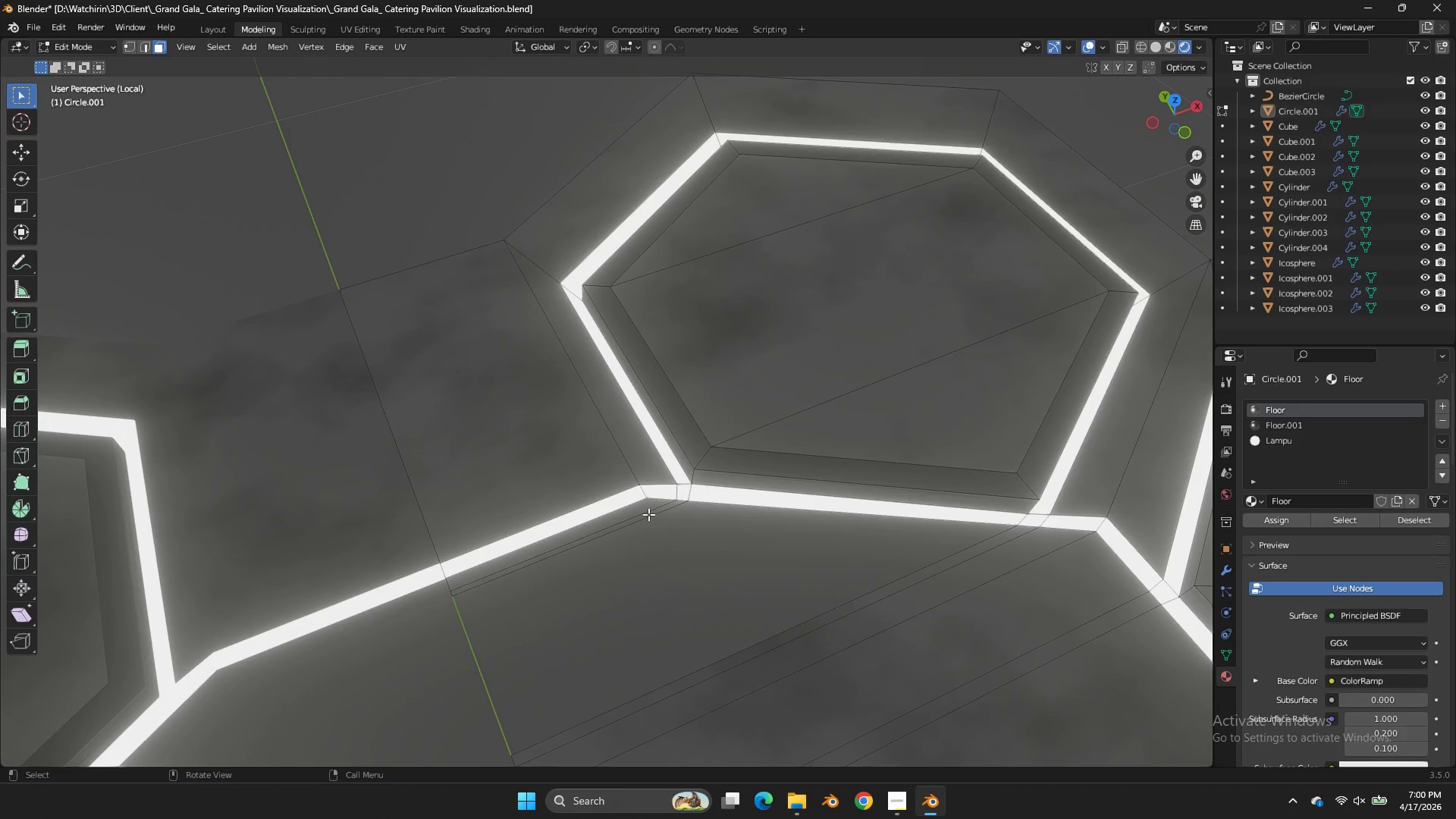 
triple_click([648, 514])
 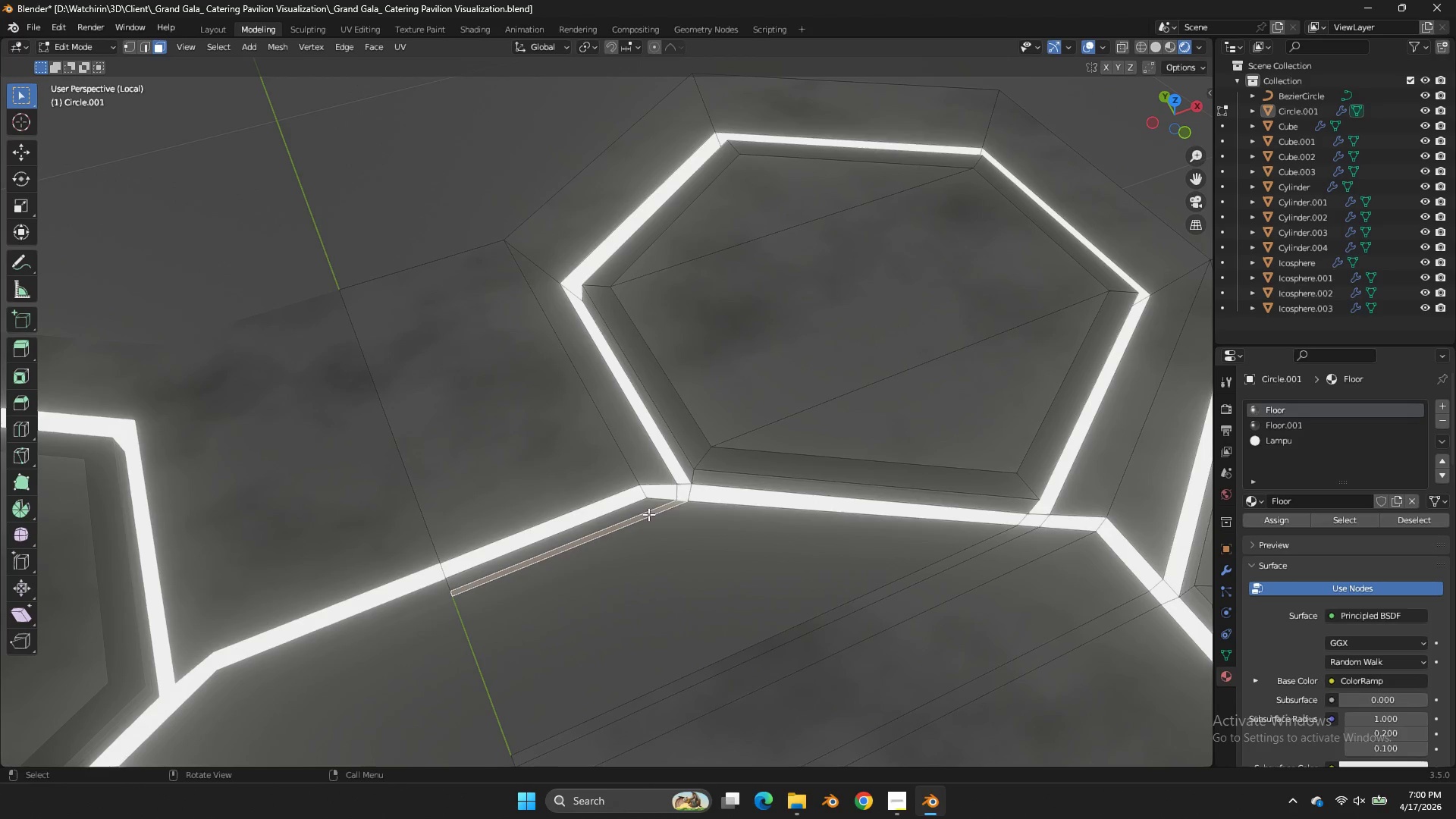 
triple_click([648, 514])
 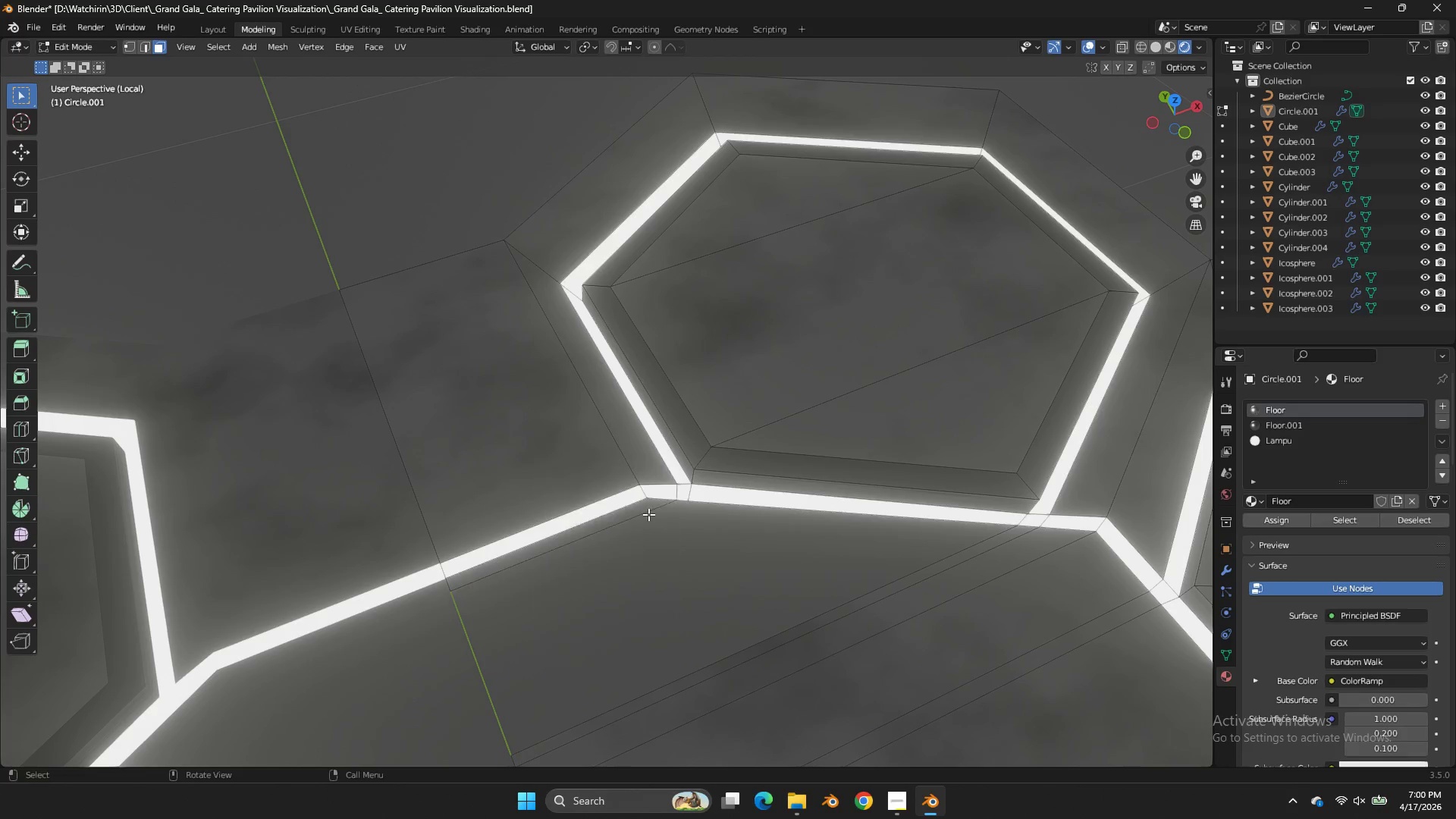 
key(X)
 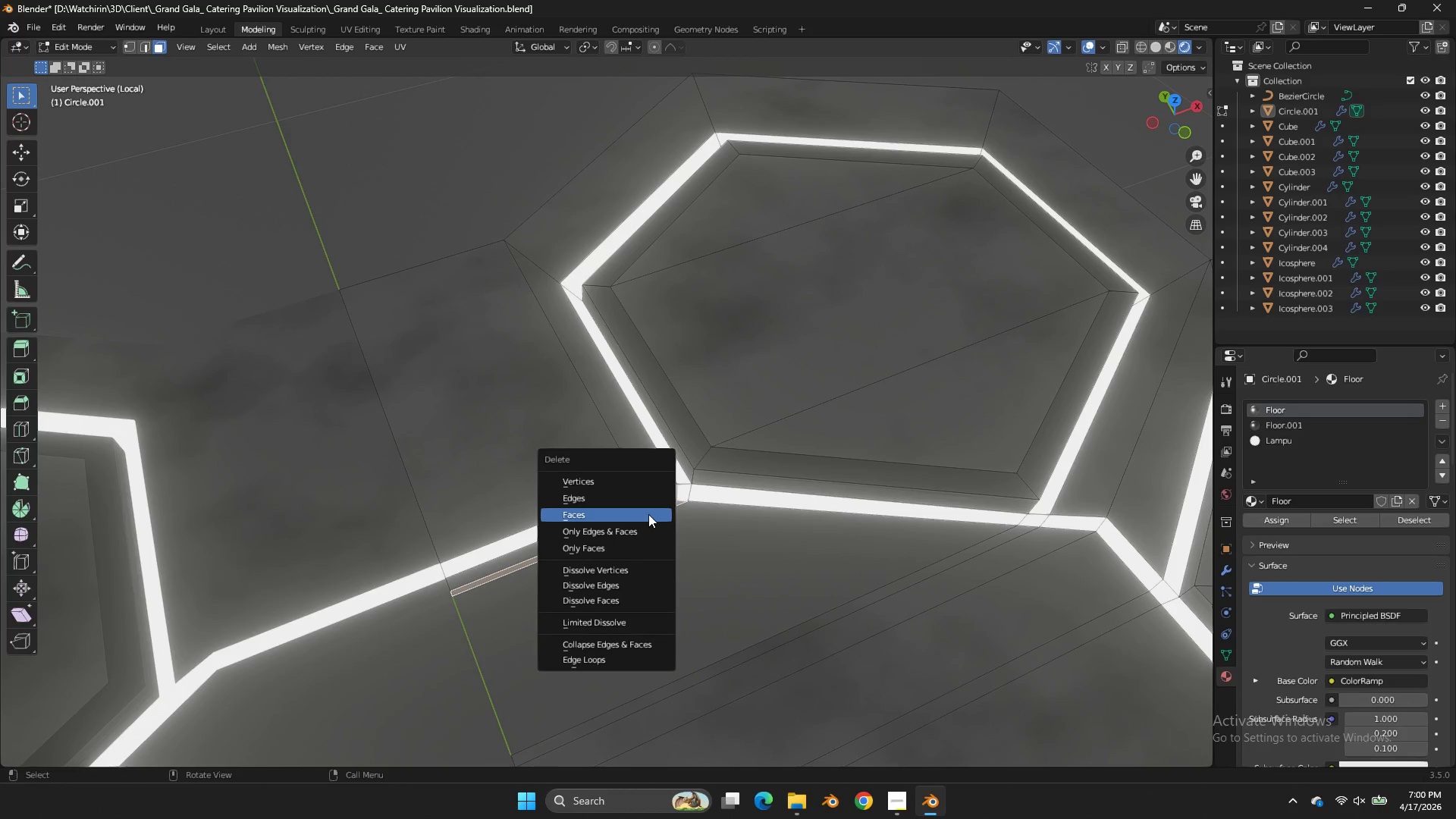 
triple_click([648, 514])
 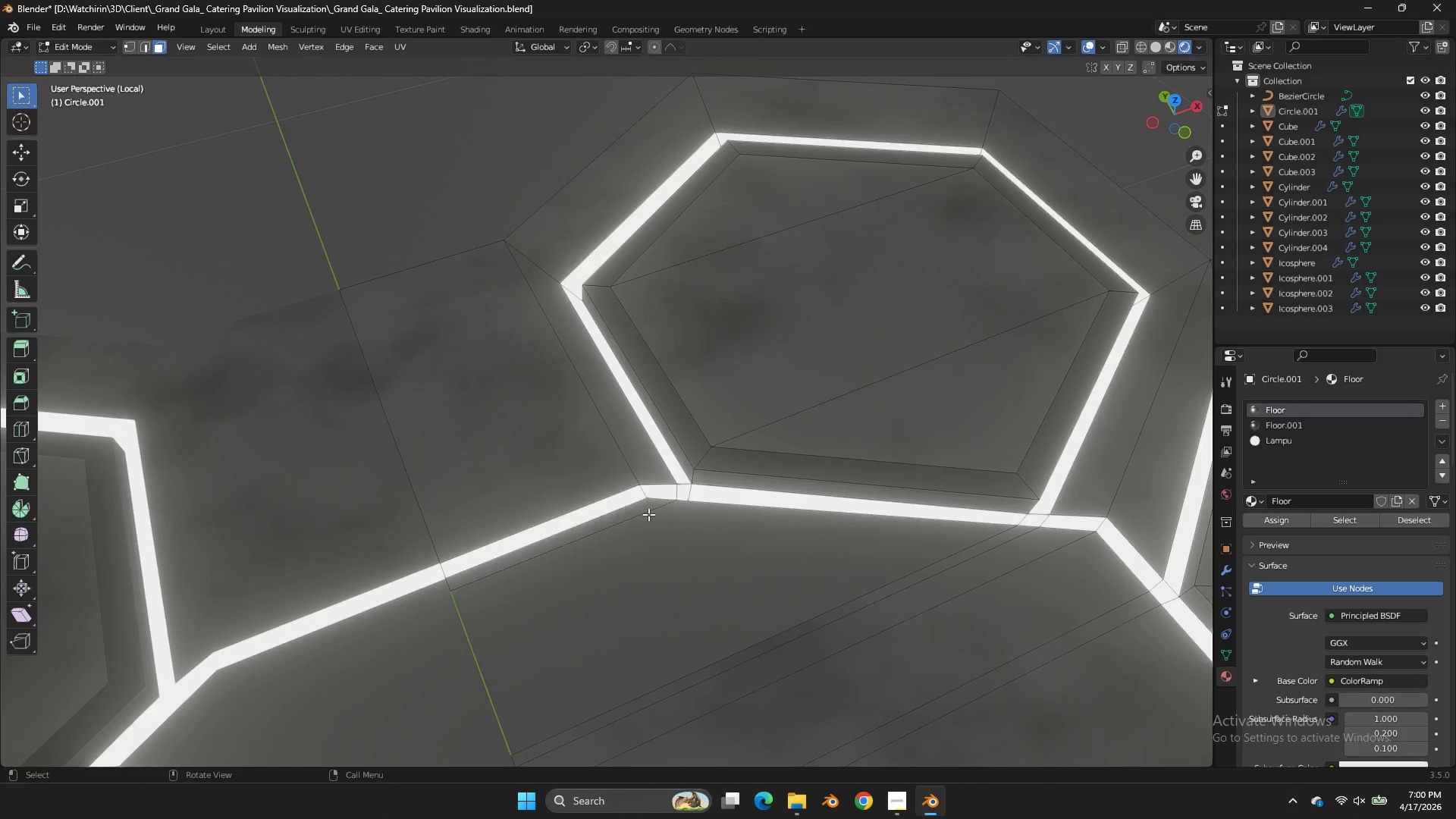 
triple_click([648, 514])
 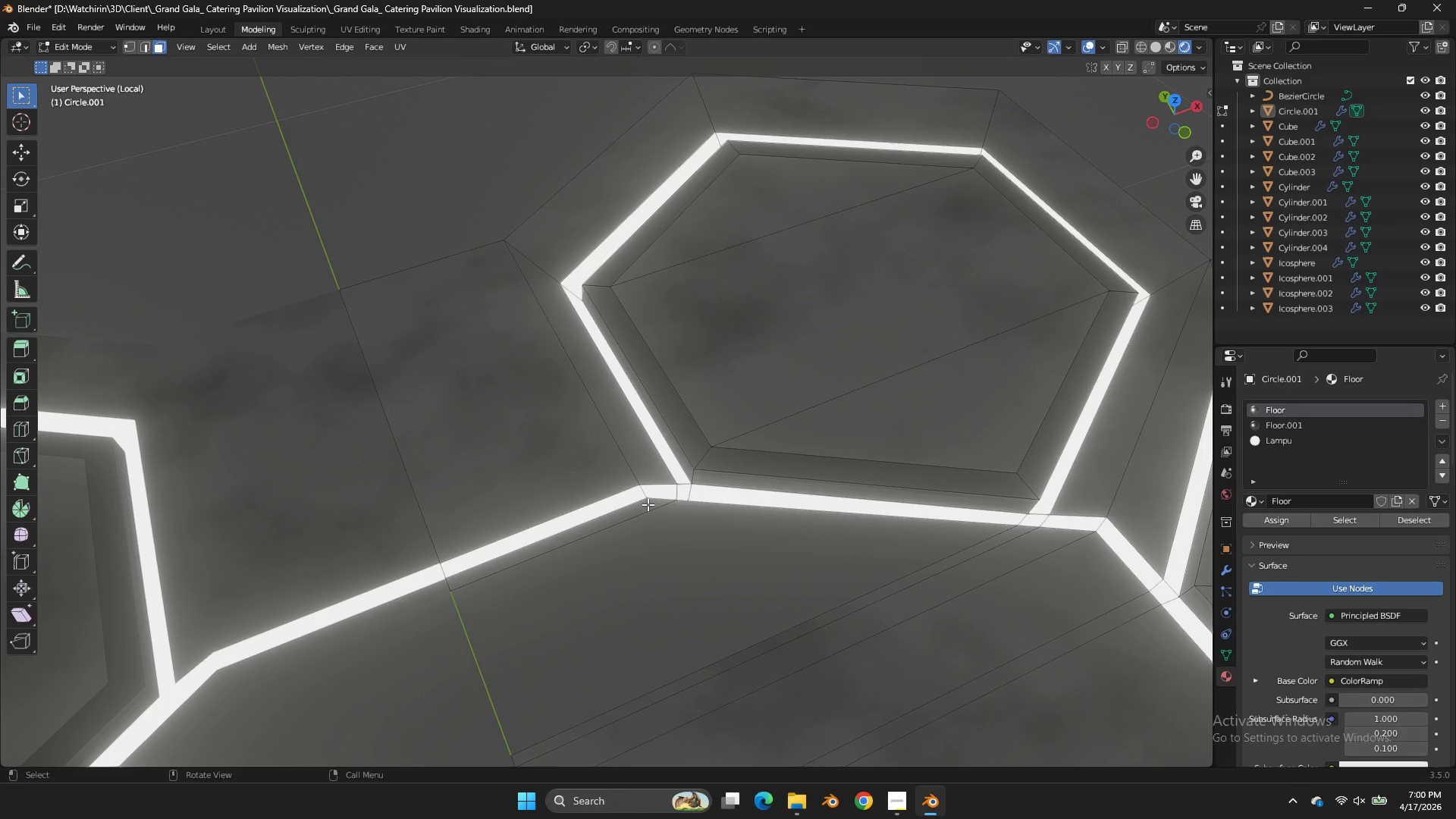 
triple_click([648, 504])
 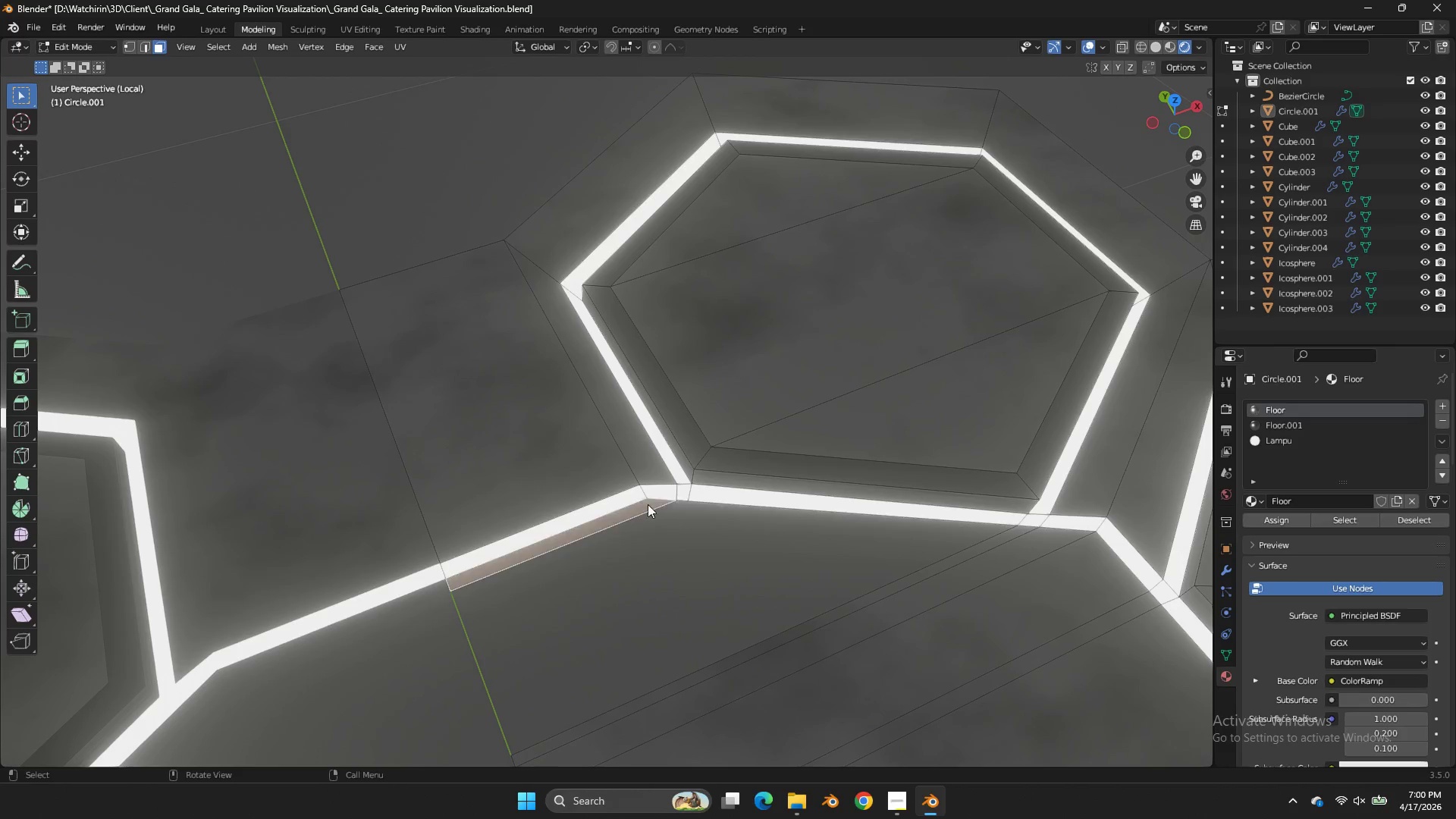 
key(X)
 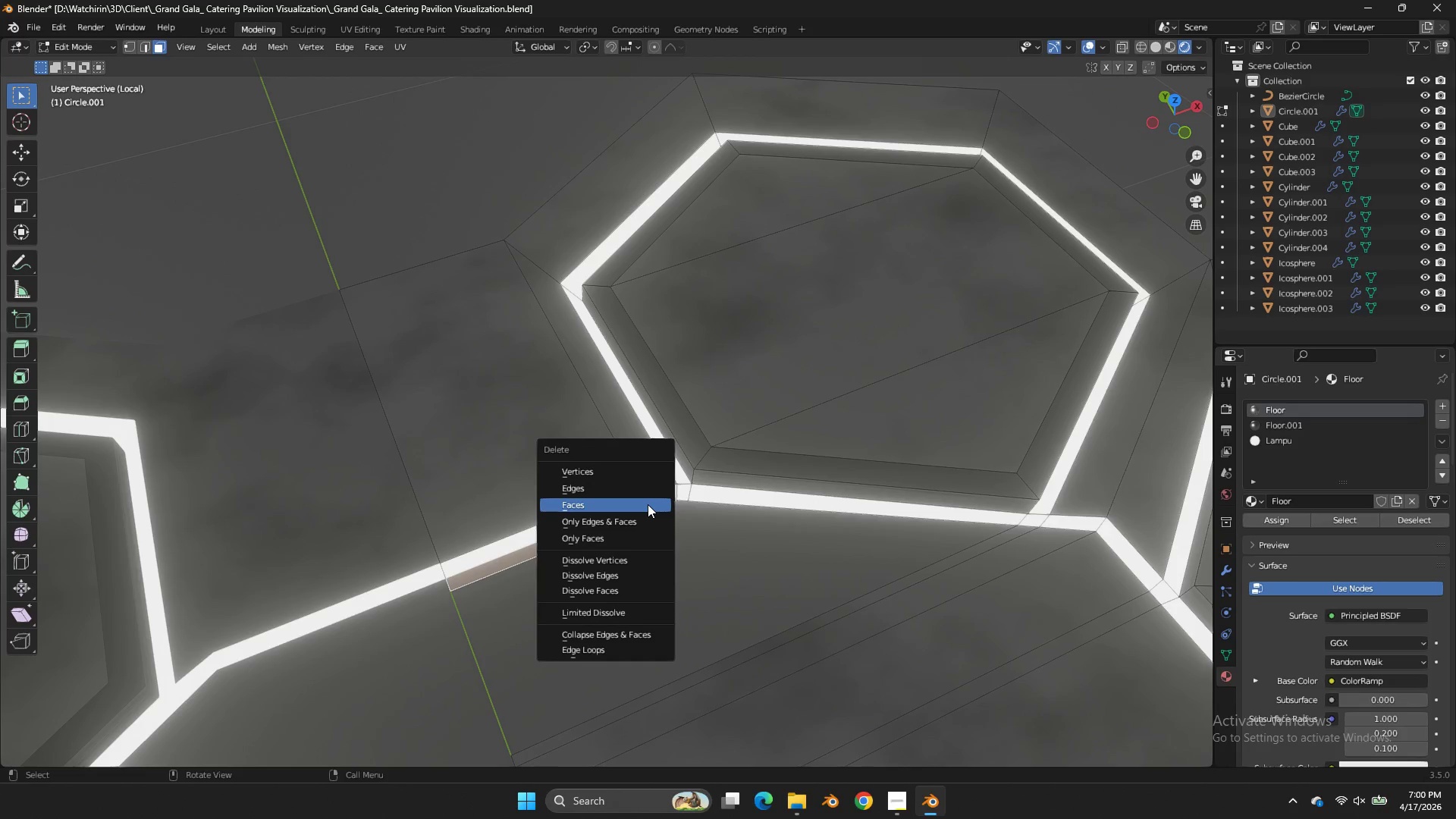 
triple_click([648, 504])
 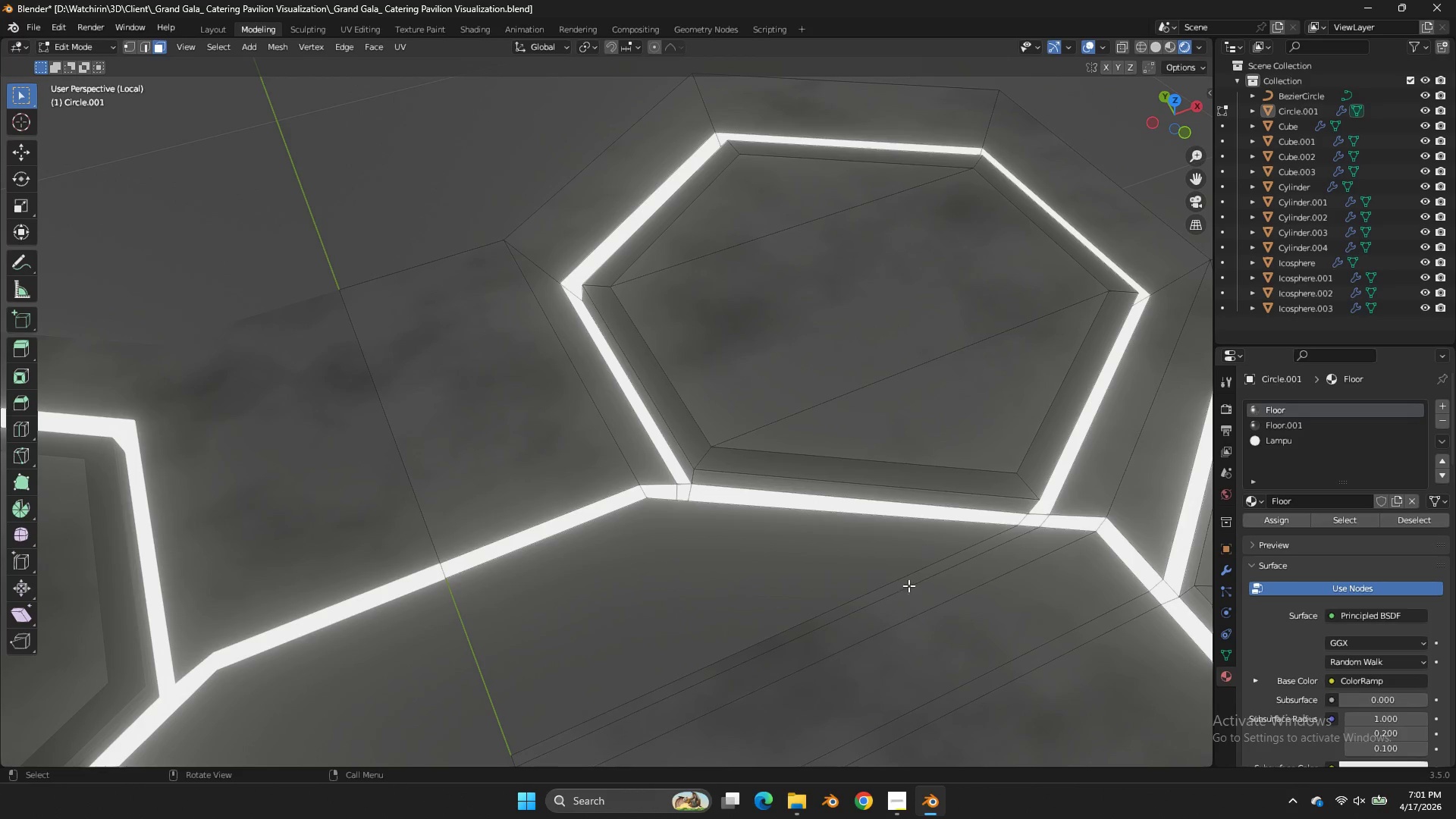 
double_click([905, 580])
 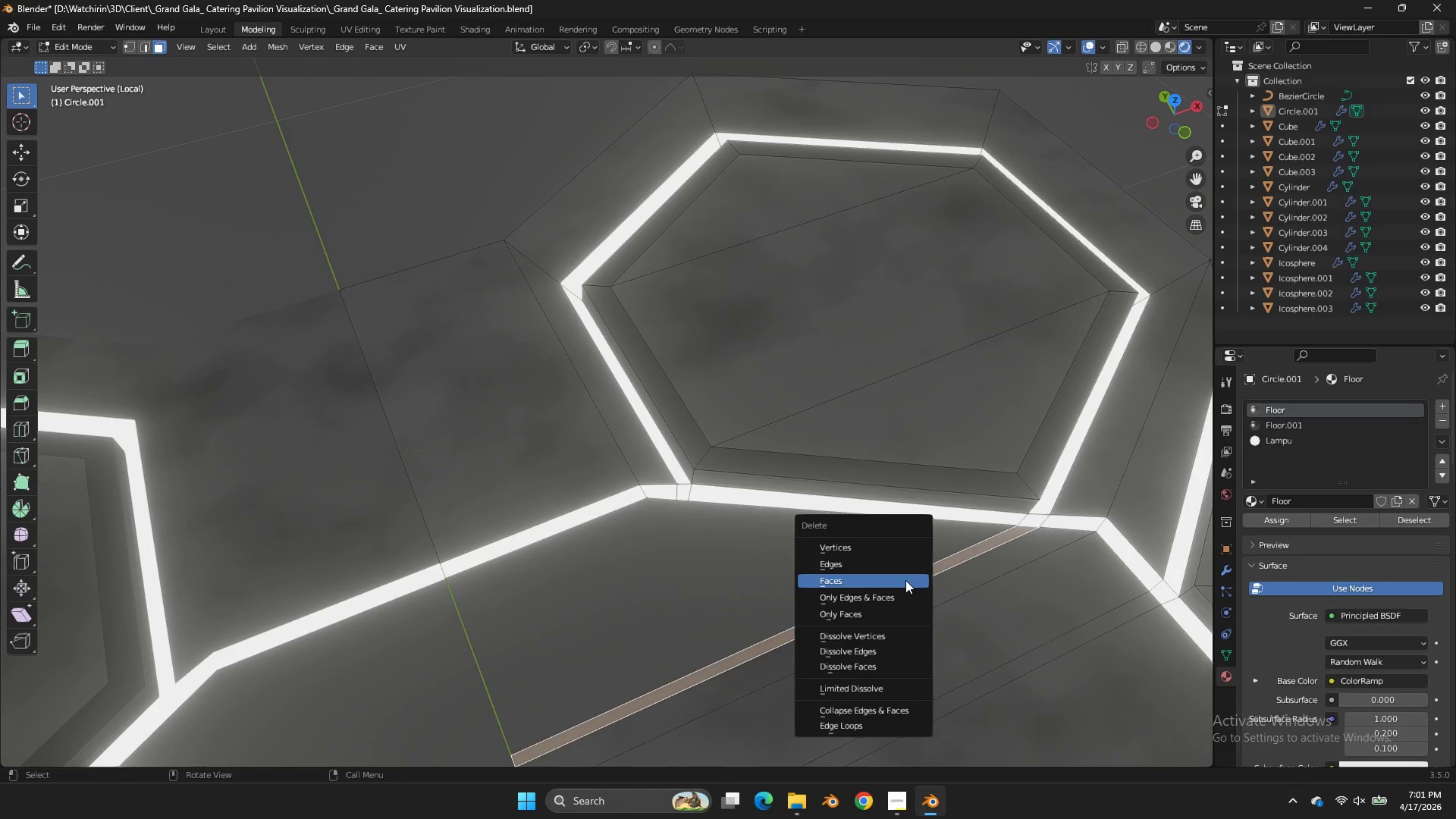 
key(X)
 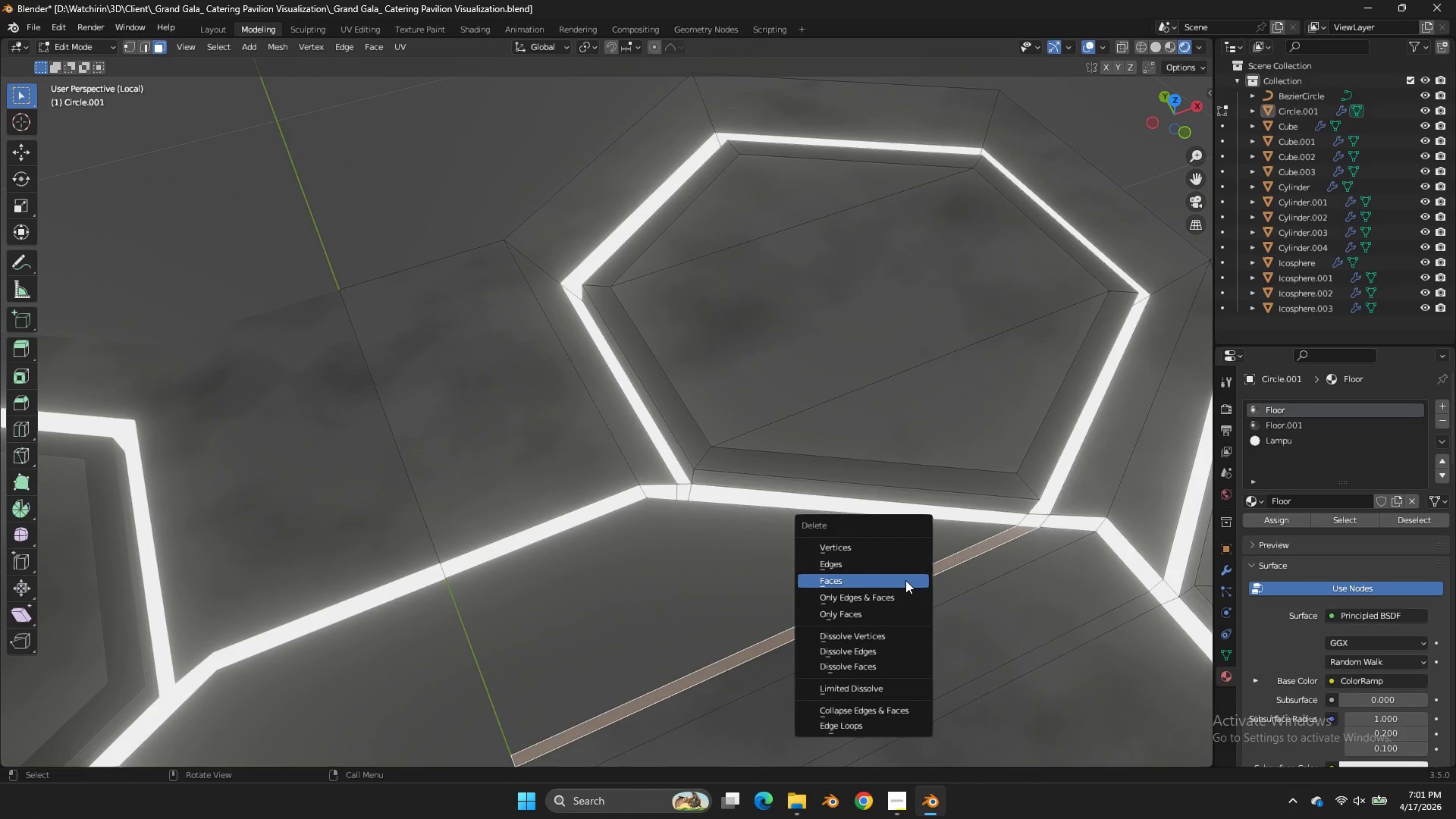 
triple_click([905, 580])
 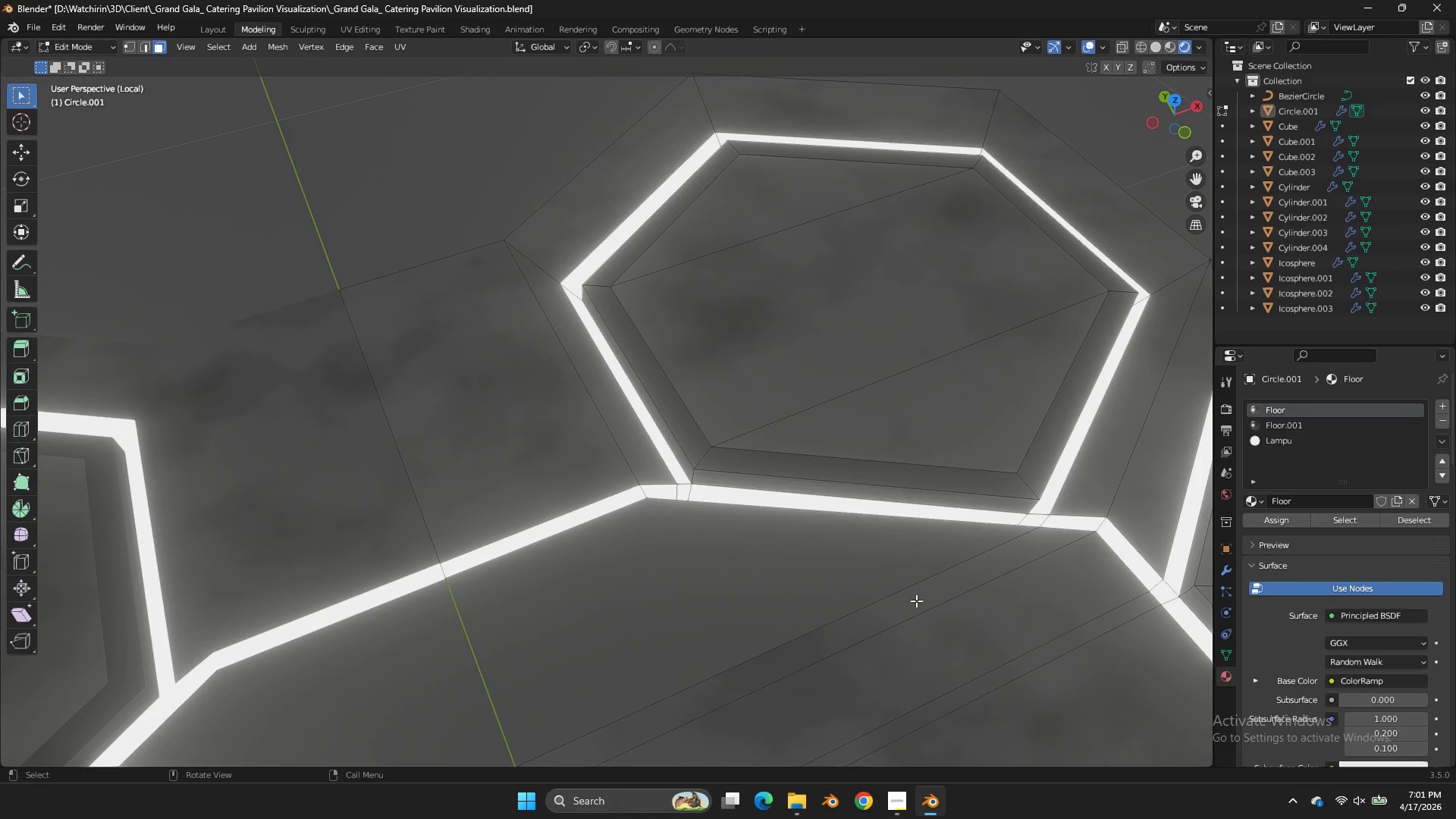 
triple_click([905, 580])
 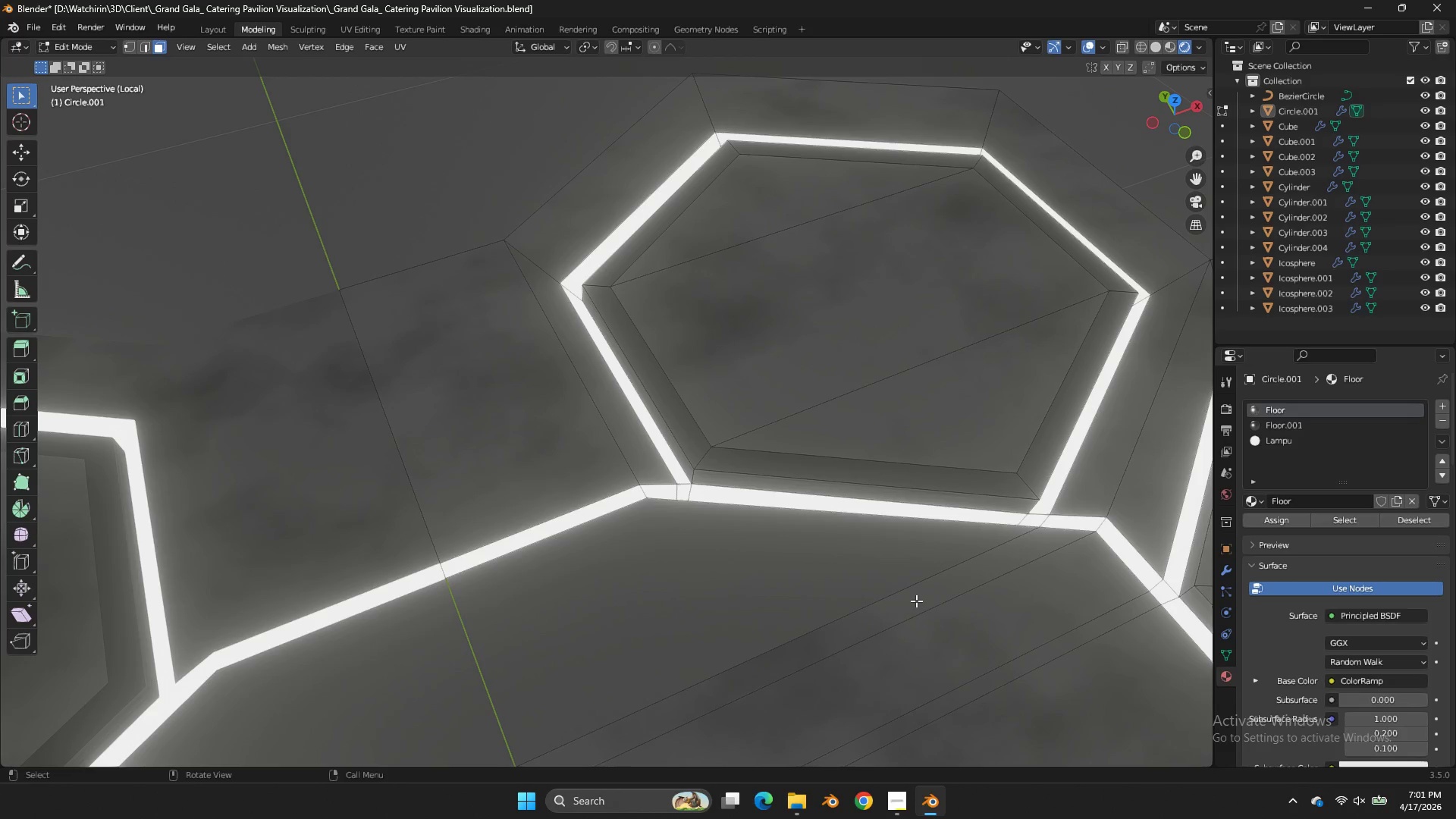 
triple_click([916, 601])
 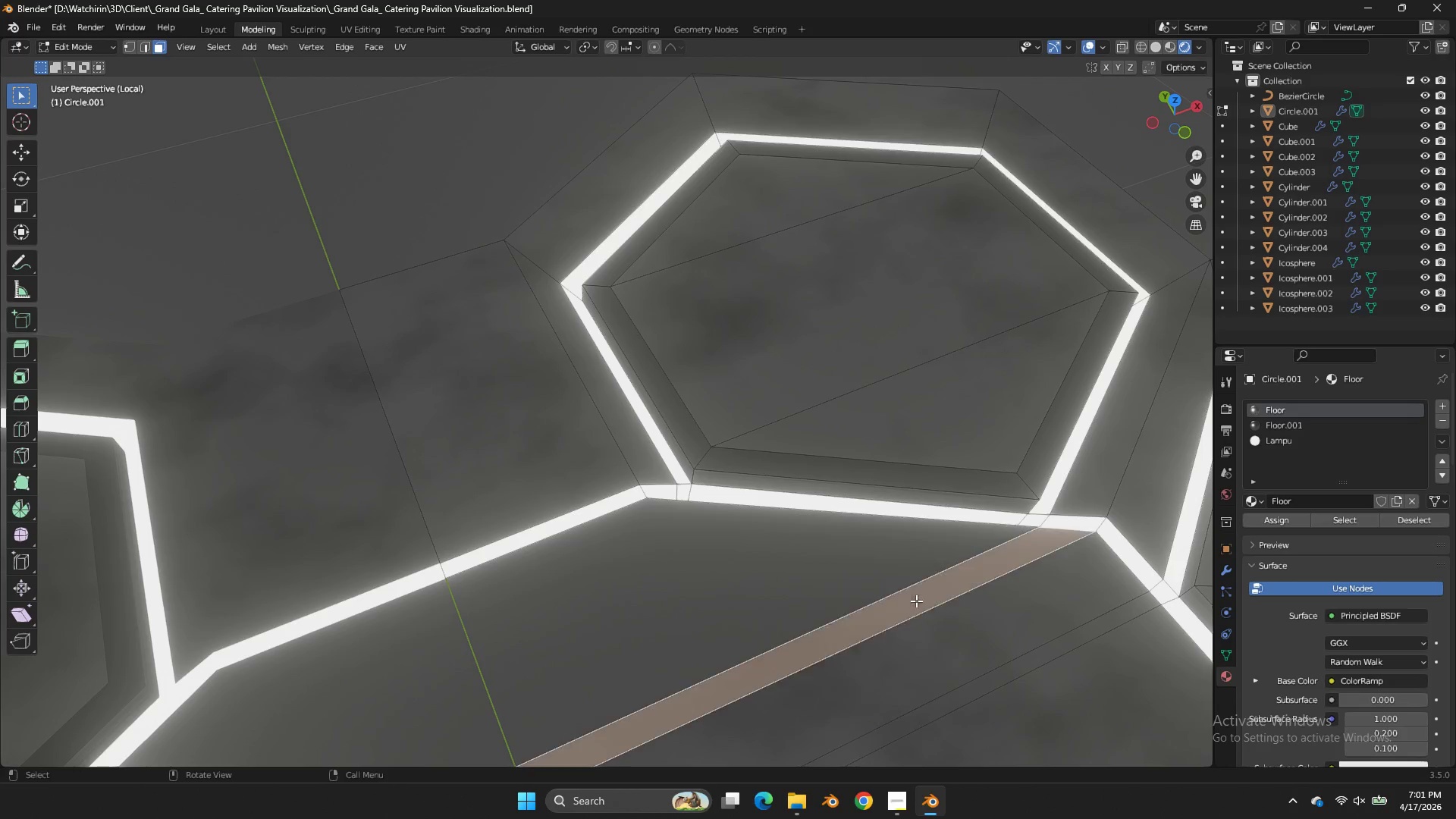 
key(X)
 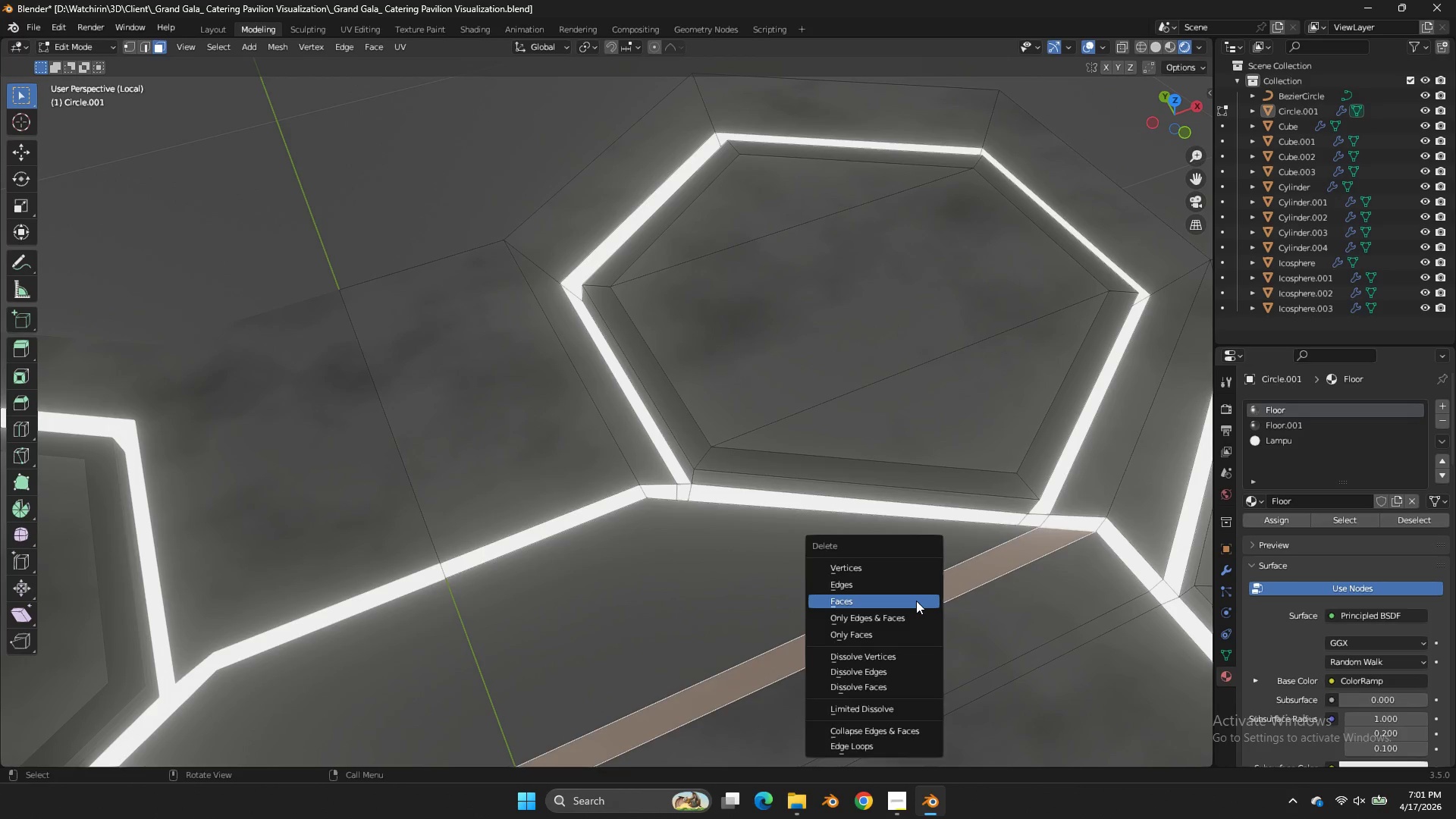 
triple_click([916, 601])
 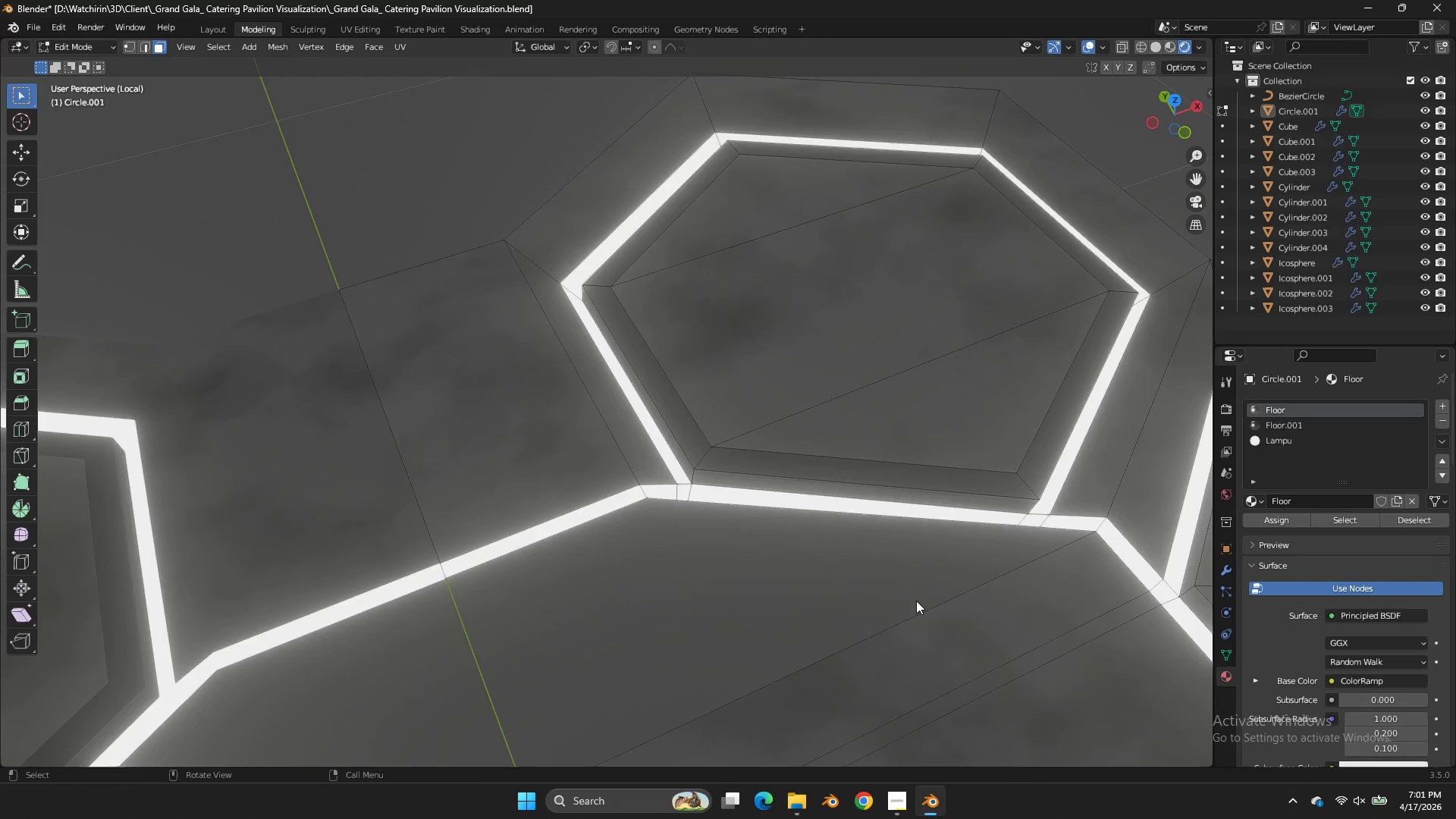 
key(Z)
 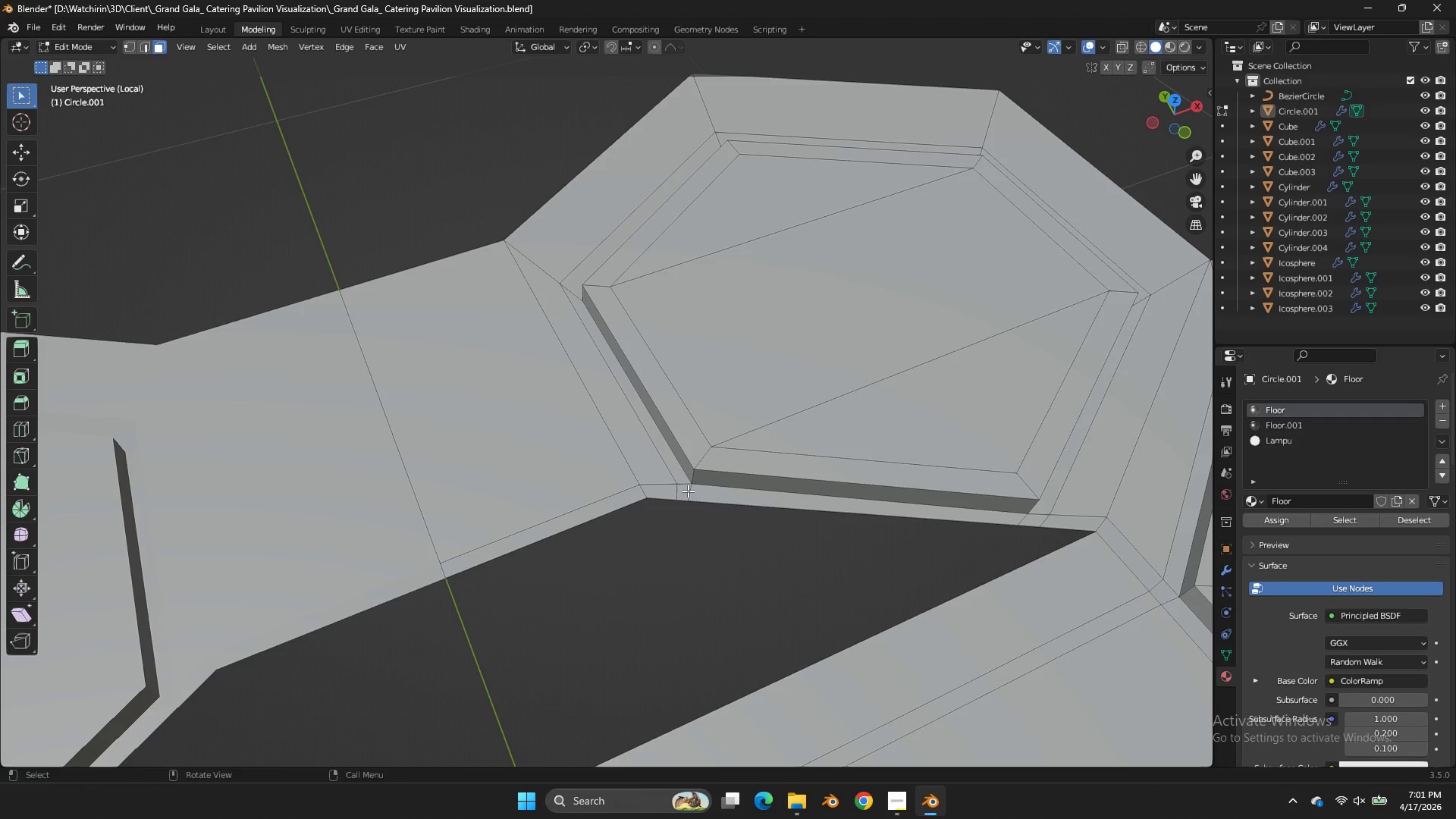 
double_click([678, 494])
 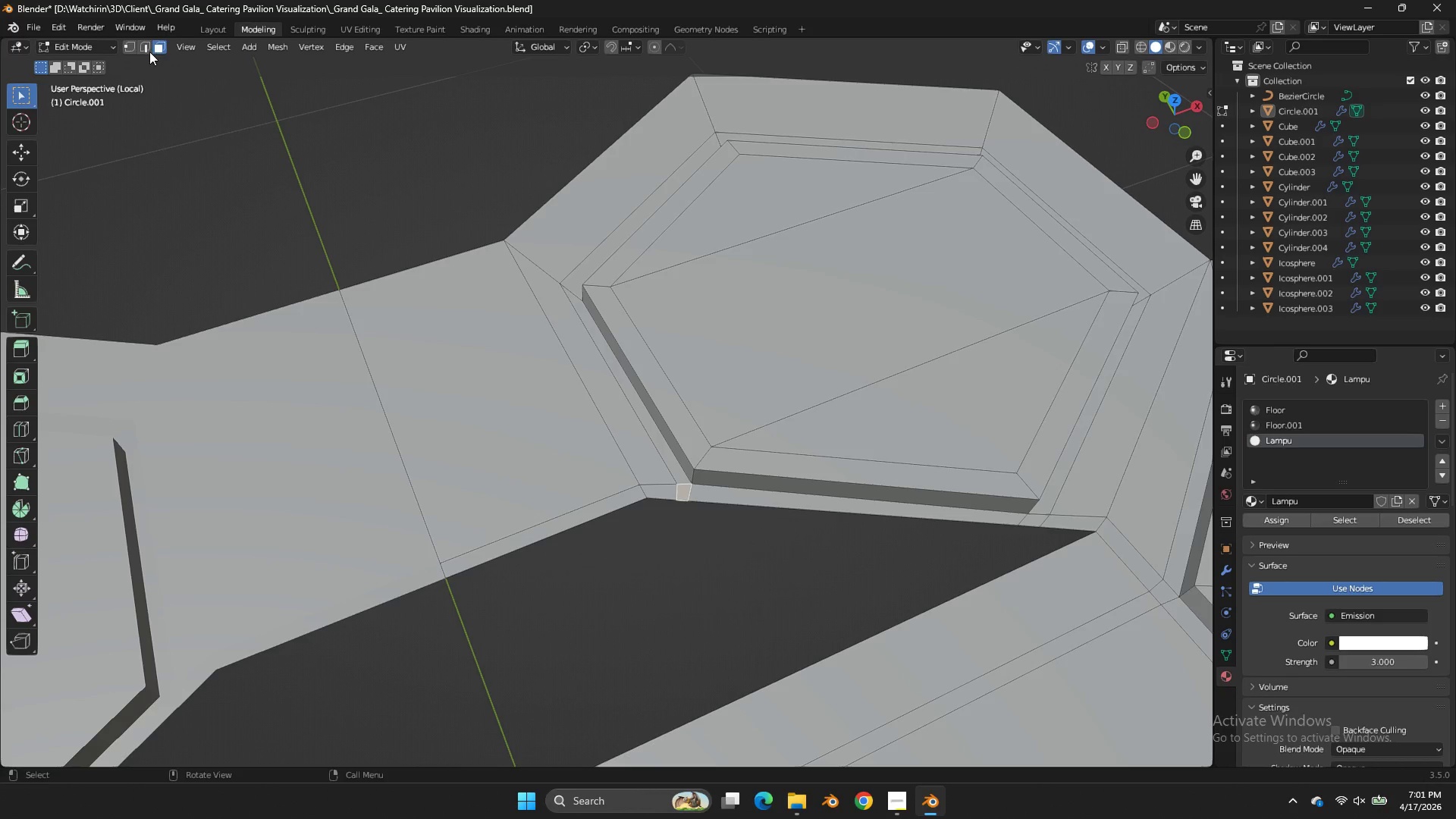 
left_click([136, 46])
 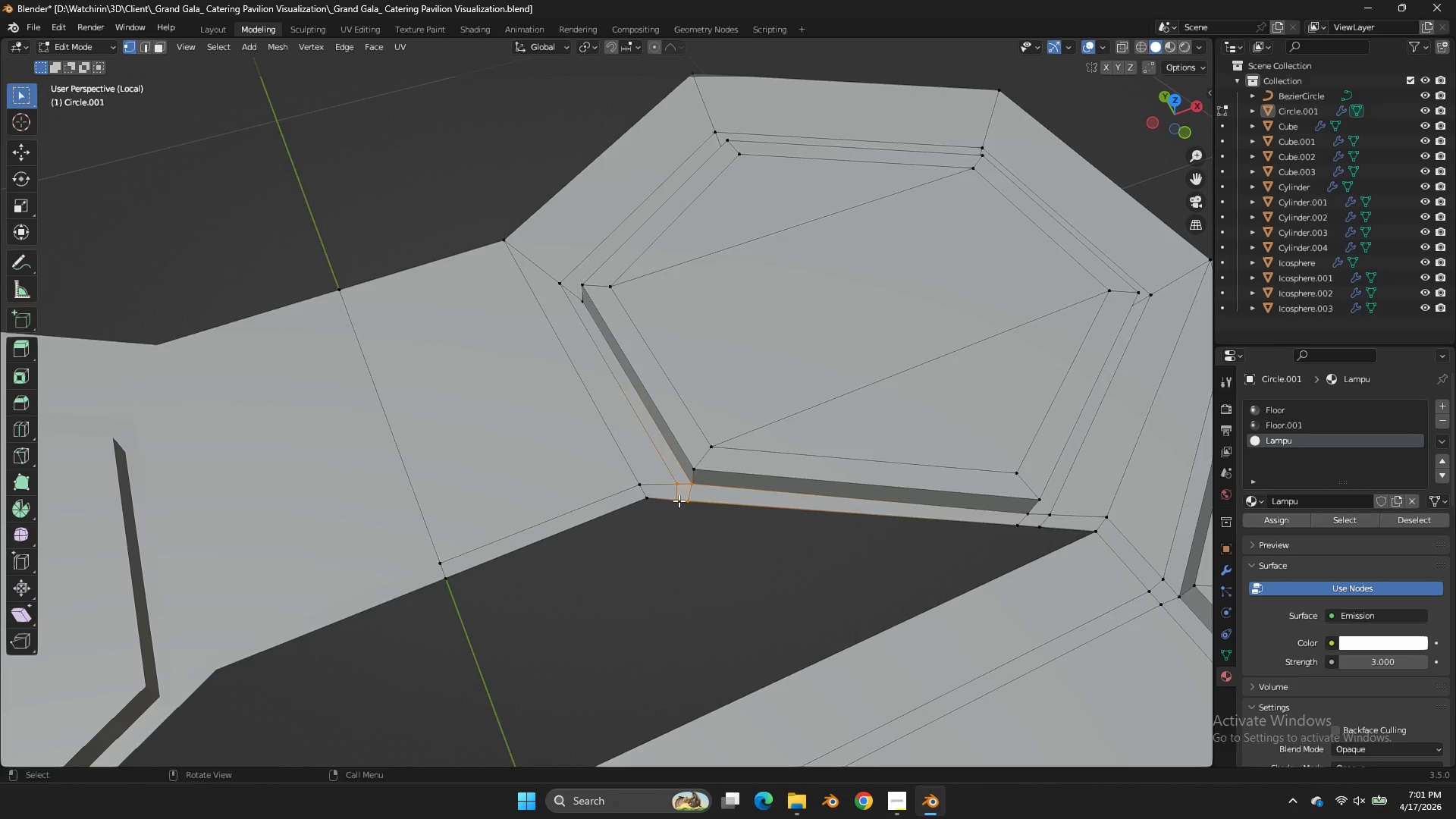 
hold_key(key=ShiftLeft, duration=0.72)
left_click([687, 502])
 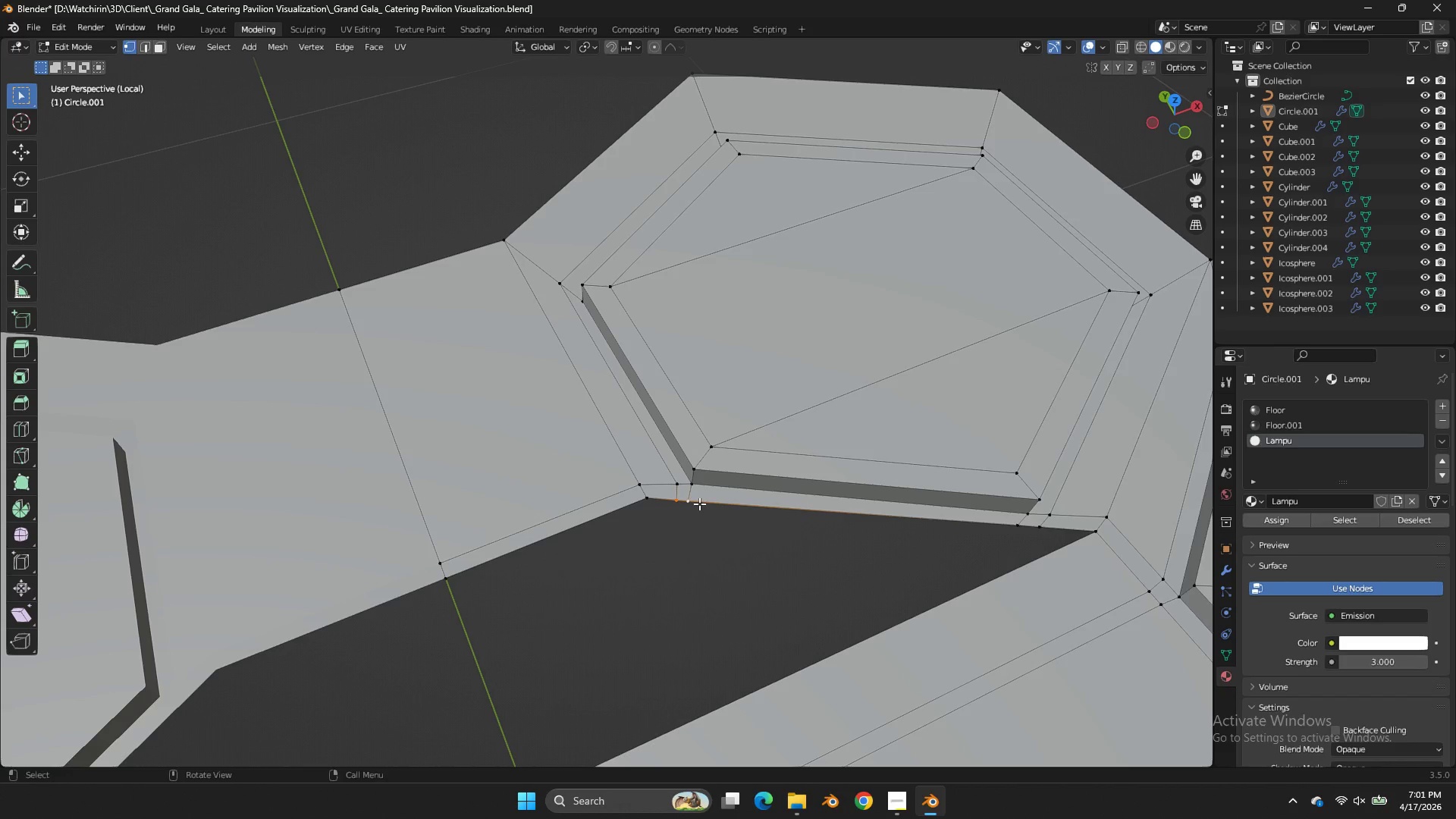 
key(M)
 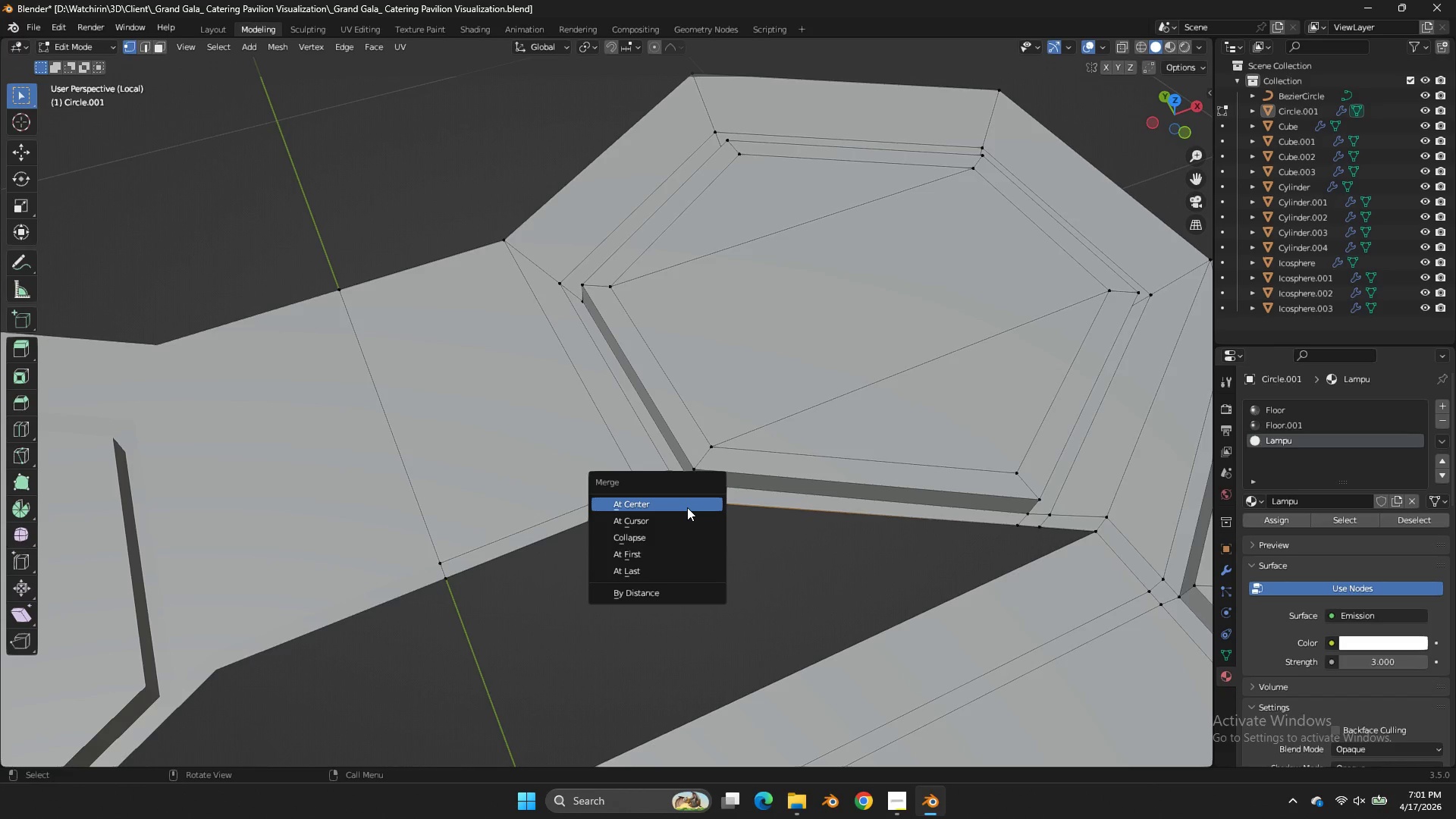 
left_click([687, 507])
 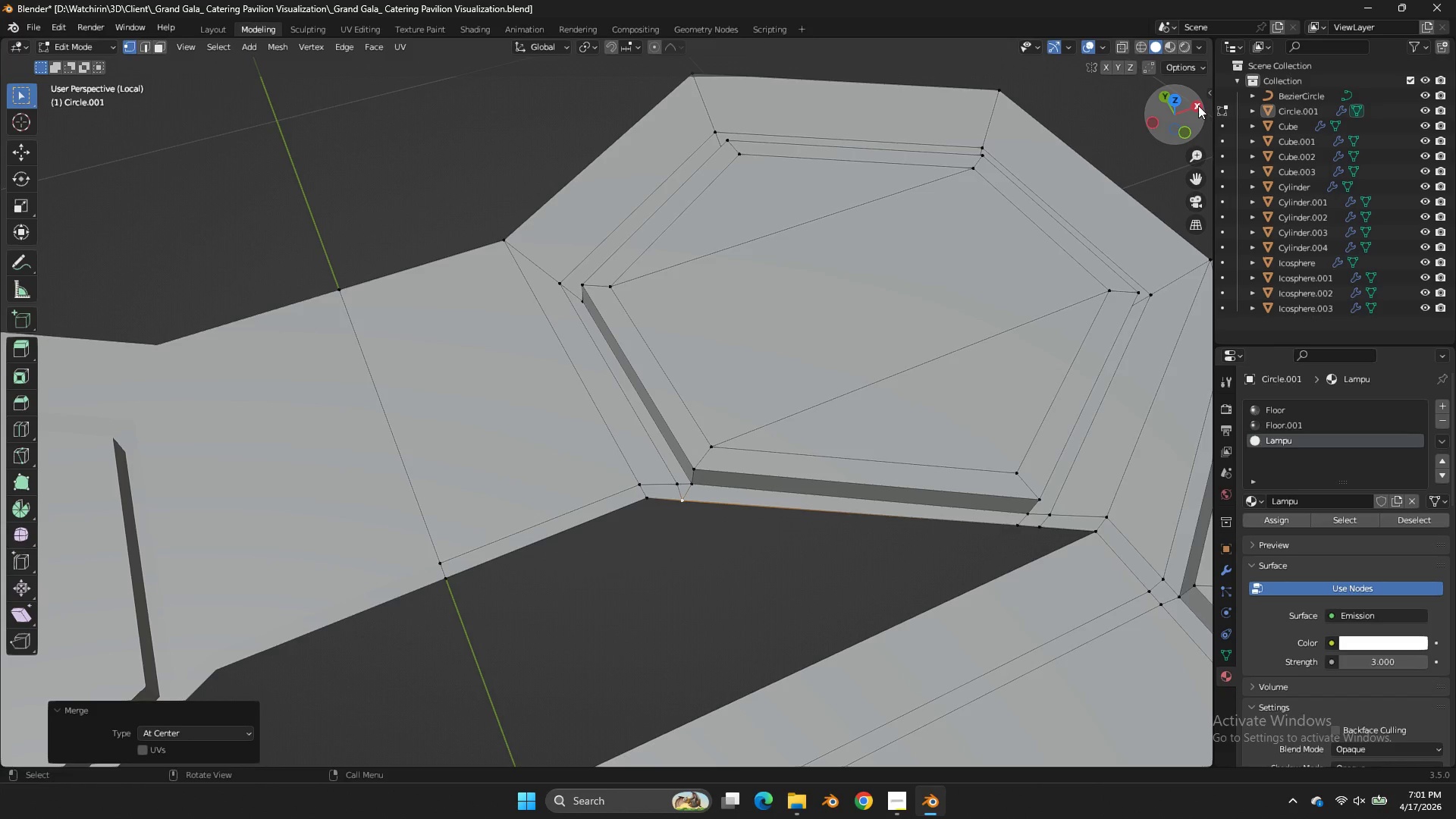 
left_click([1183, 99])
 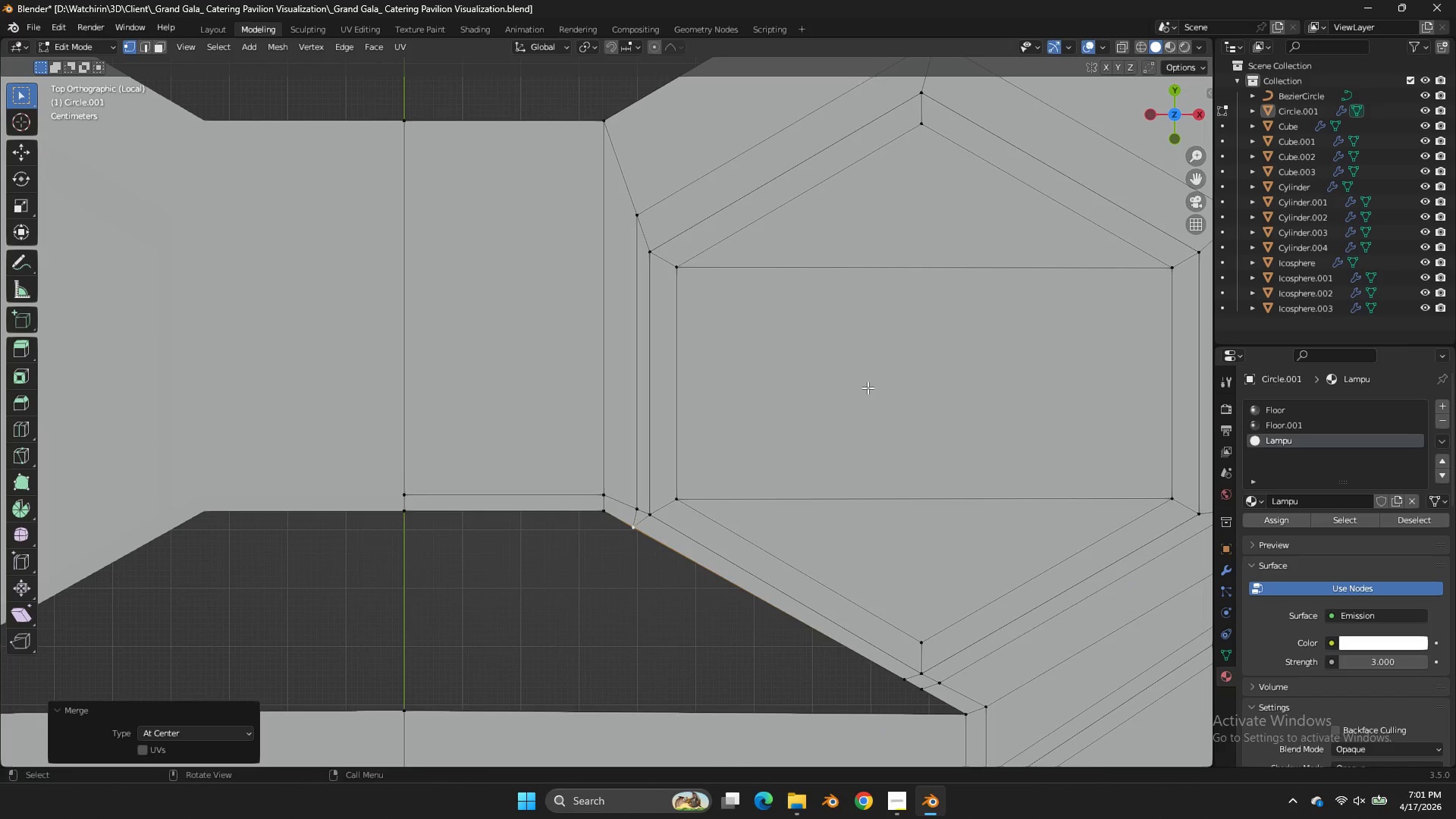 
double_click([1183, 99])
 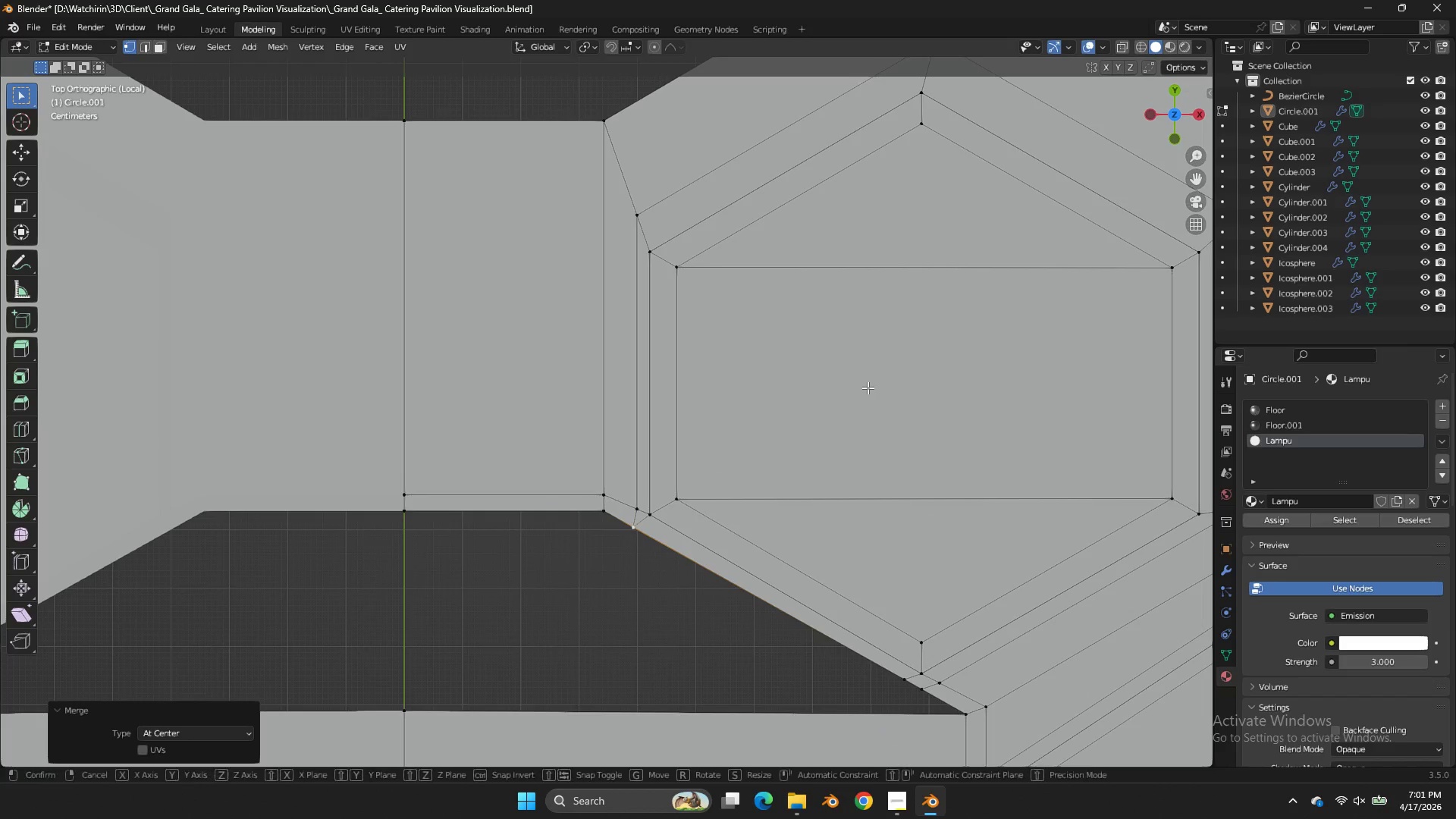 
key(G)
 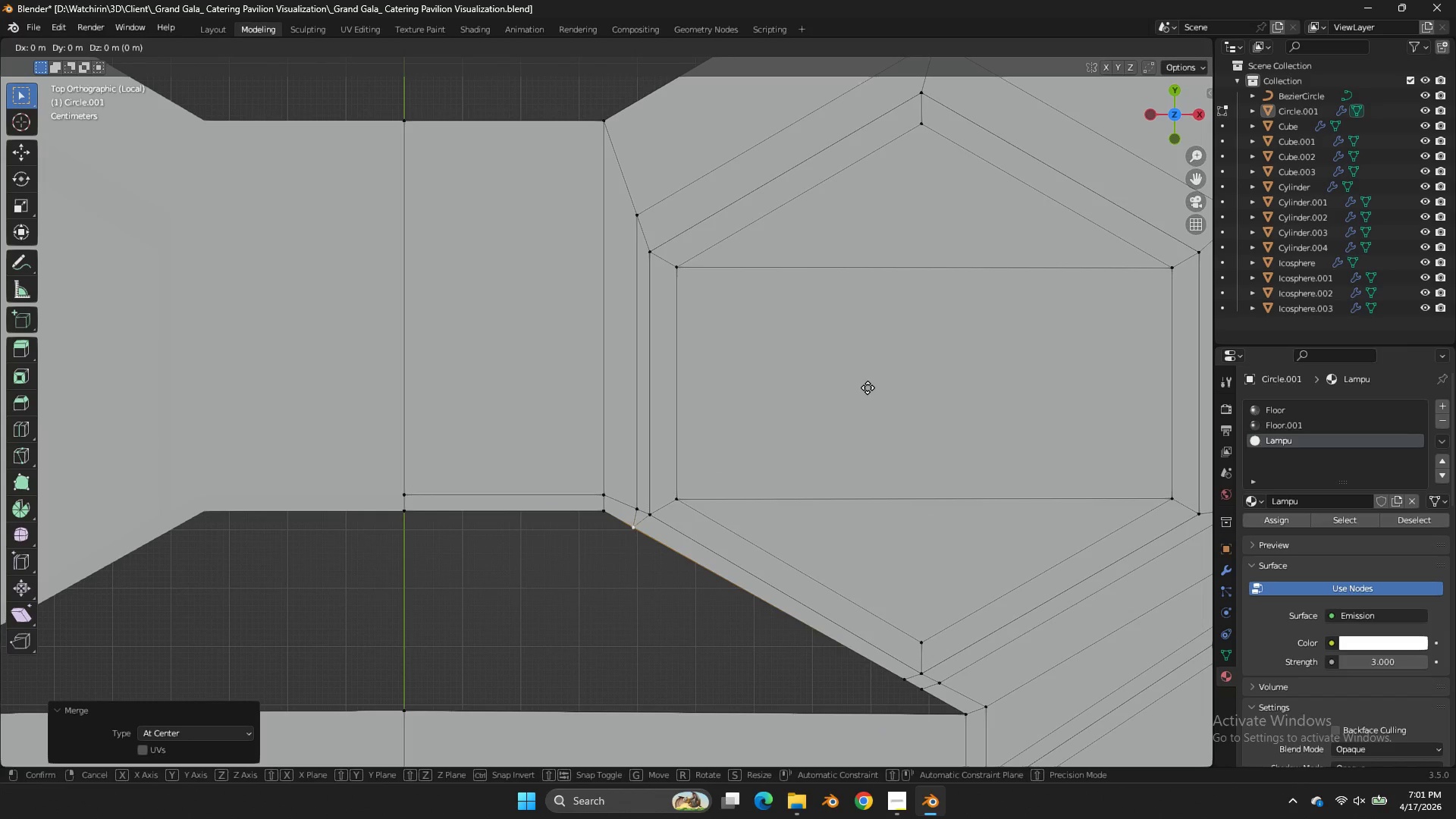 
hold_key(key=ShiftLeft, duration=0.73)
left_click([886, 379])
 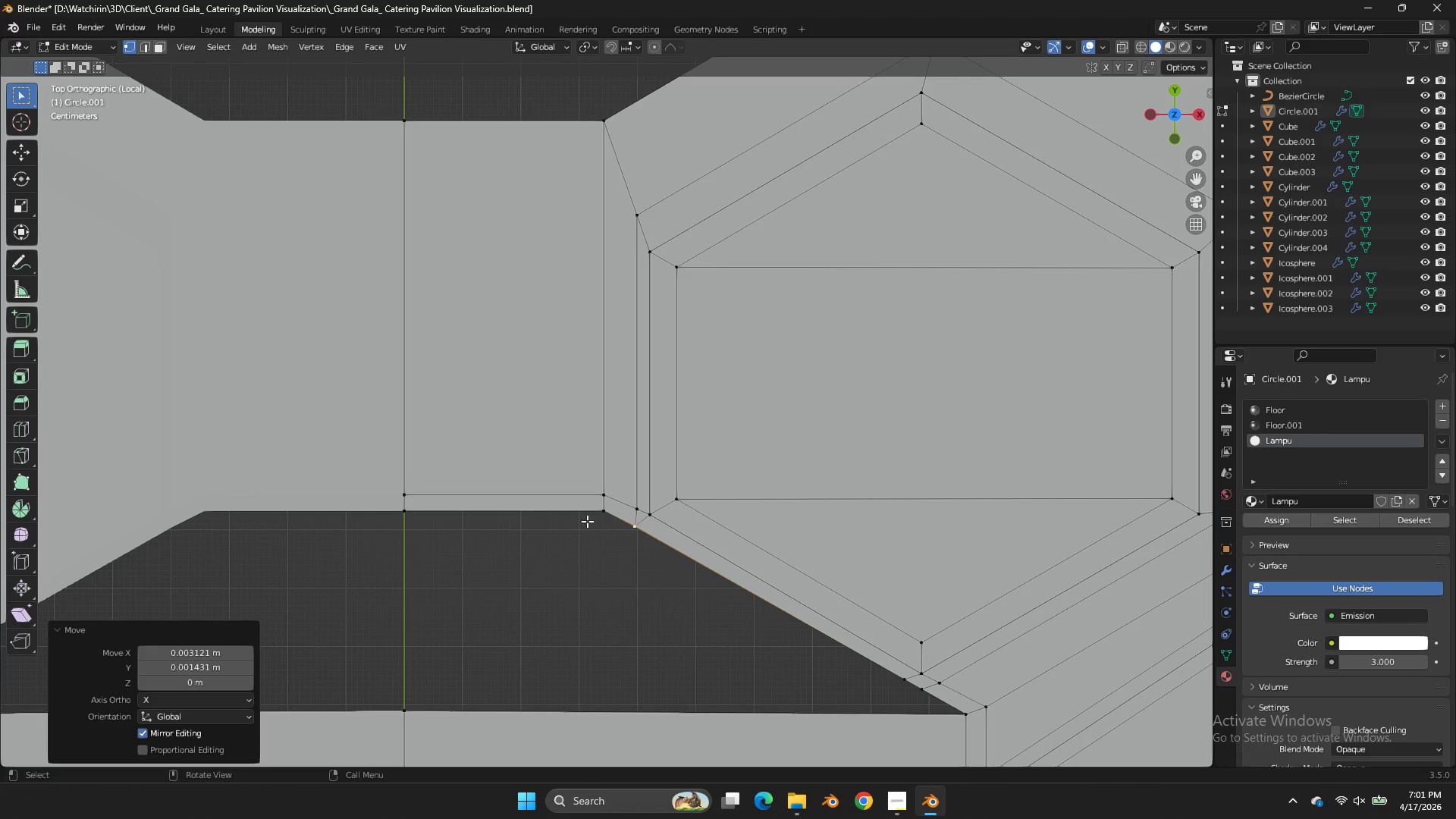 
left_click([404, 519])
 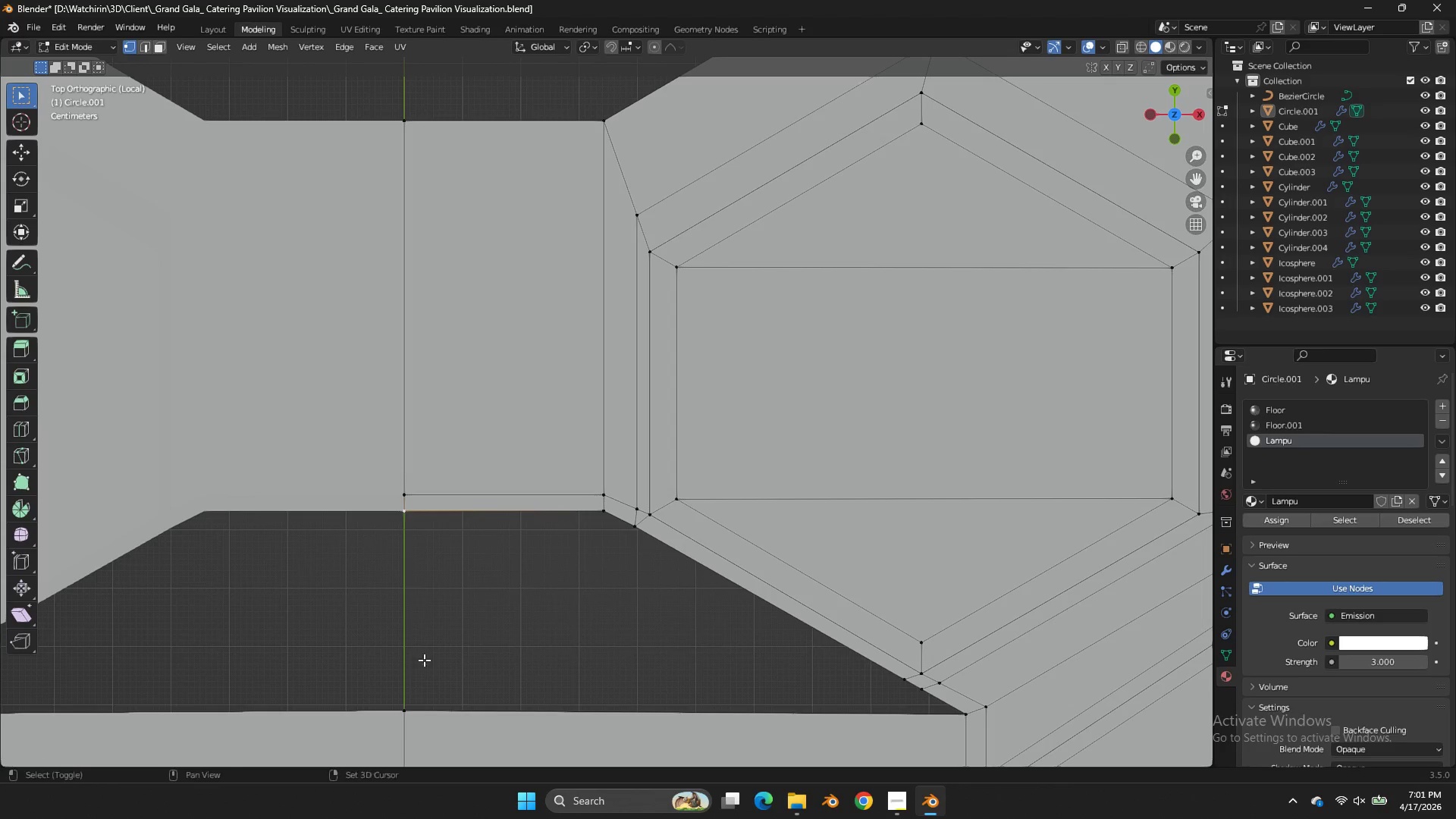 
hold_key(key=ShiftLeft, duration=0.38)
double_click([419, 676])
 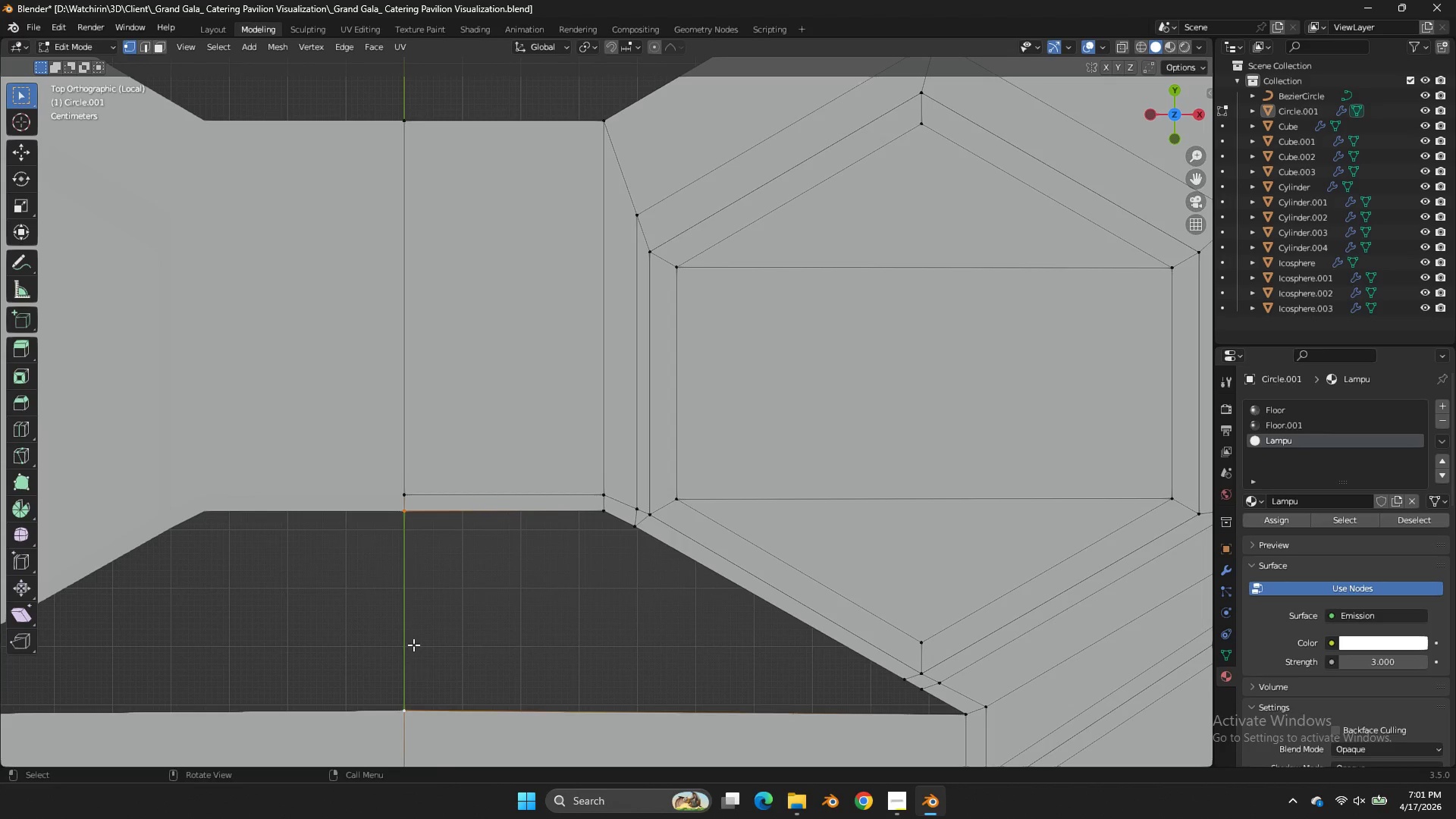 
hold_key(key=ControlLeft, duration=0.5)
 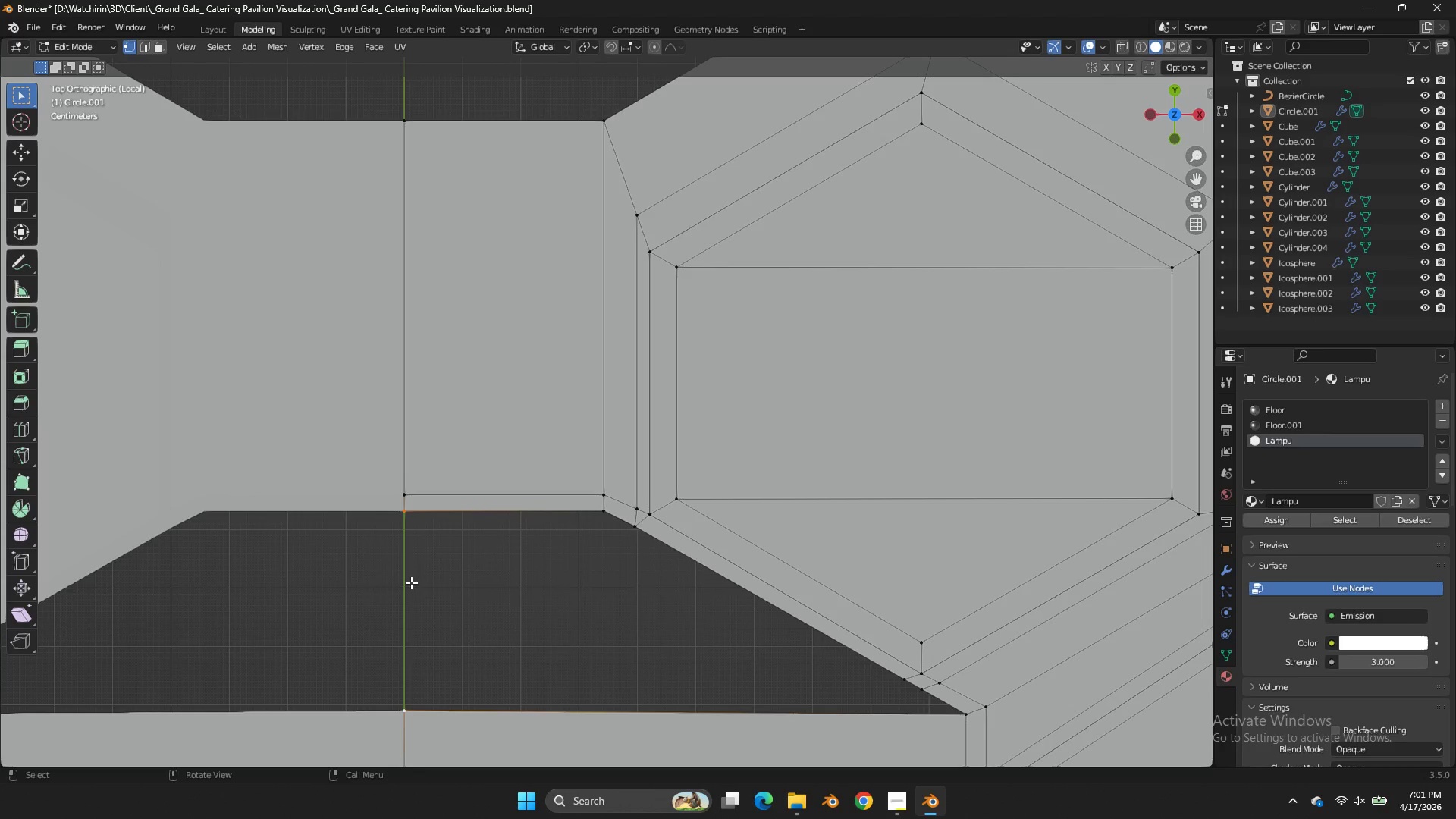 
key(F)
 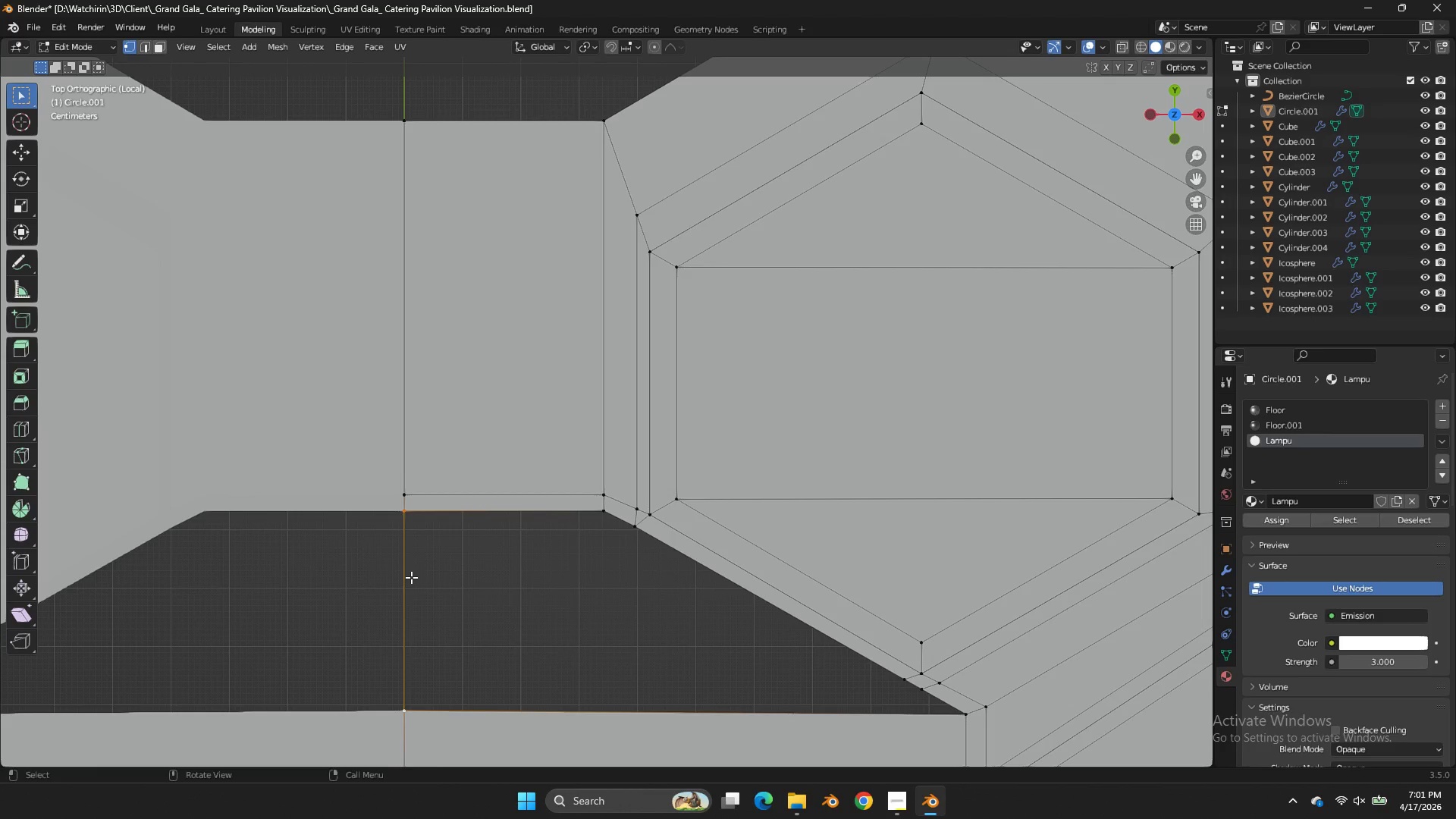 
key(Control+ControlLeft)
 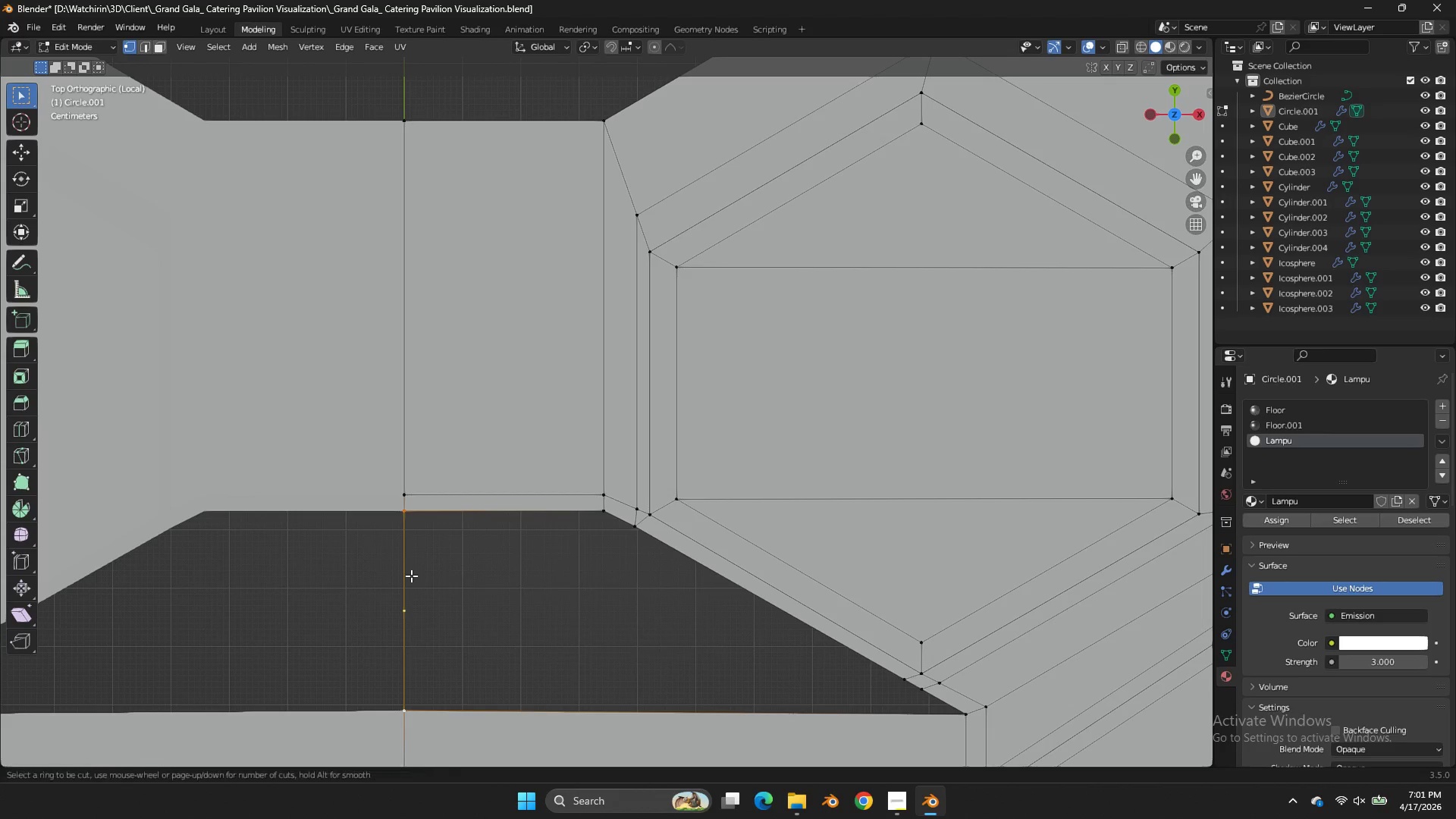 
key(Control+R)
 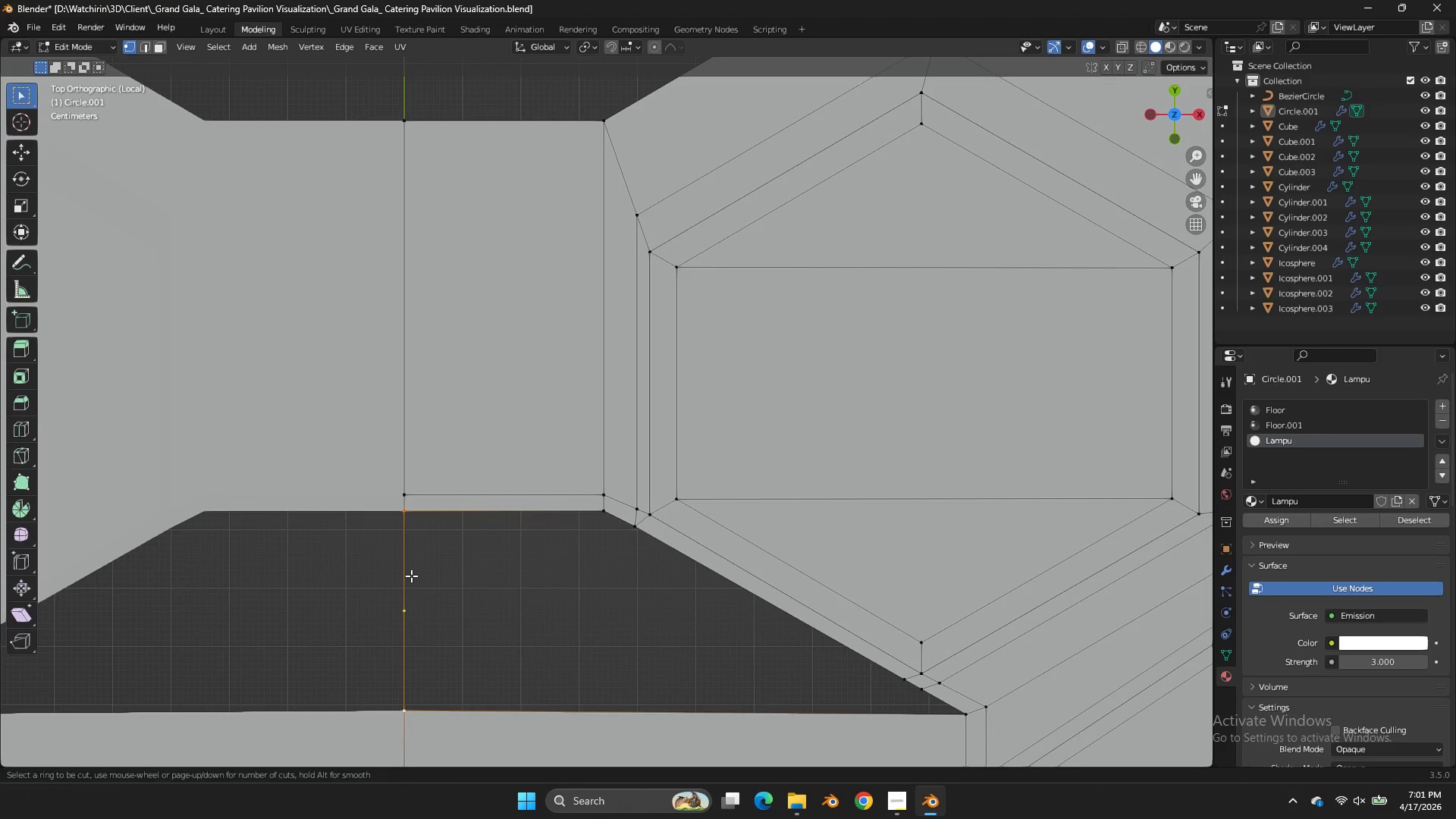 
left_click([411, 576])
 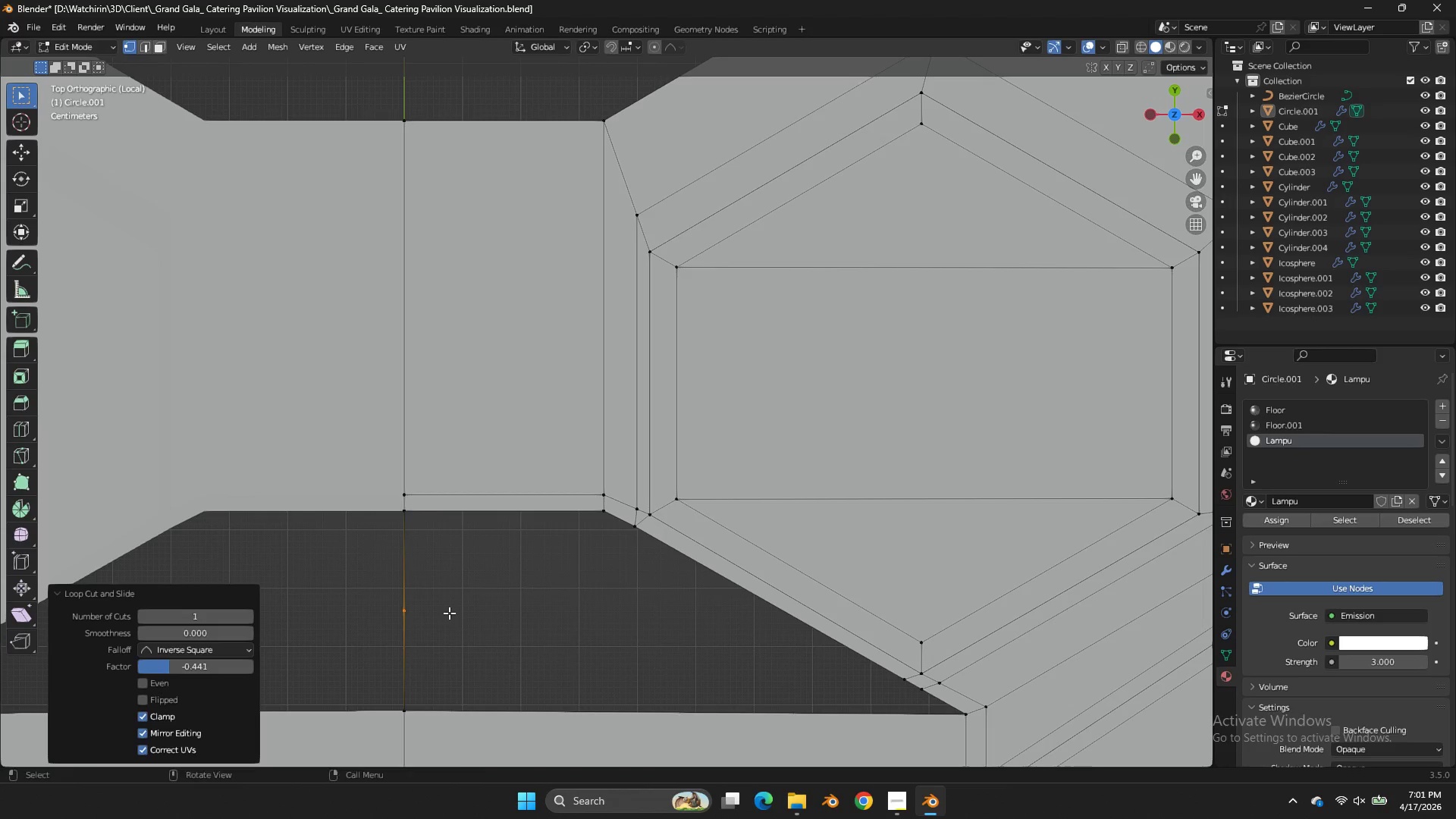 
type(gy)
 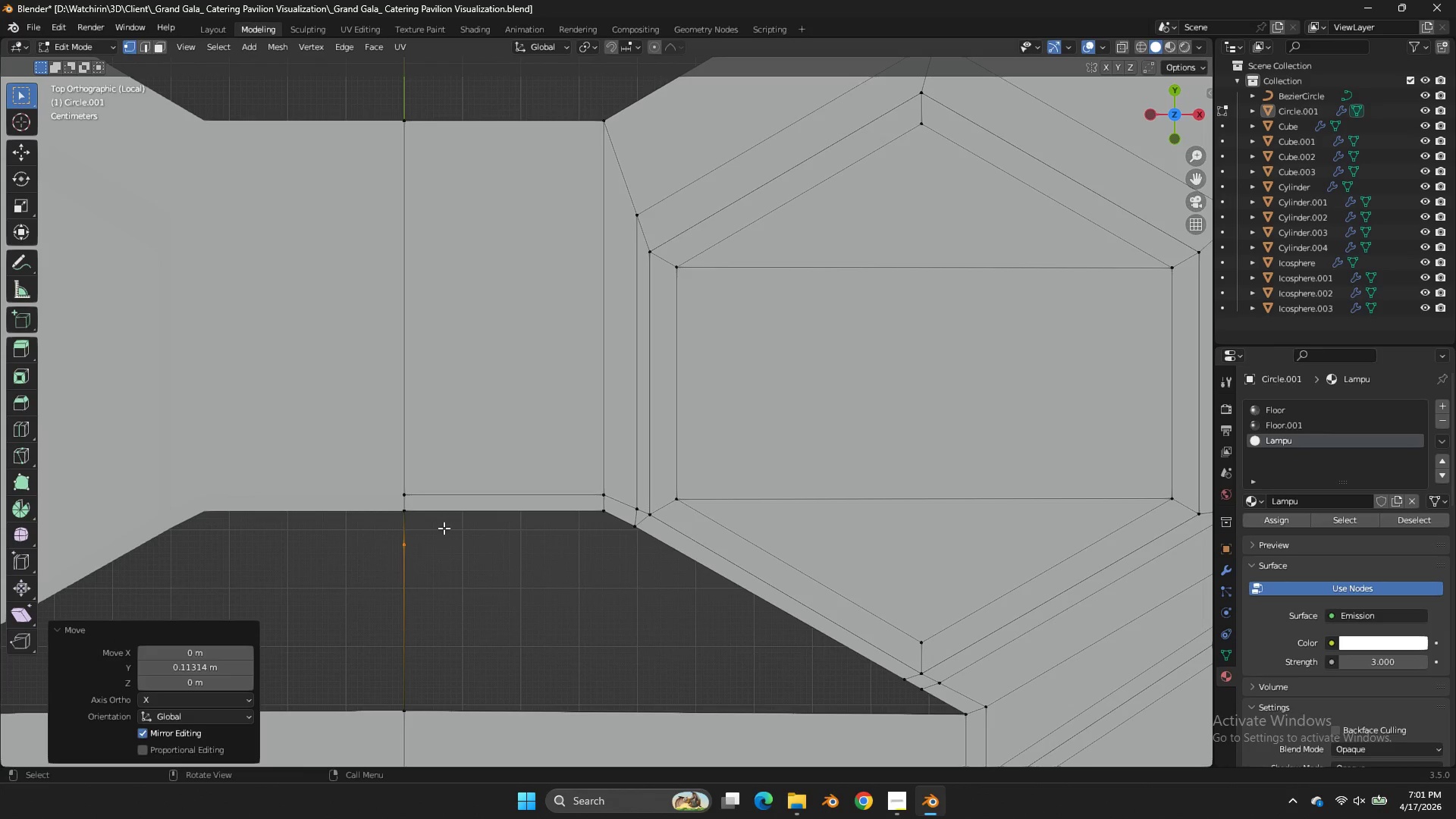 
double_click([406, 509])
 